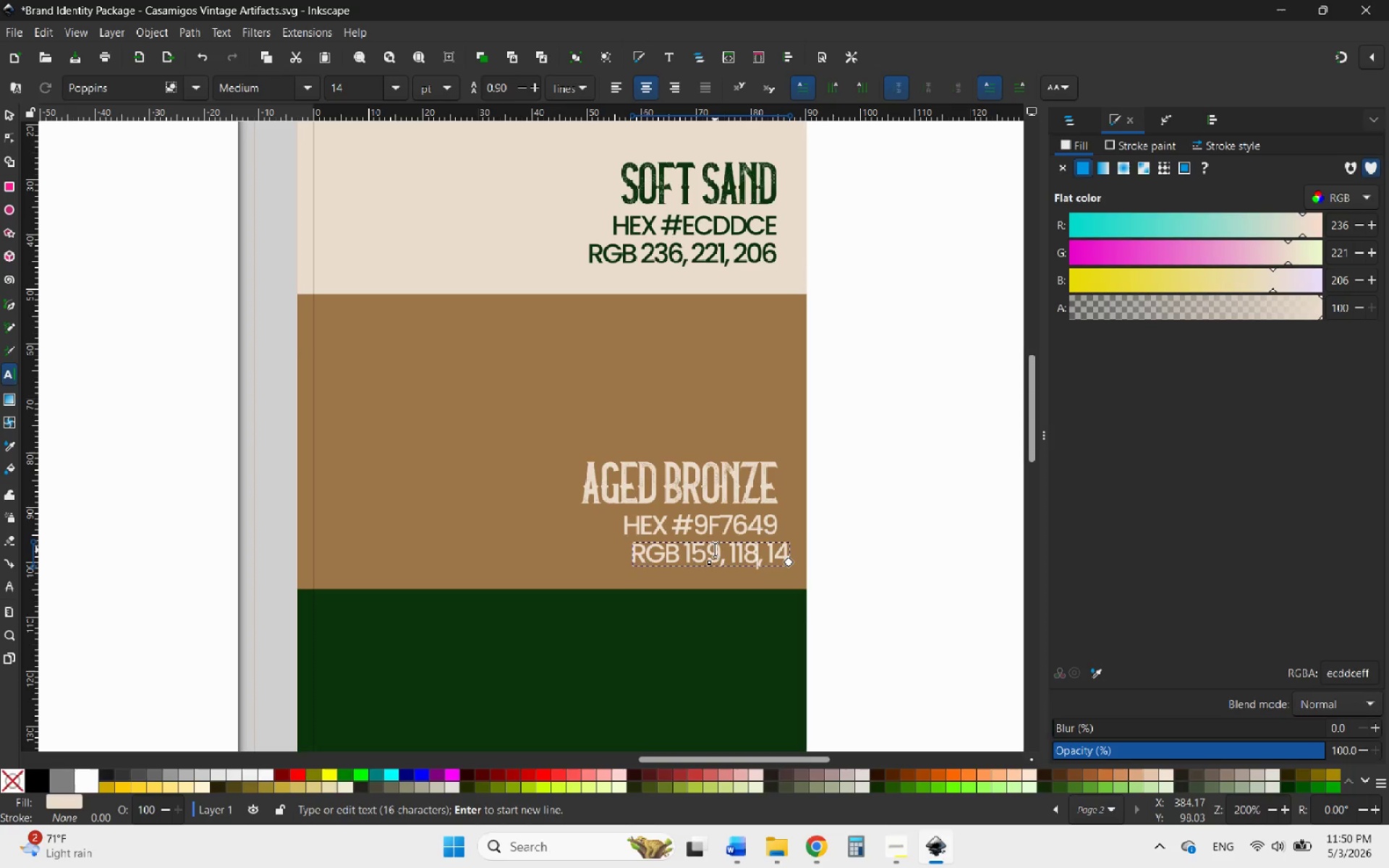 
key(ArrowRight)
 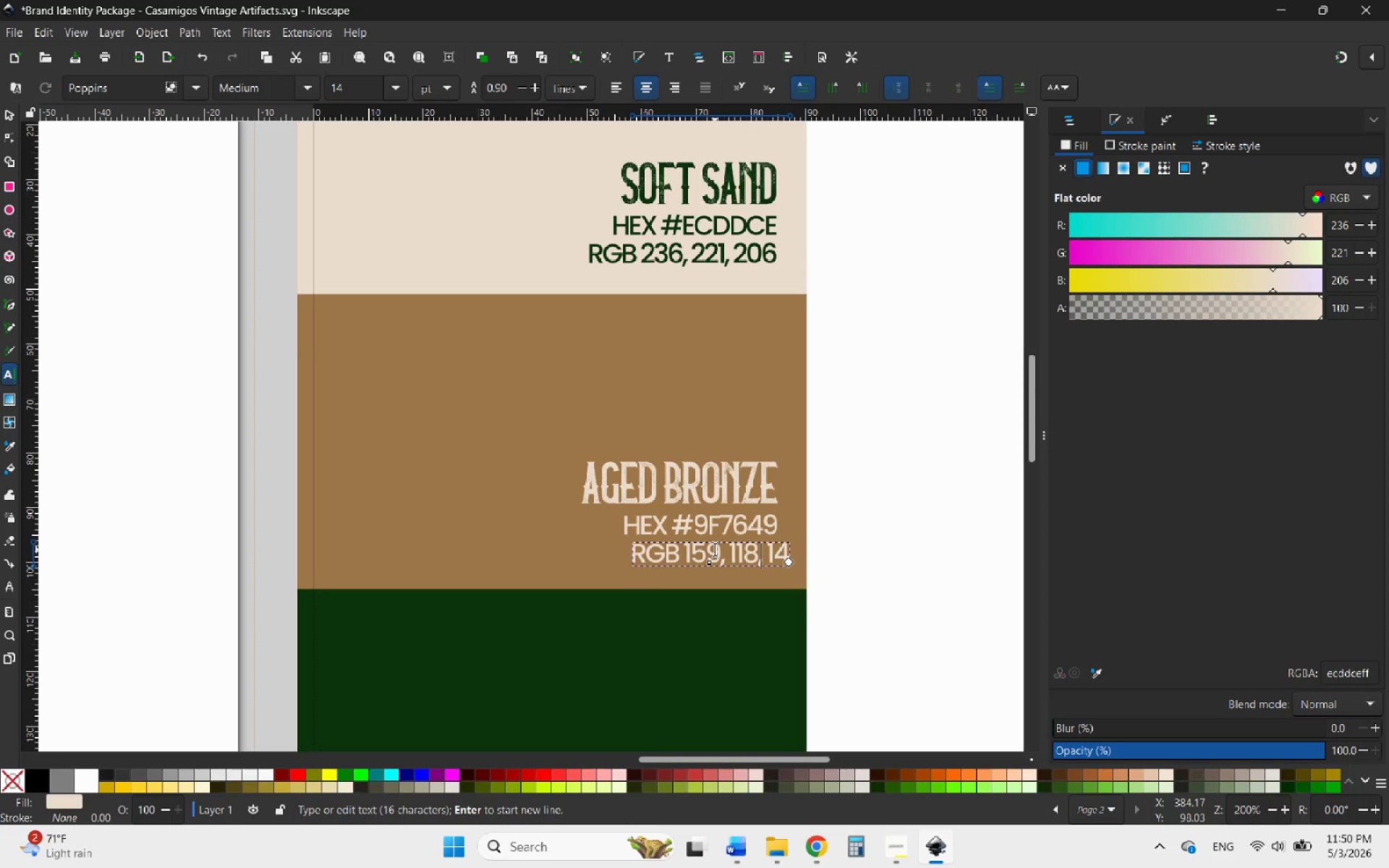 
key(ArrowRight)
 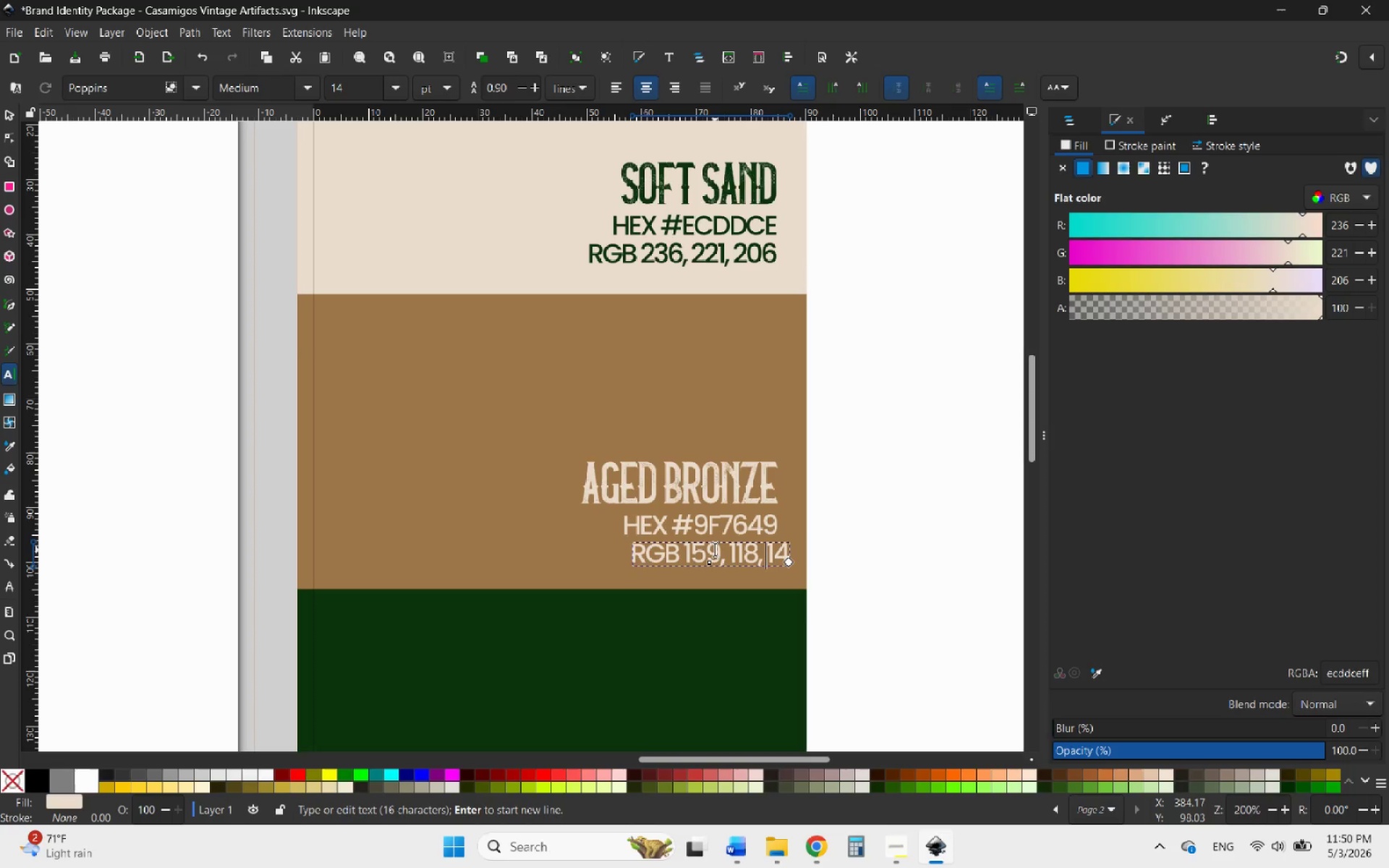 
key(ArrowRight)
 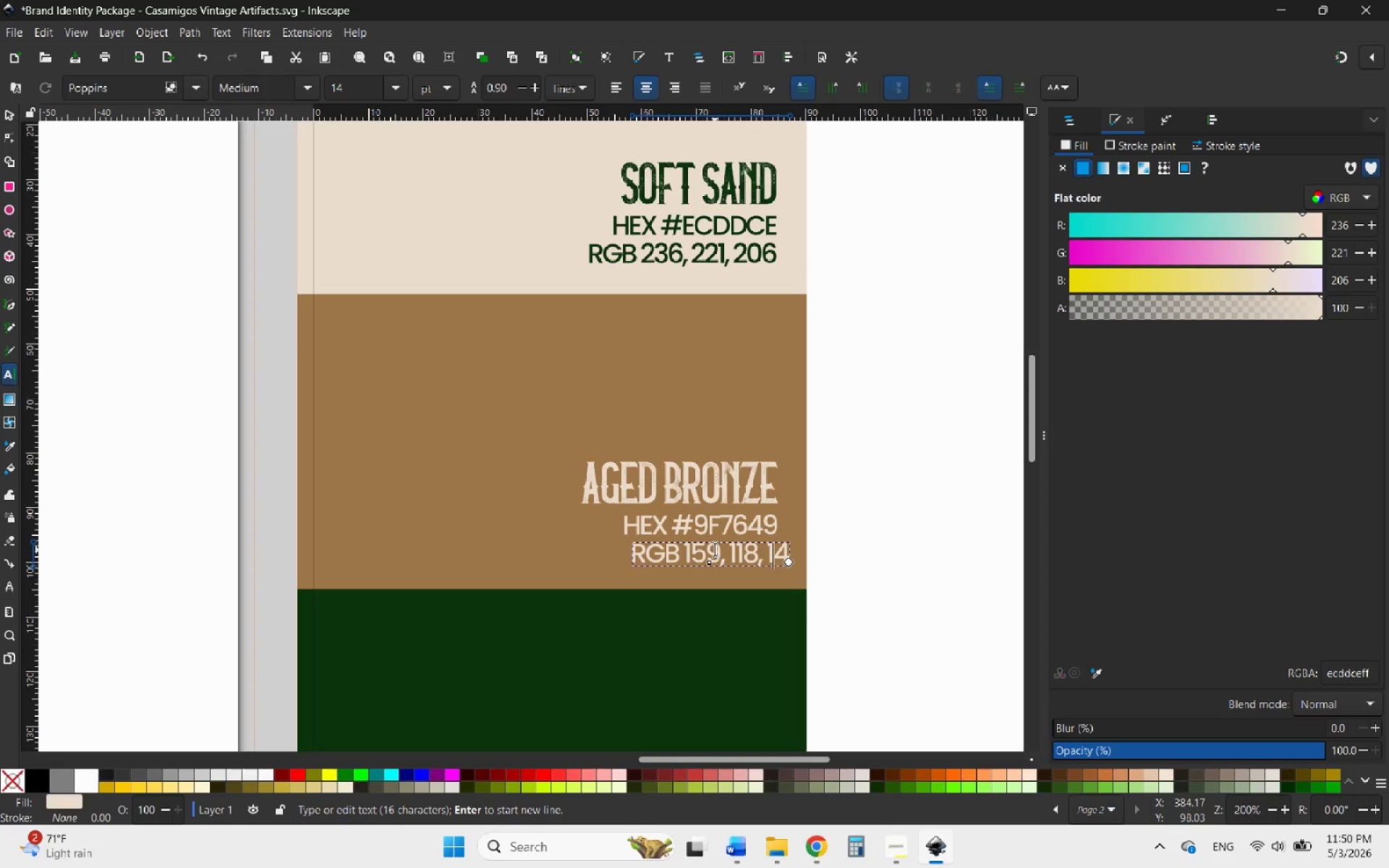 
key(ArrowRight)
 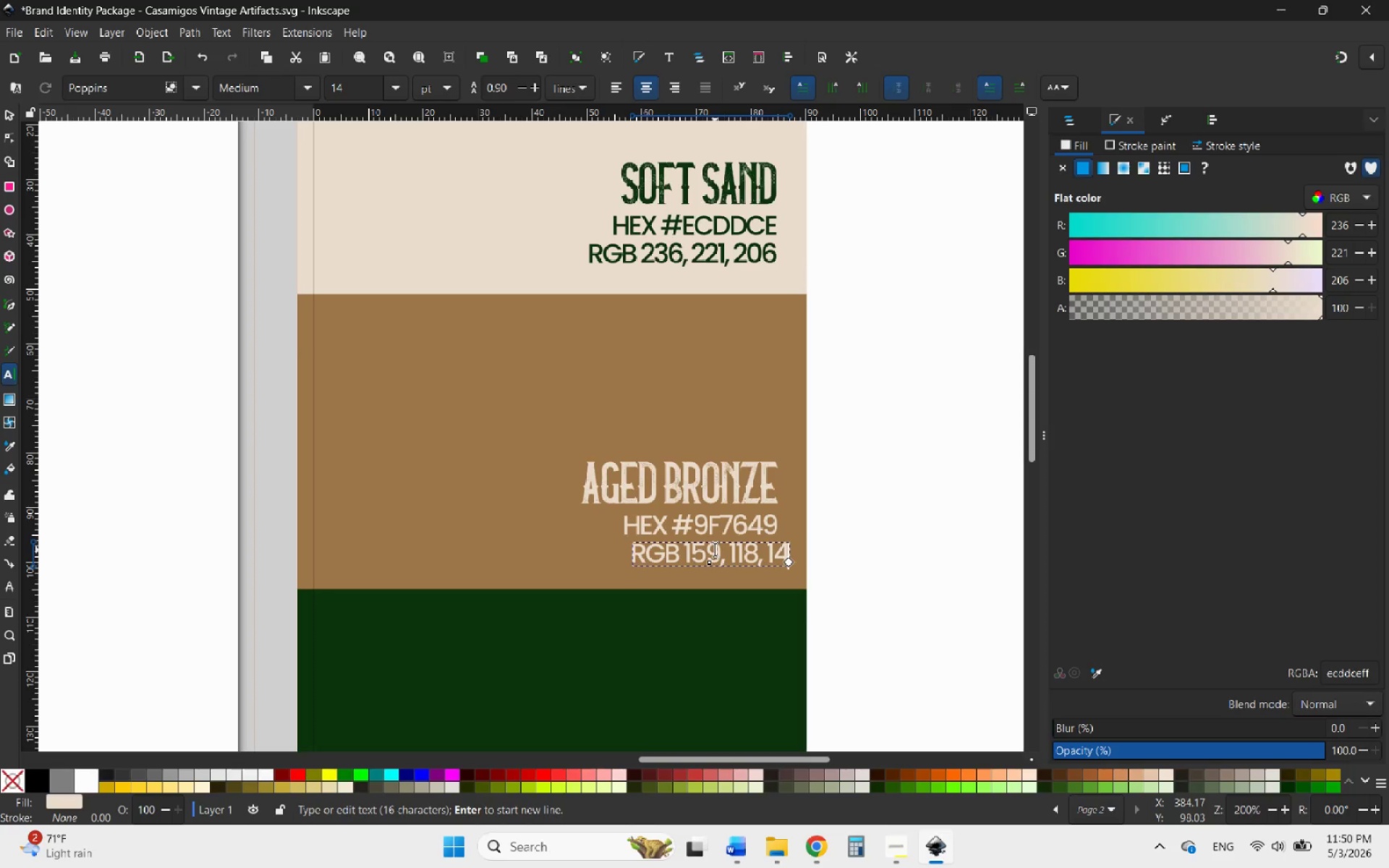 
key(Backspace)
key(Backspace)
type(74)
 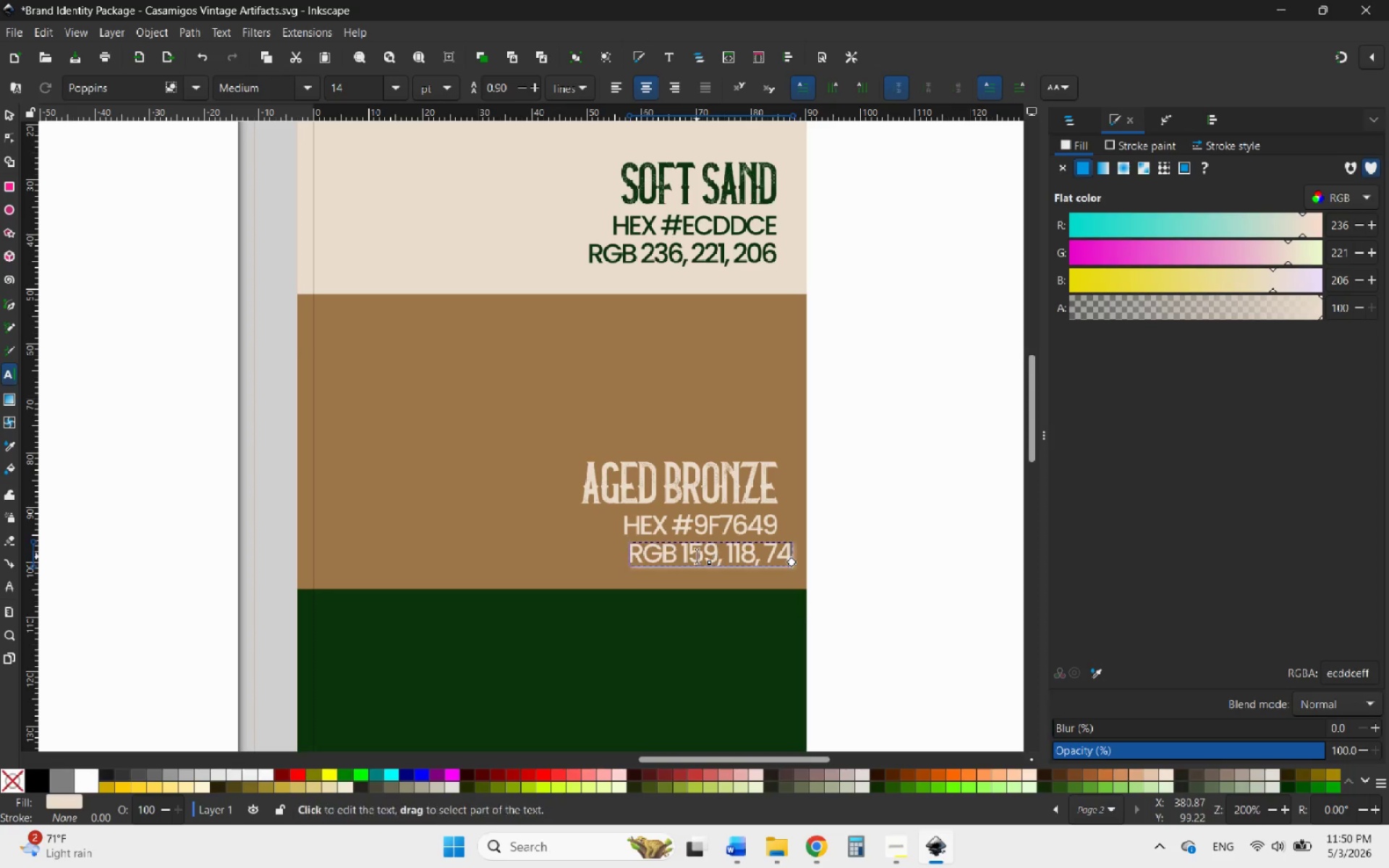 
wait(6.59)
 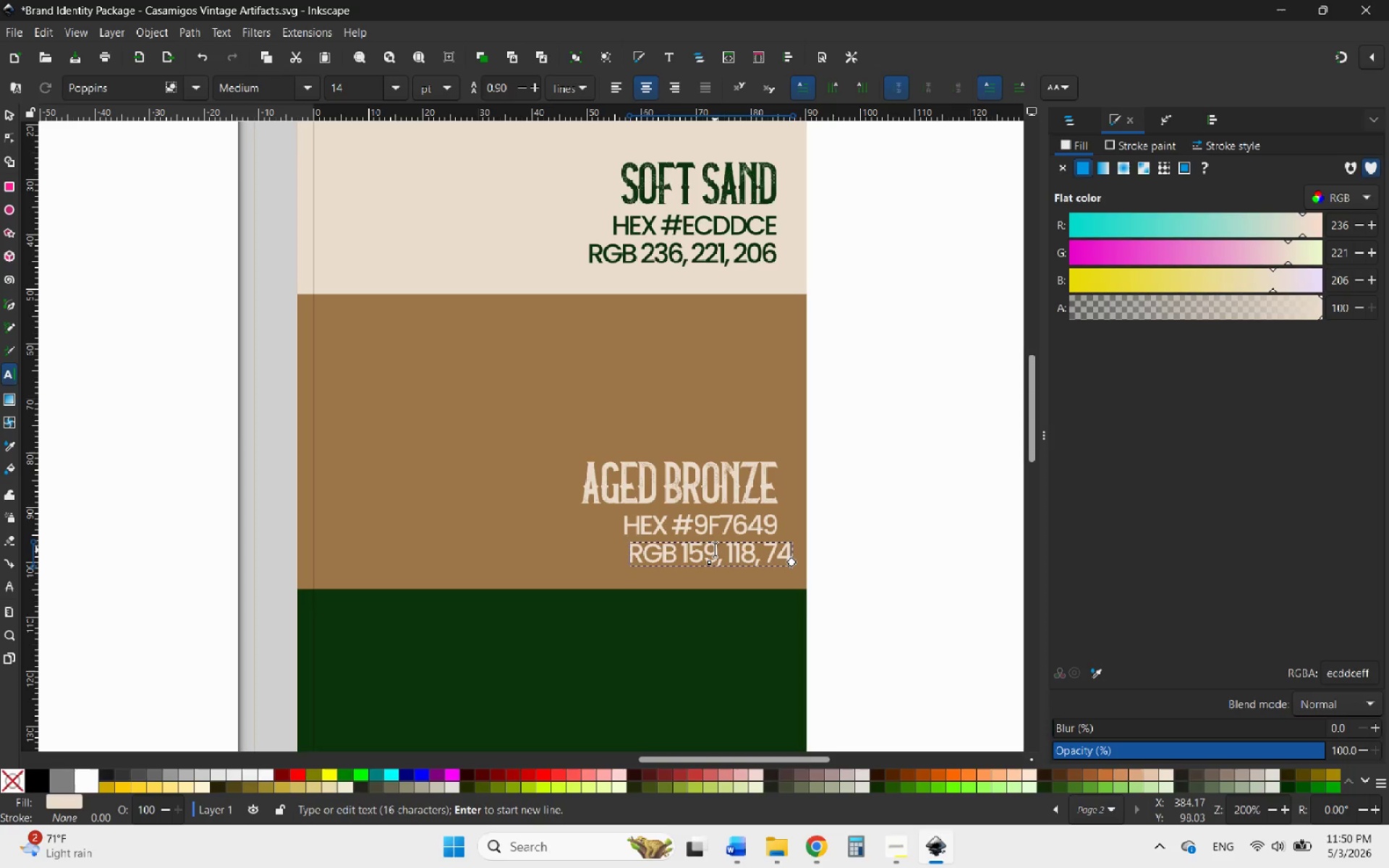 
left_click([3, 111])
 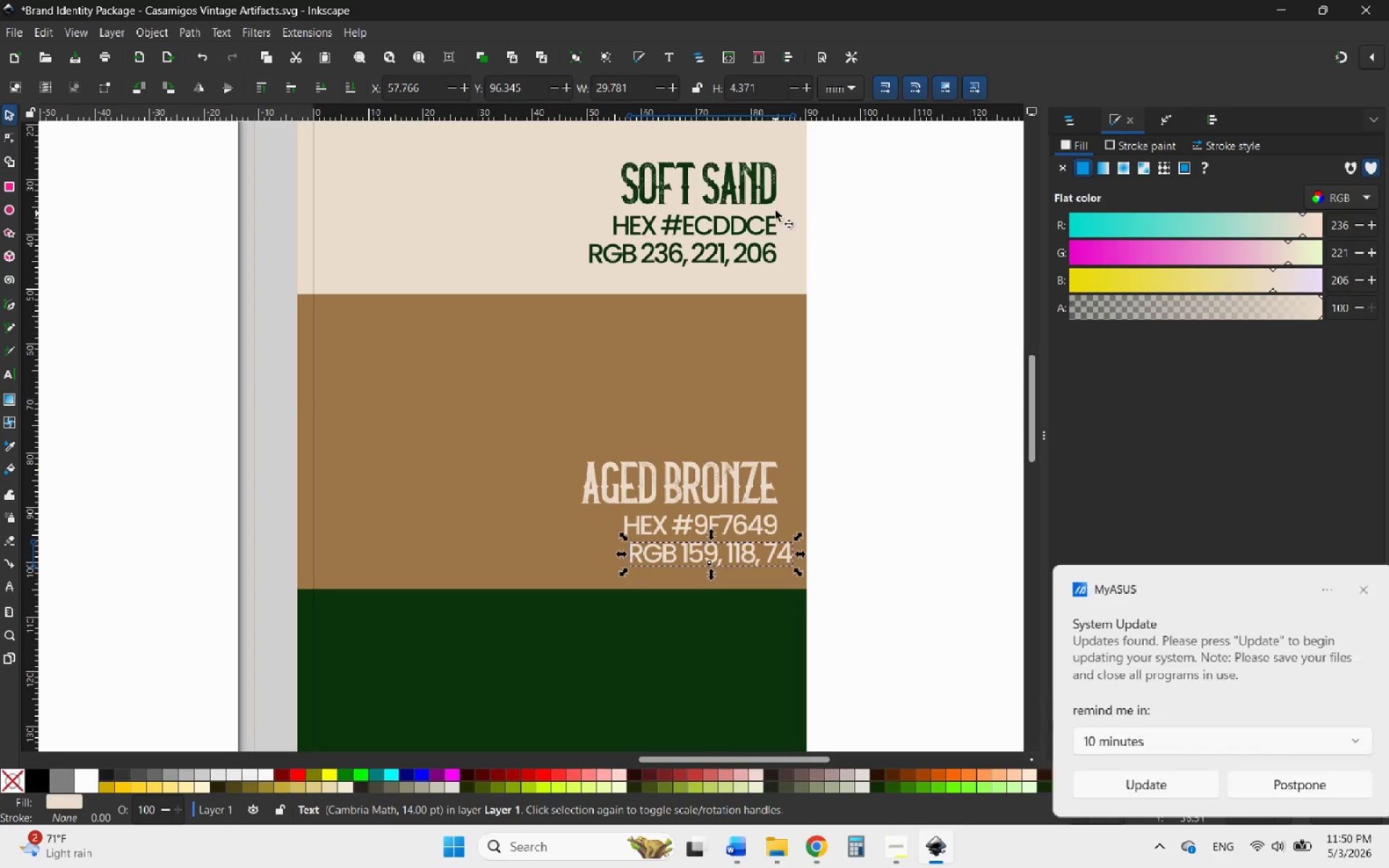 
left_click([763, 200])
 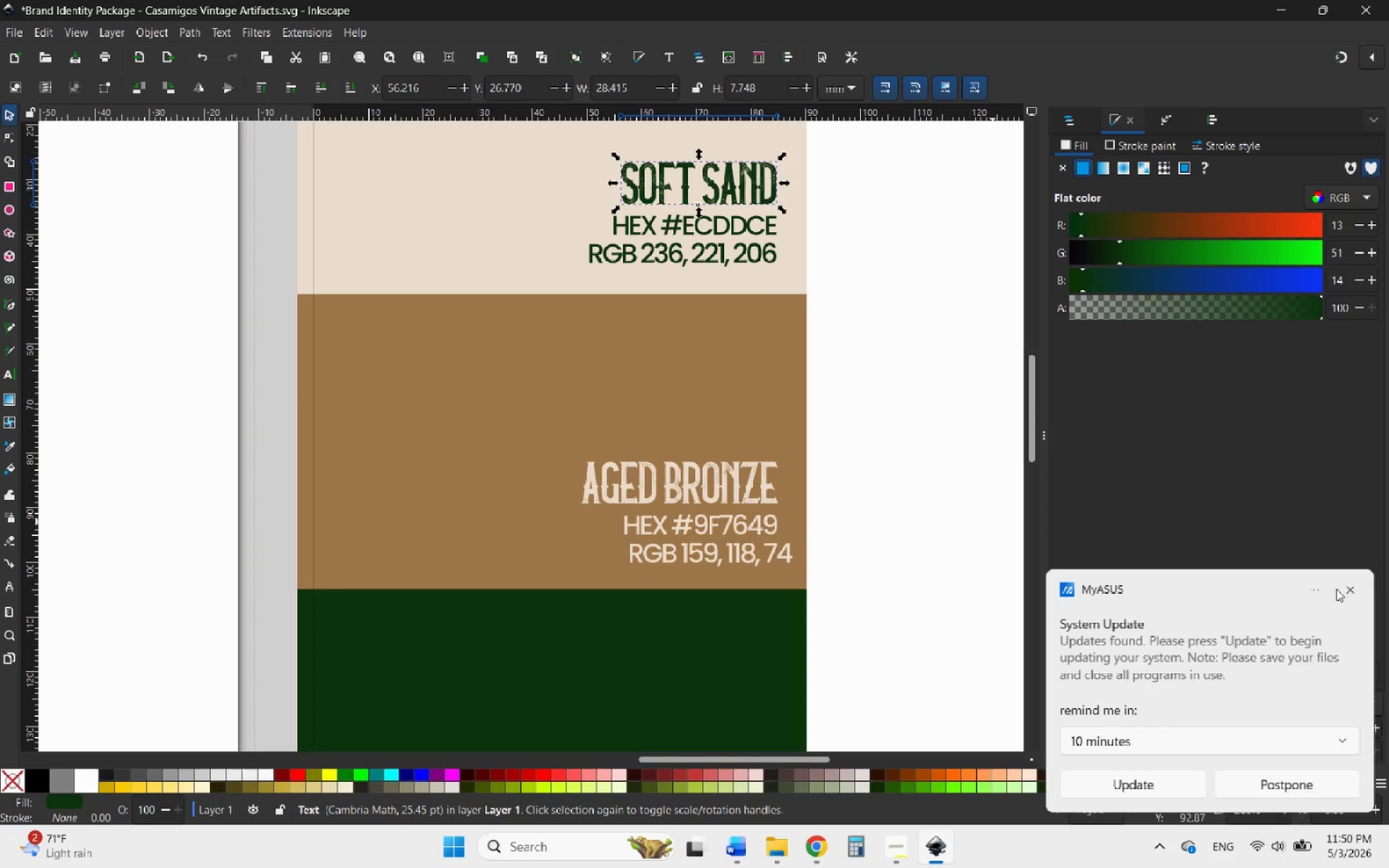 
left_click([1351, 587])
 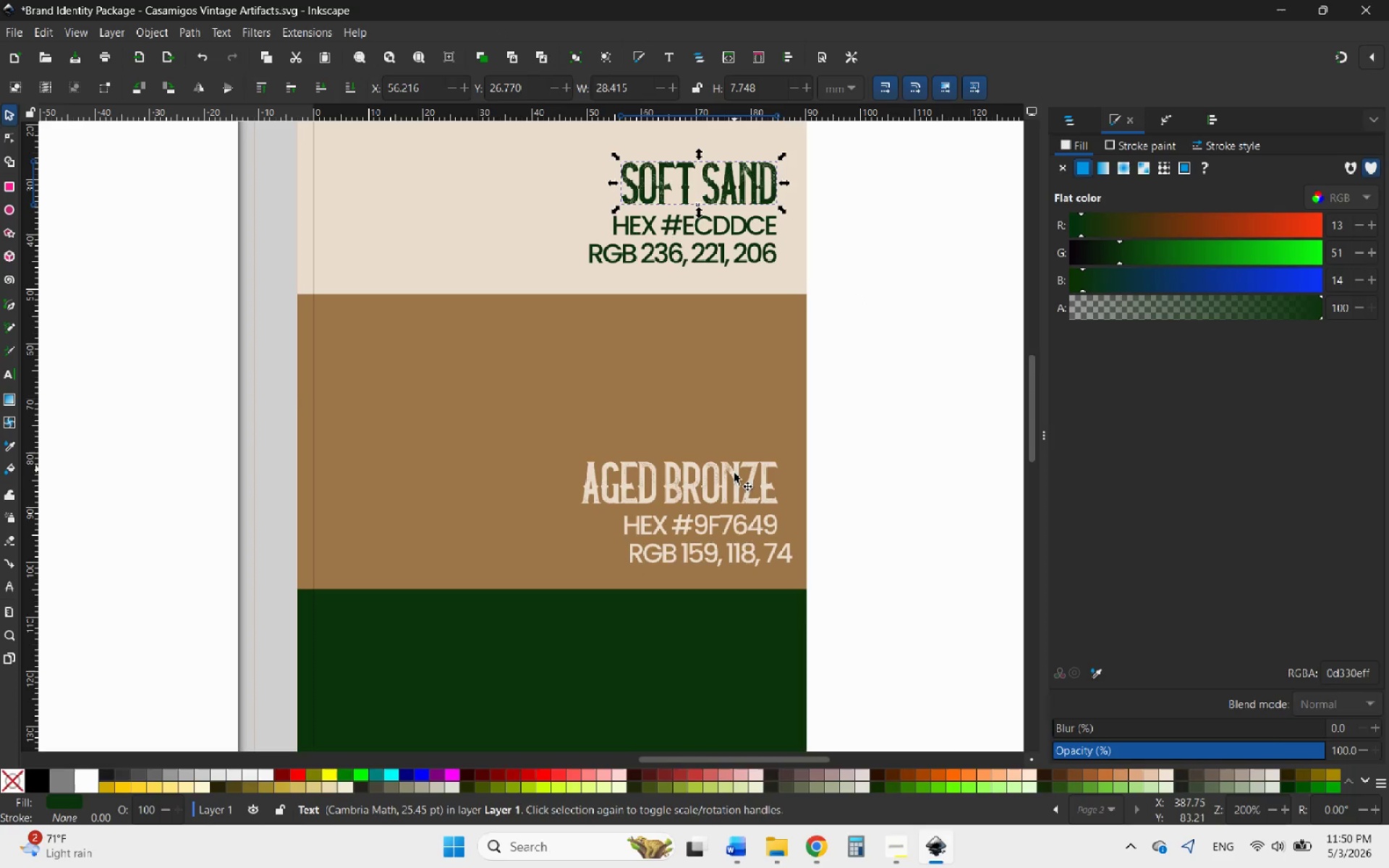 
hold_key(key=ShiftLeft, duration=3.62)
left_click([734, 473])
 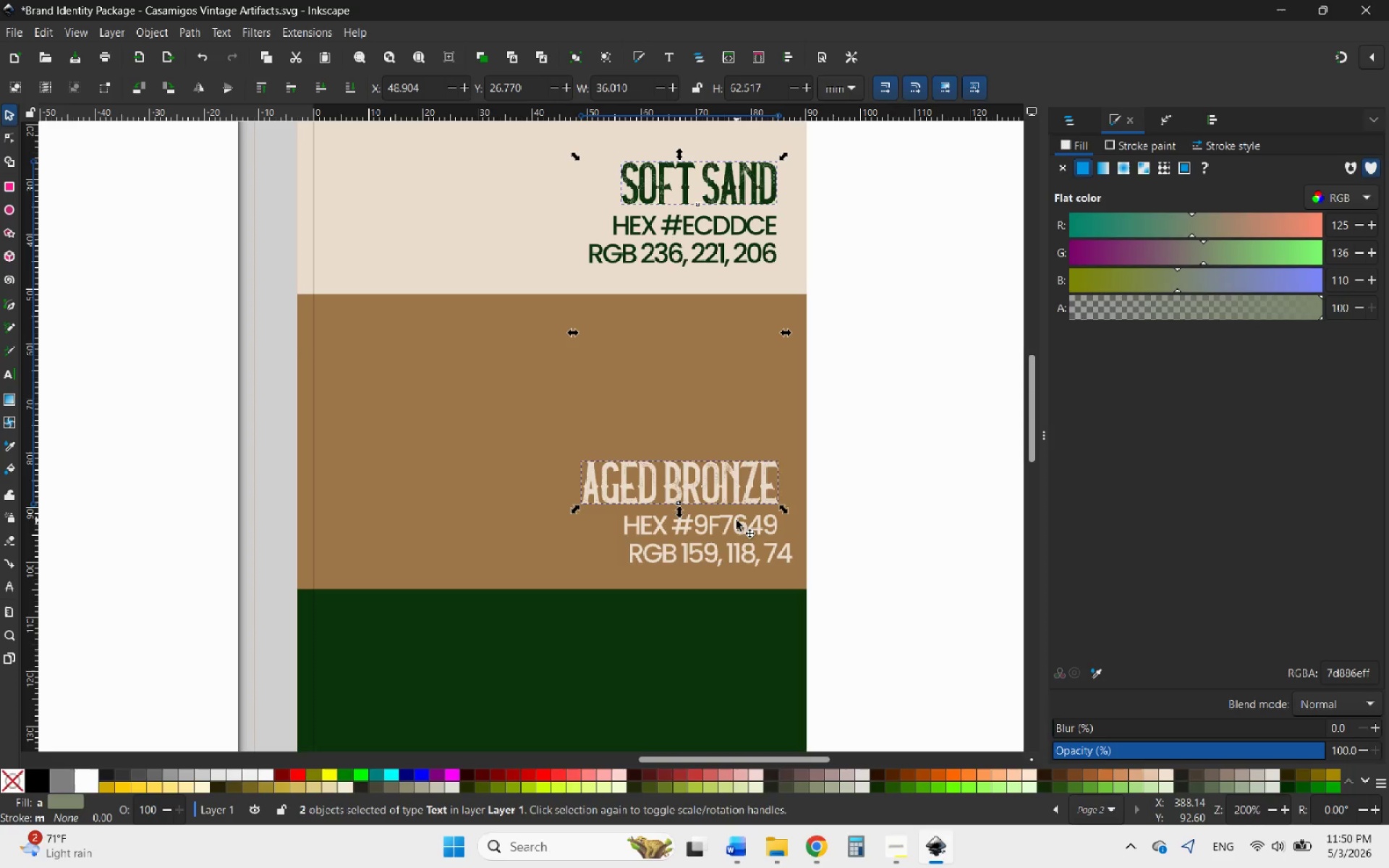 
left_click([736, 521])
 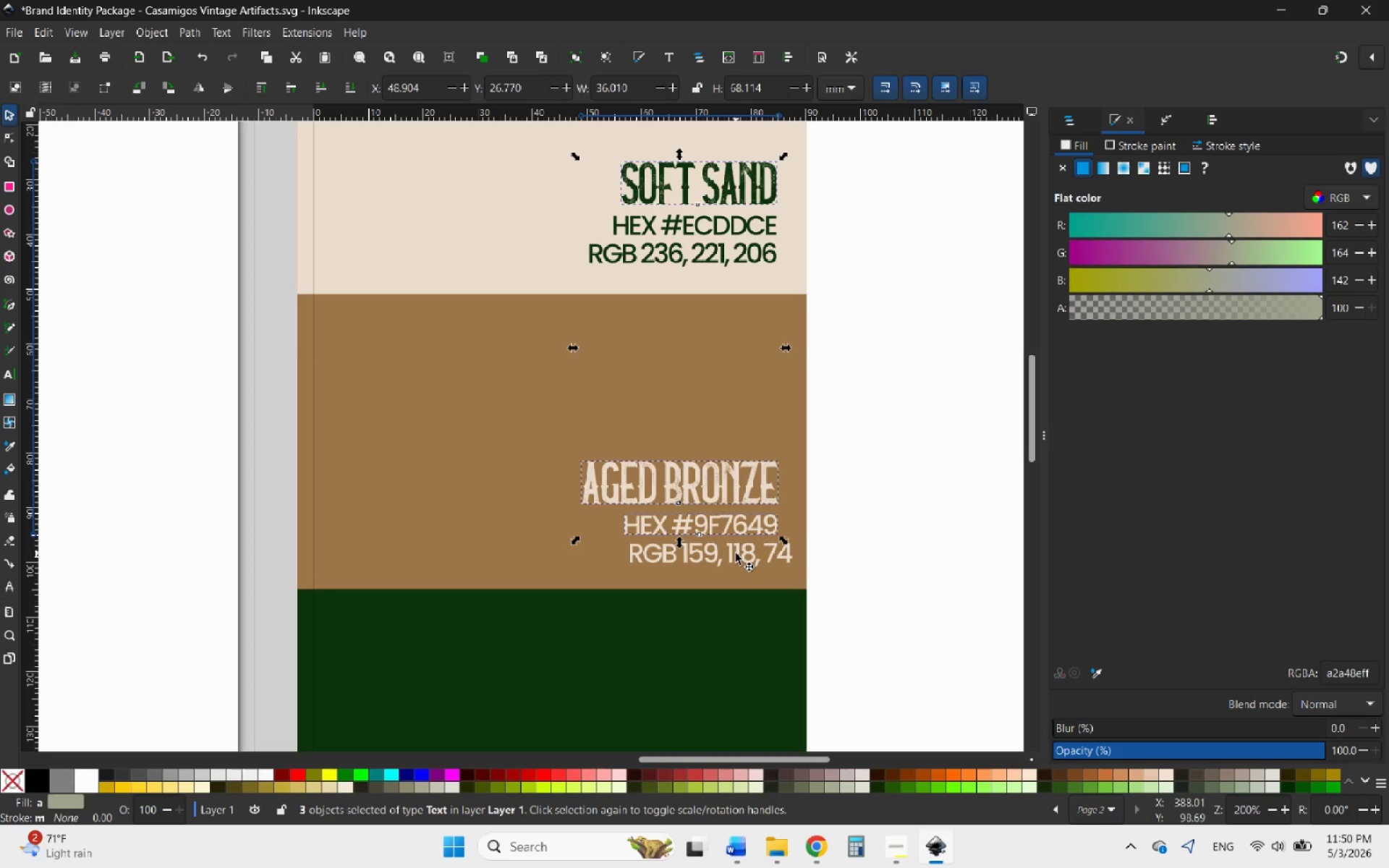 
left_click([736, 553])
 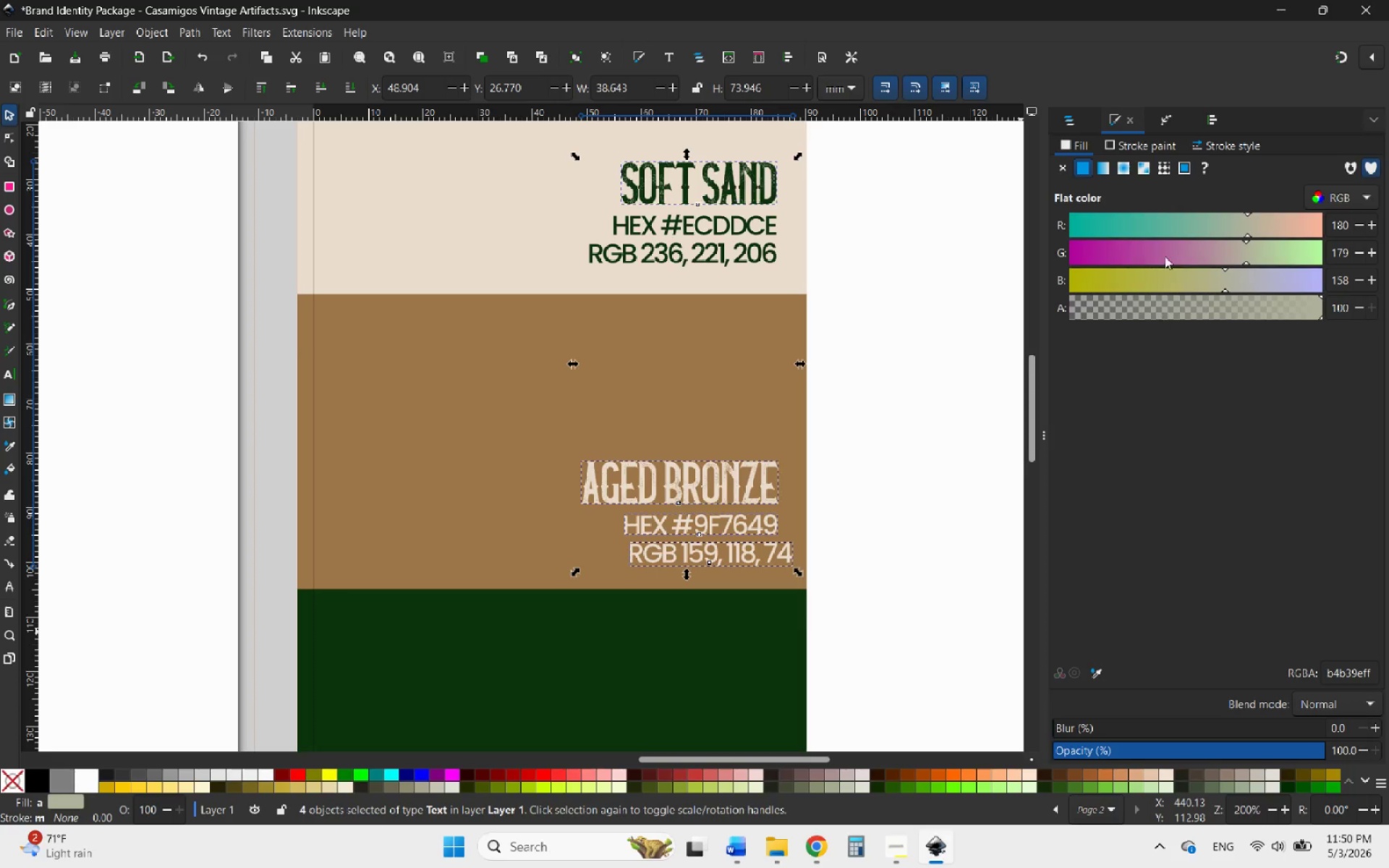 
left_click([1215, 119])
 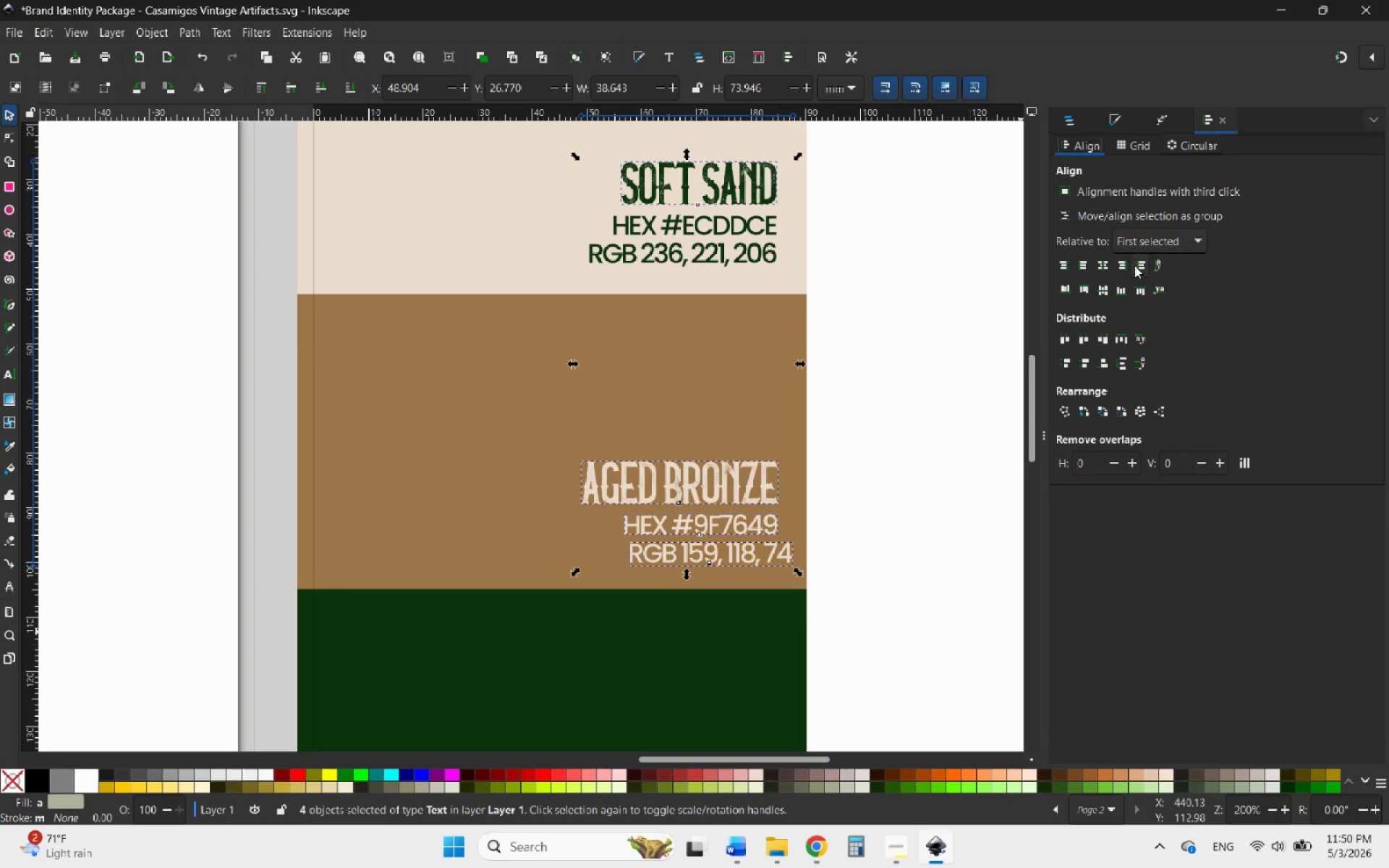 
left_click([1128, 265])
 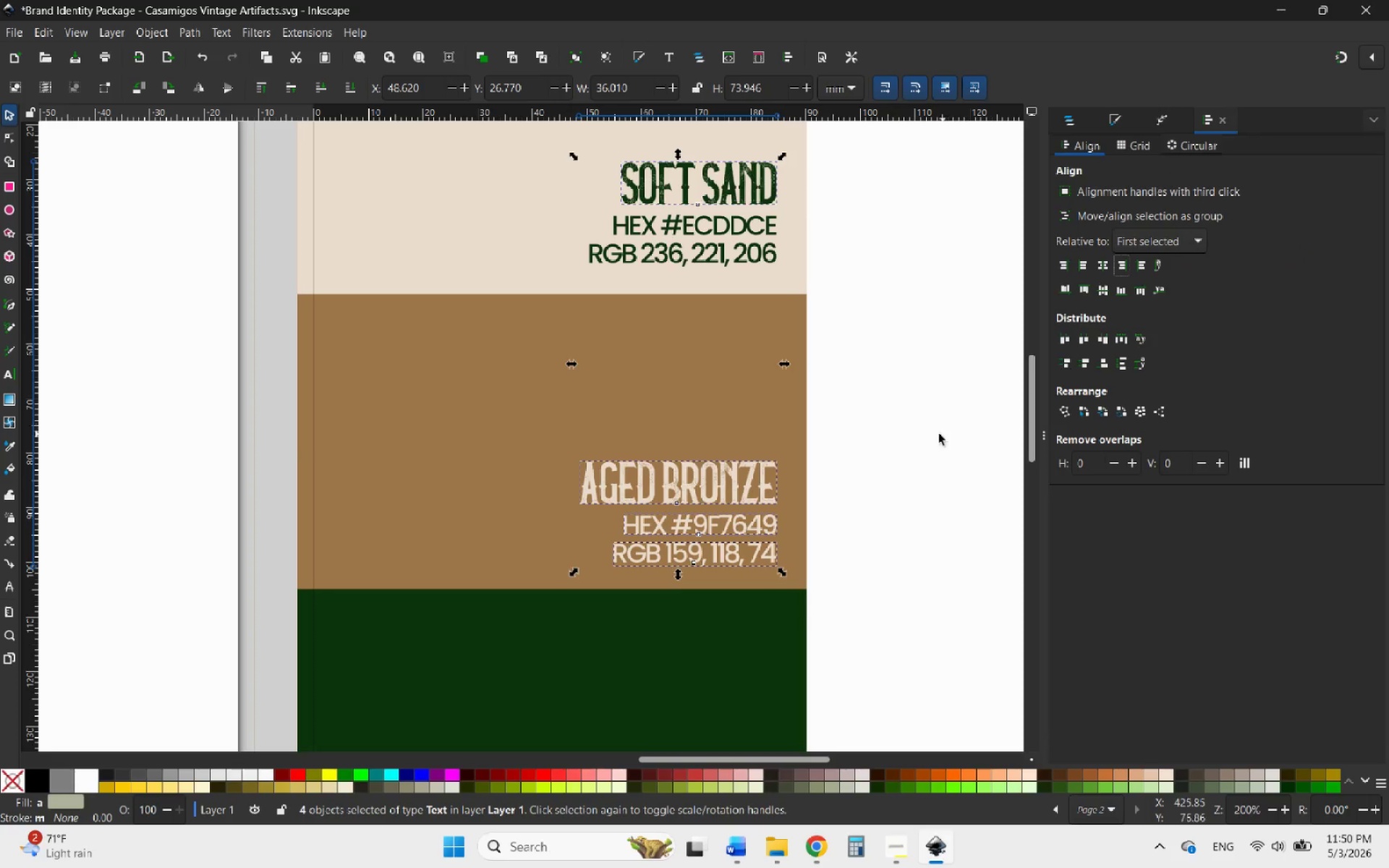 
left_click([867, 452])
 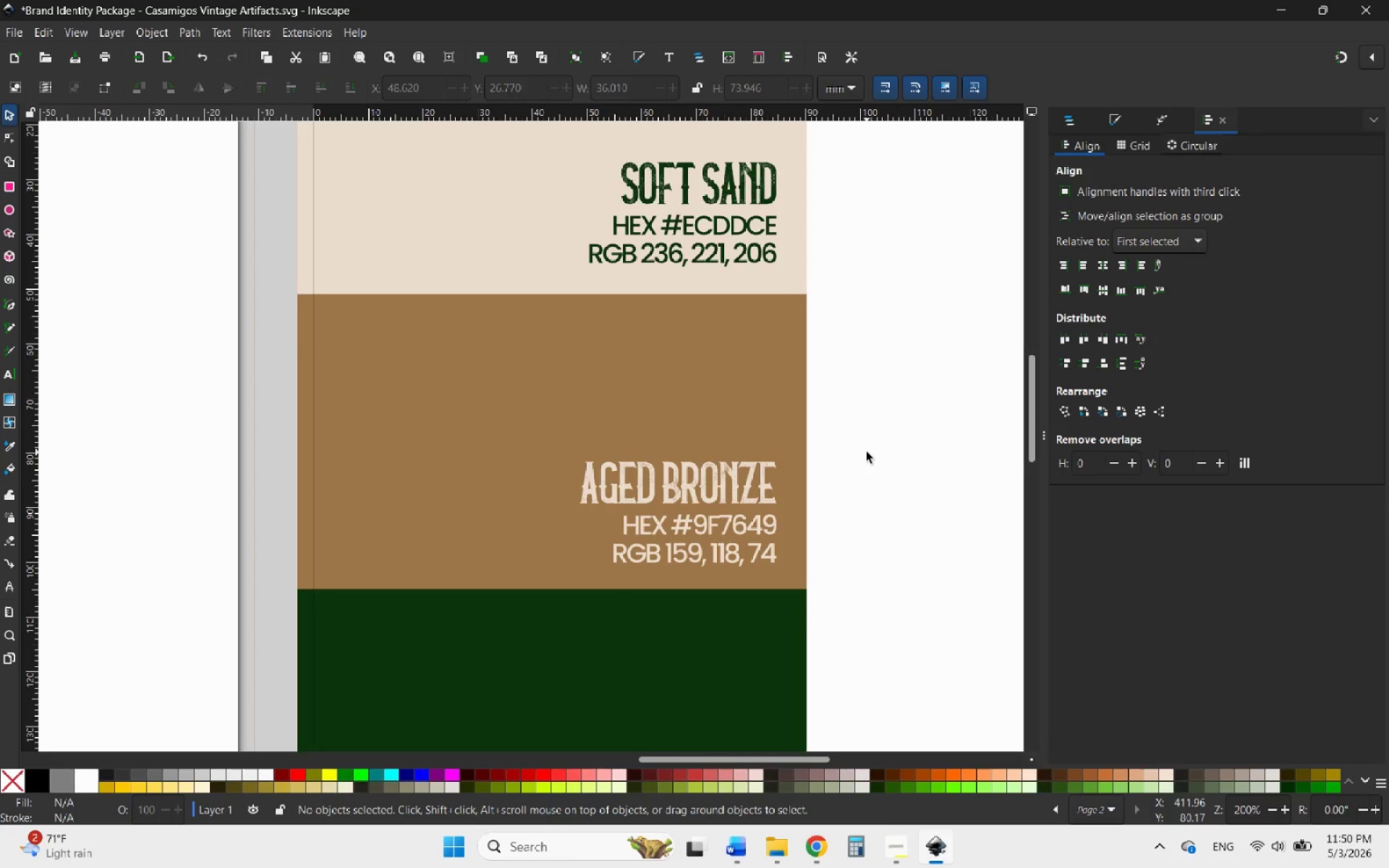 
wait(7.38)
 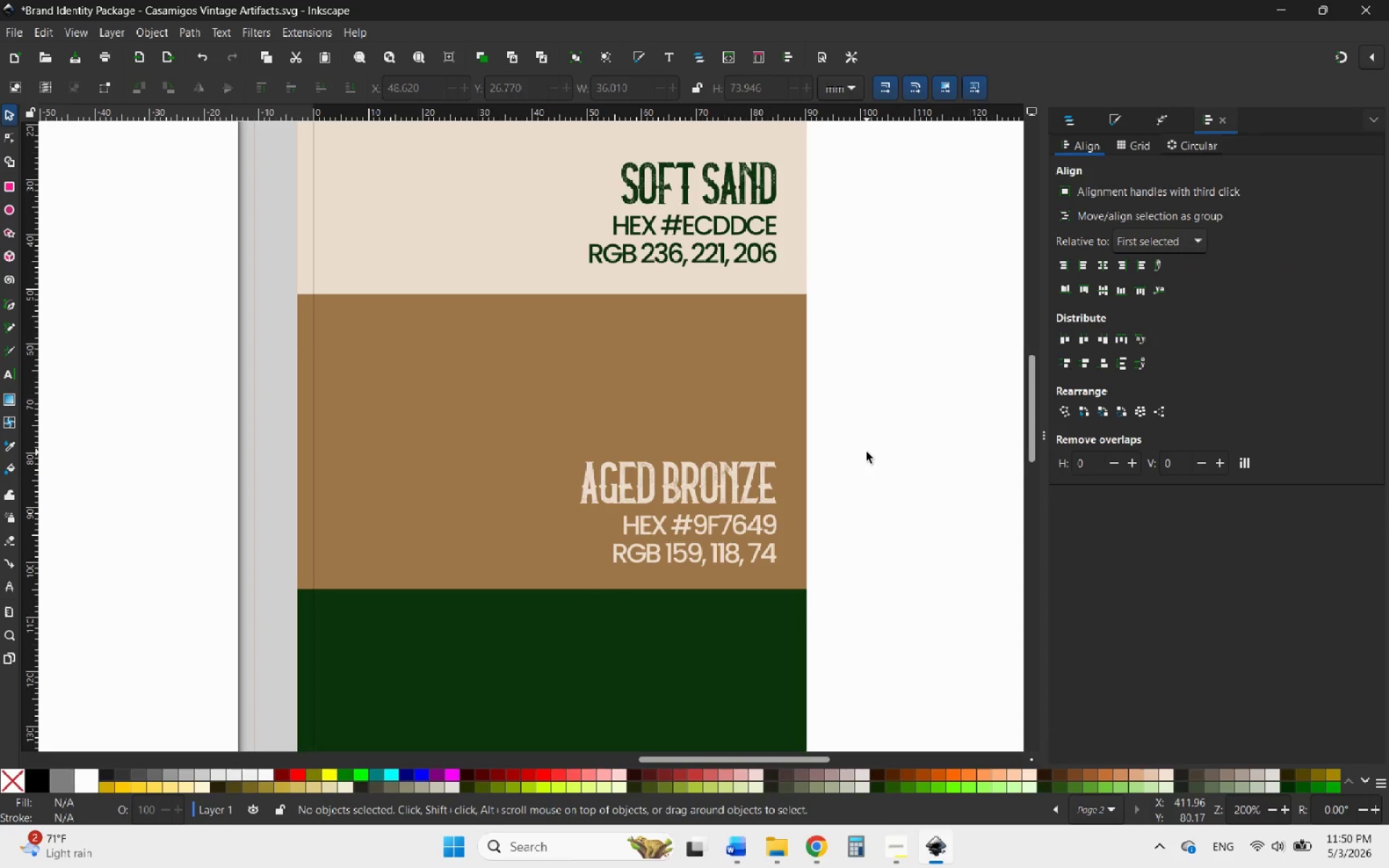 
hold_key(key=ControlLeft, duration=1.3)
scroll: coordinate [915, 530], scroll_direction: down, amount: 3.0
 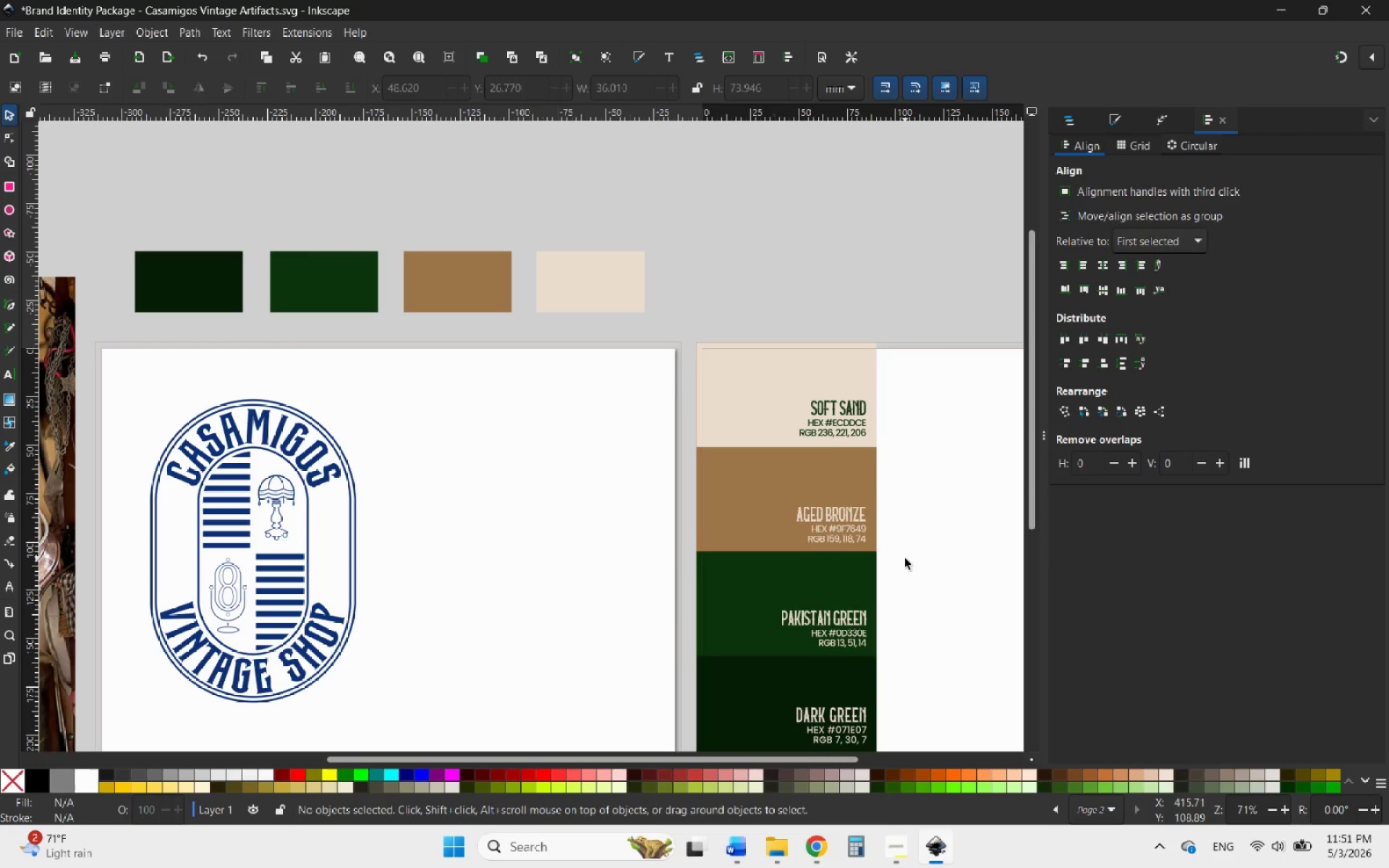 
wait(17.37)
 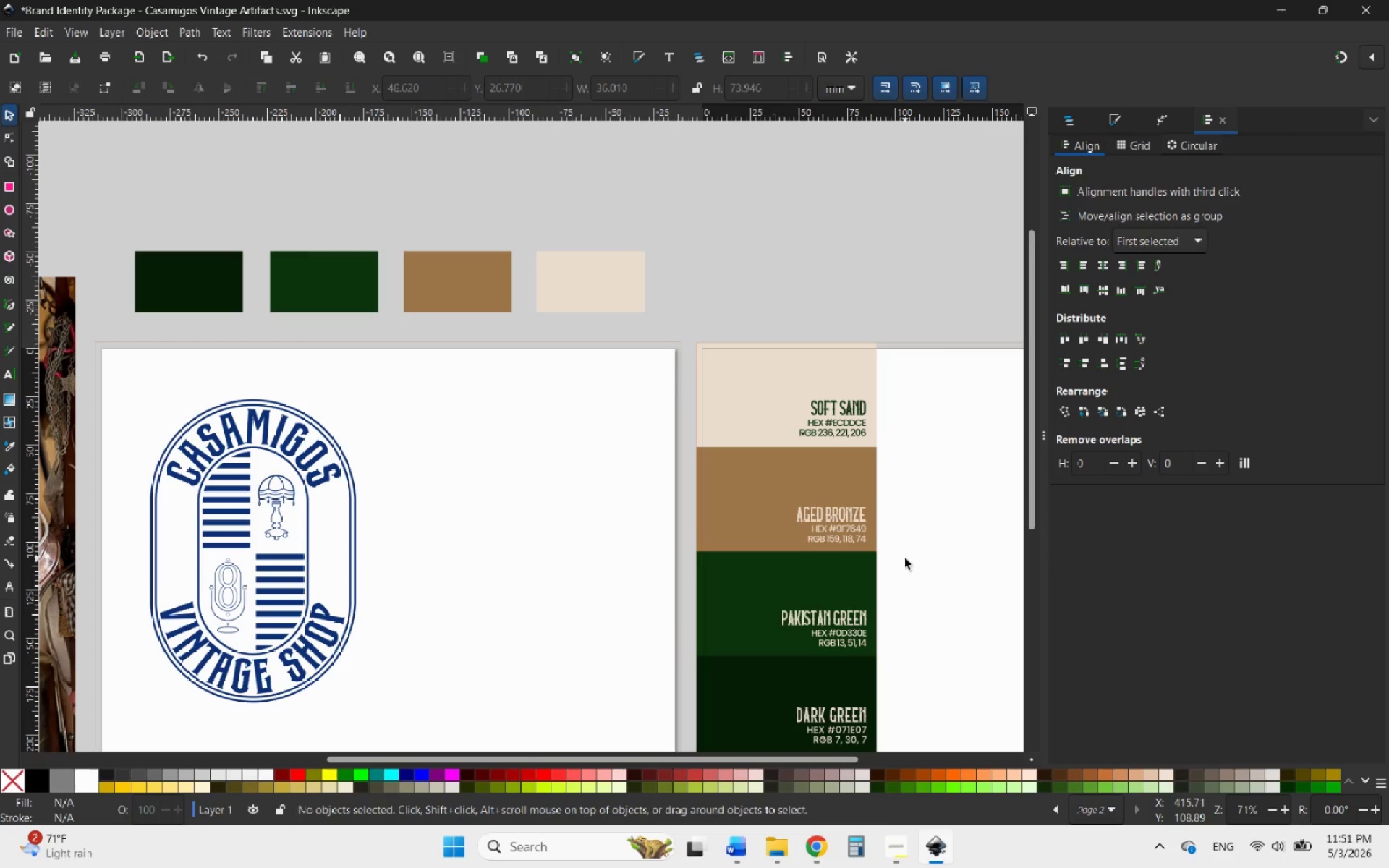 
scroll: coordinate [504, 375], scroll_direction: down, amount: 2.0
 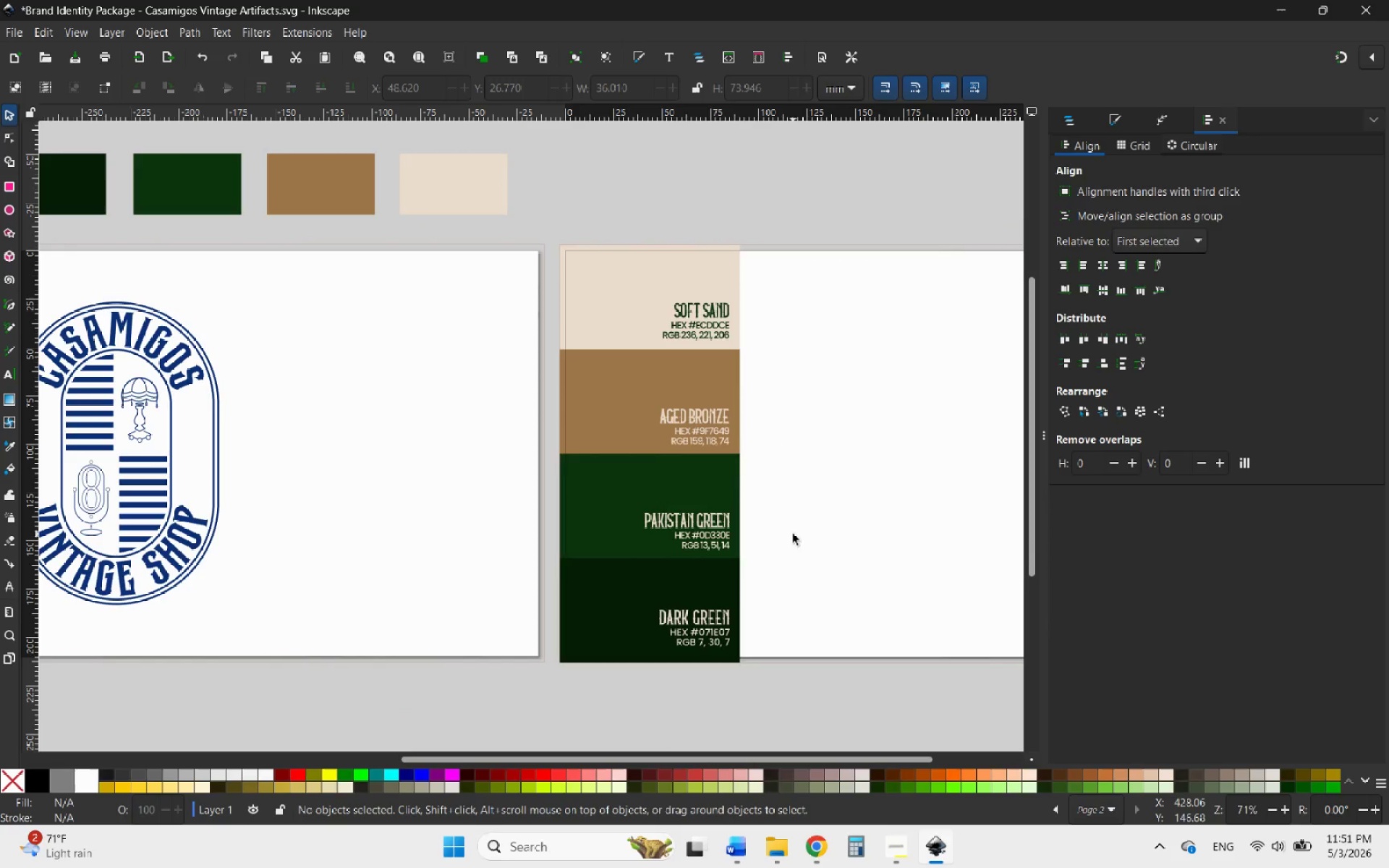 
hold_key(key=ControlLeft, duration=0.8)
scroll: coordinate [820, 367], scroll_direction: up, amount: 3.0
 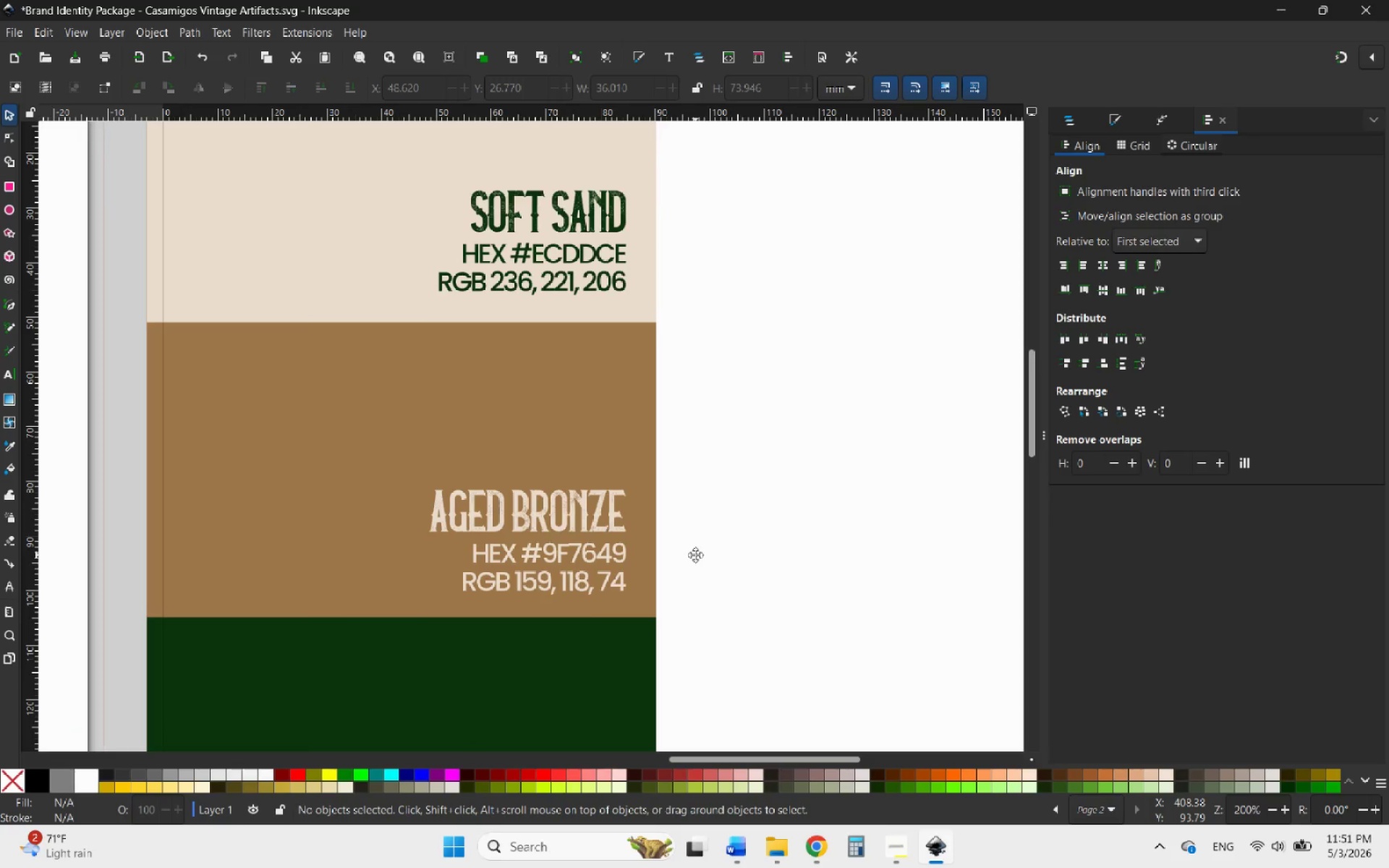 
hold_key(key=ControlLeft, duration=0.58)
scroll: coordinate [760, 285], scroll_direction: down, amount: 2.0
 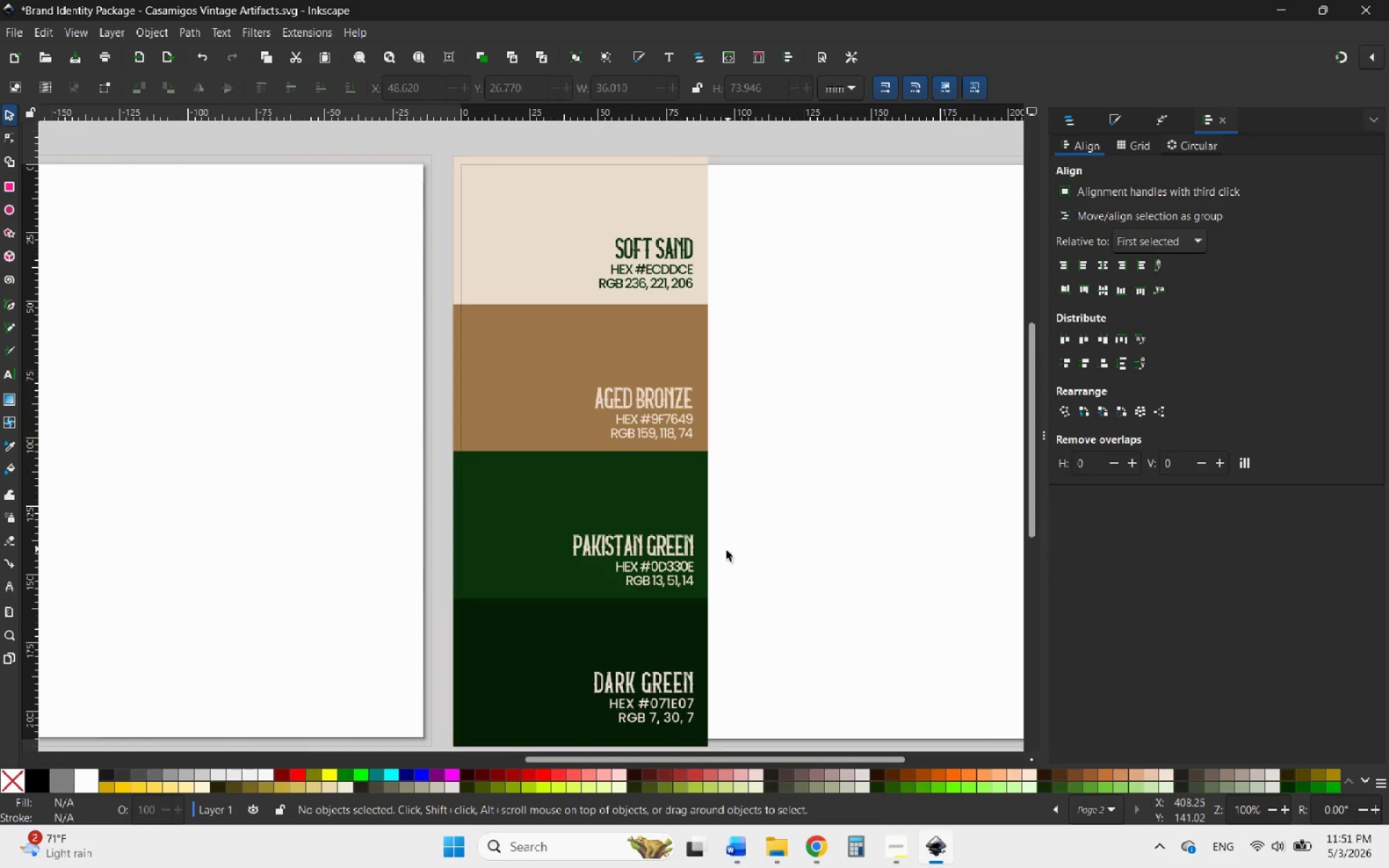 
hold_key(key=ControlLeft, duration=0.97)
scroll: coordinate [681, 593], scroll_direction: up, amount: 3.0
 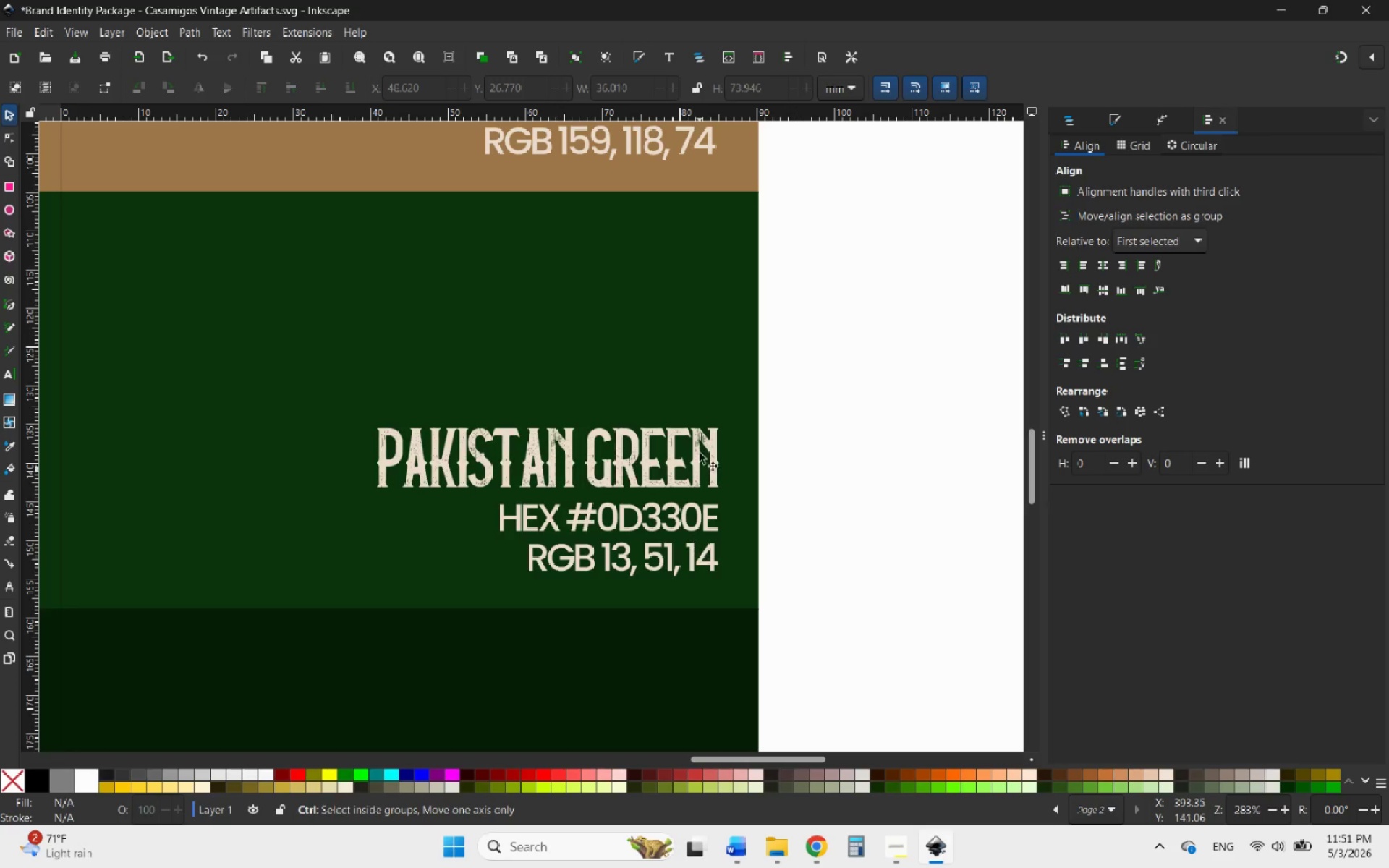 
hold_key(key=ControlLeft, duration=4.08)
scroll: coordinate [773, 523], scroll_direction: down, amount: 8.0
 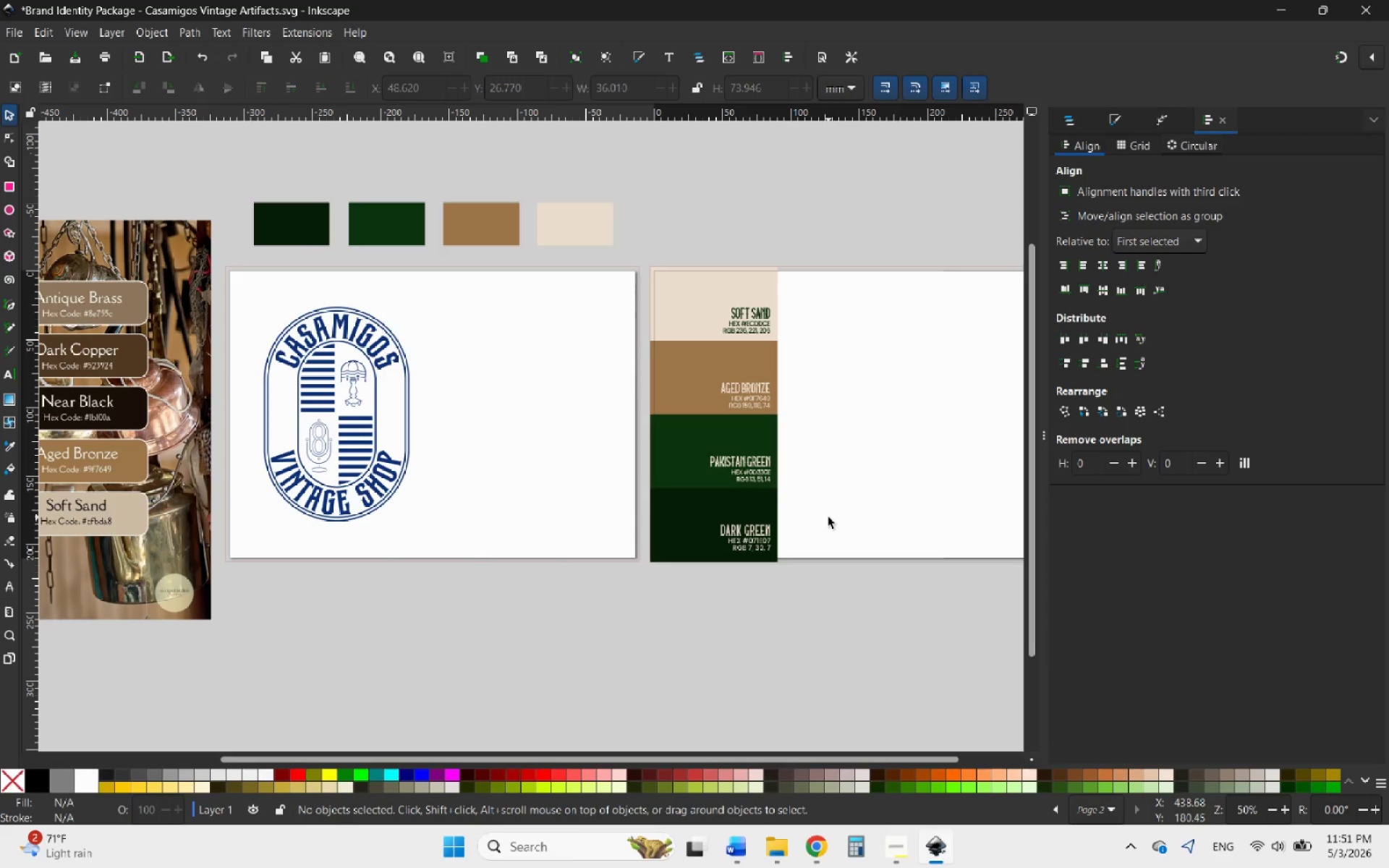 
wait(16.06)
 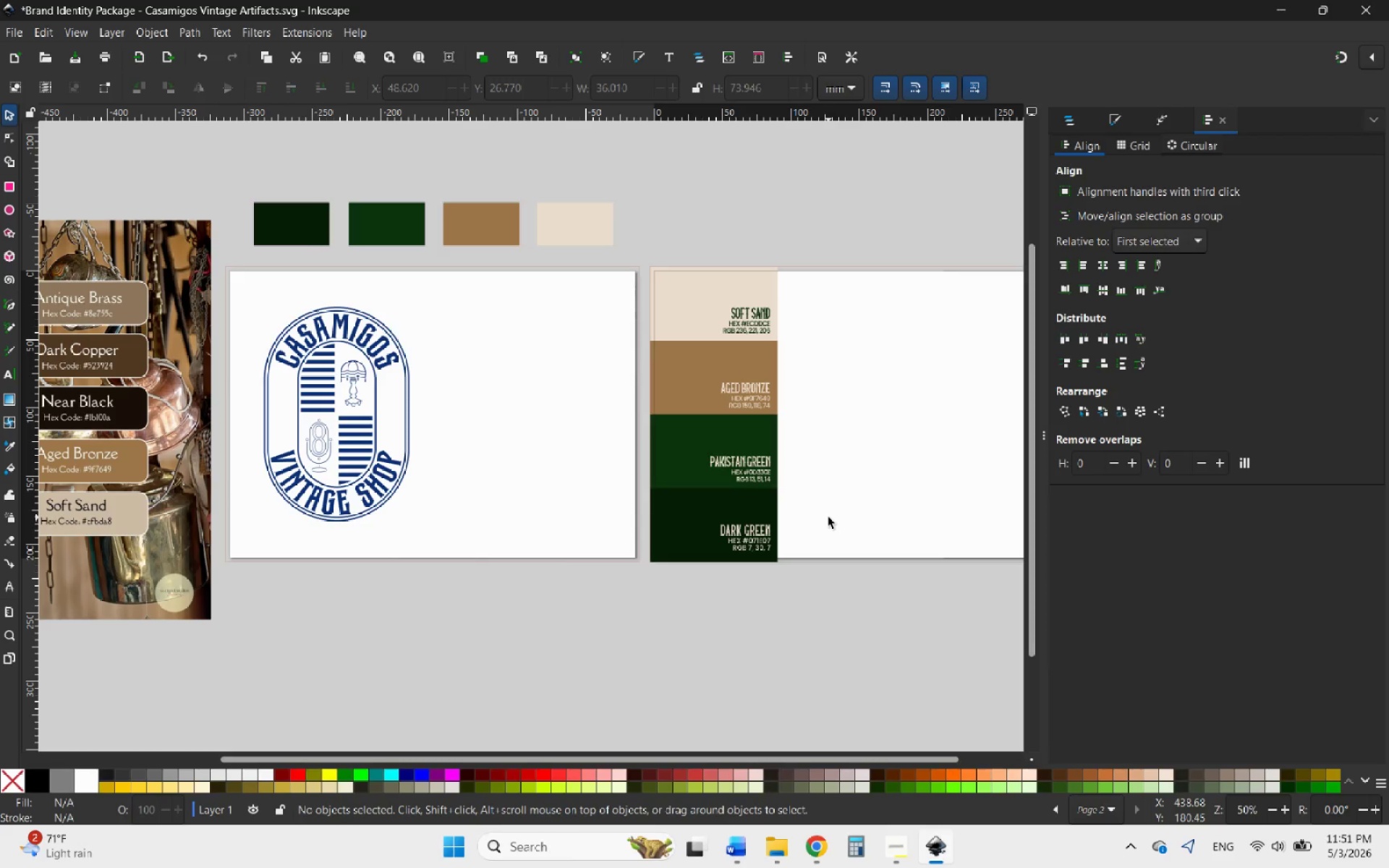 
hold_key(key=ControlLeft, duration=0.67)
scroll: coordinate [831, 507], scroll_direction: down, amount: 1.0
 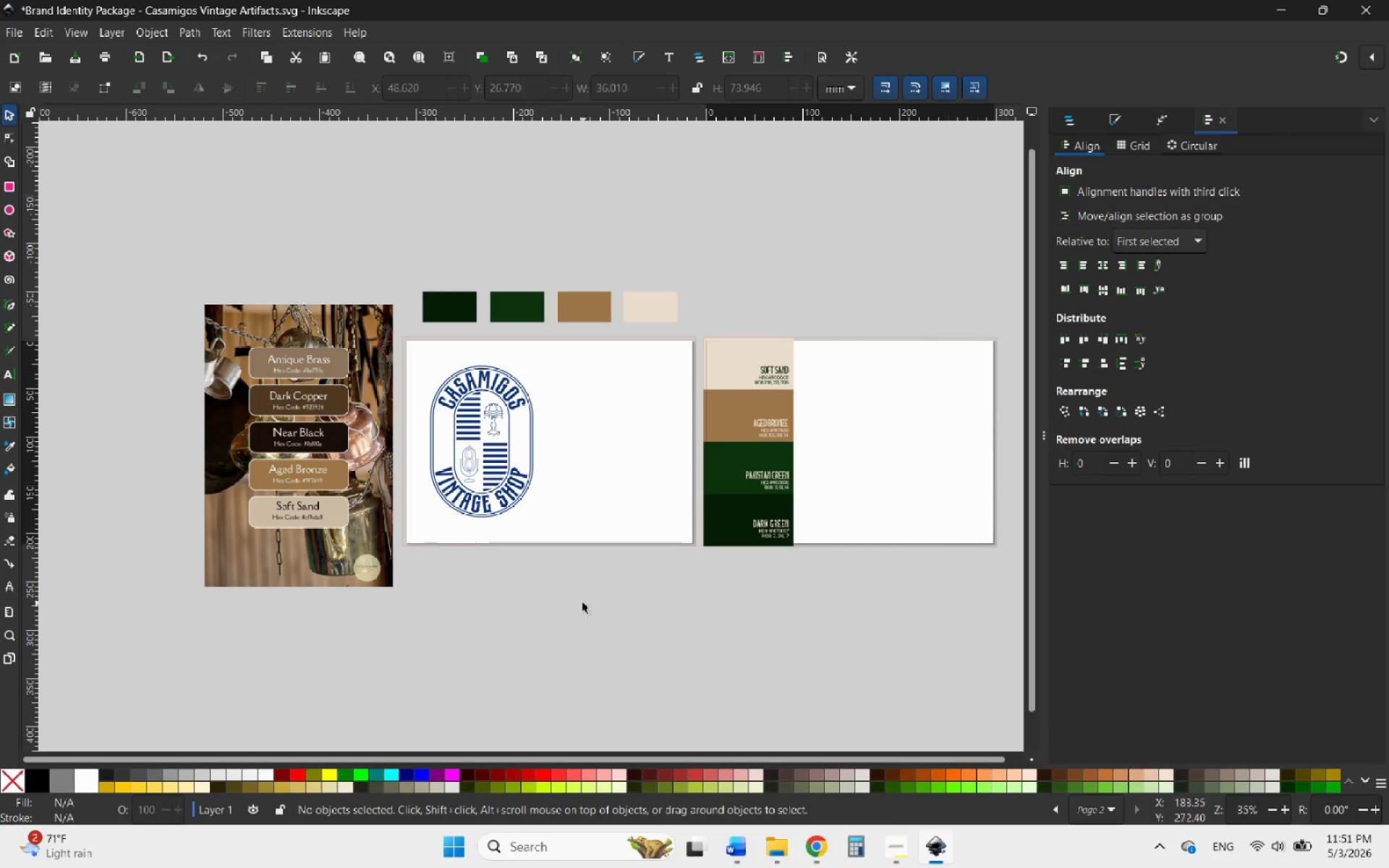 
hold_key(key=ControlLeft, duration=0.39)
 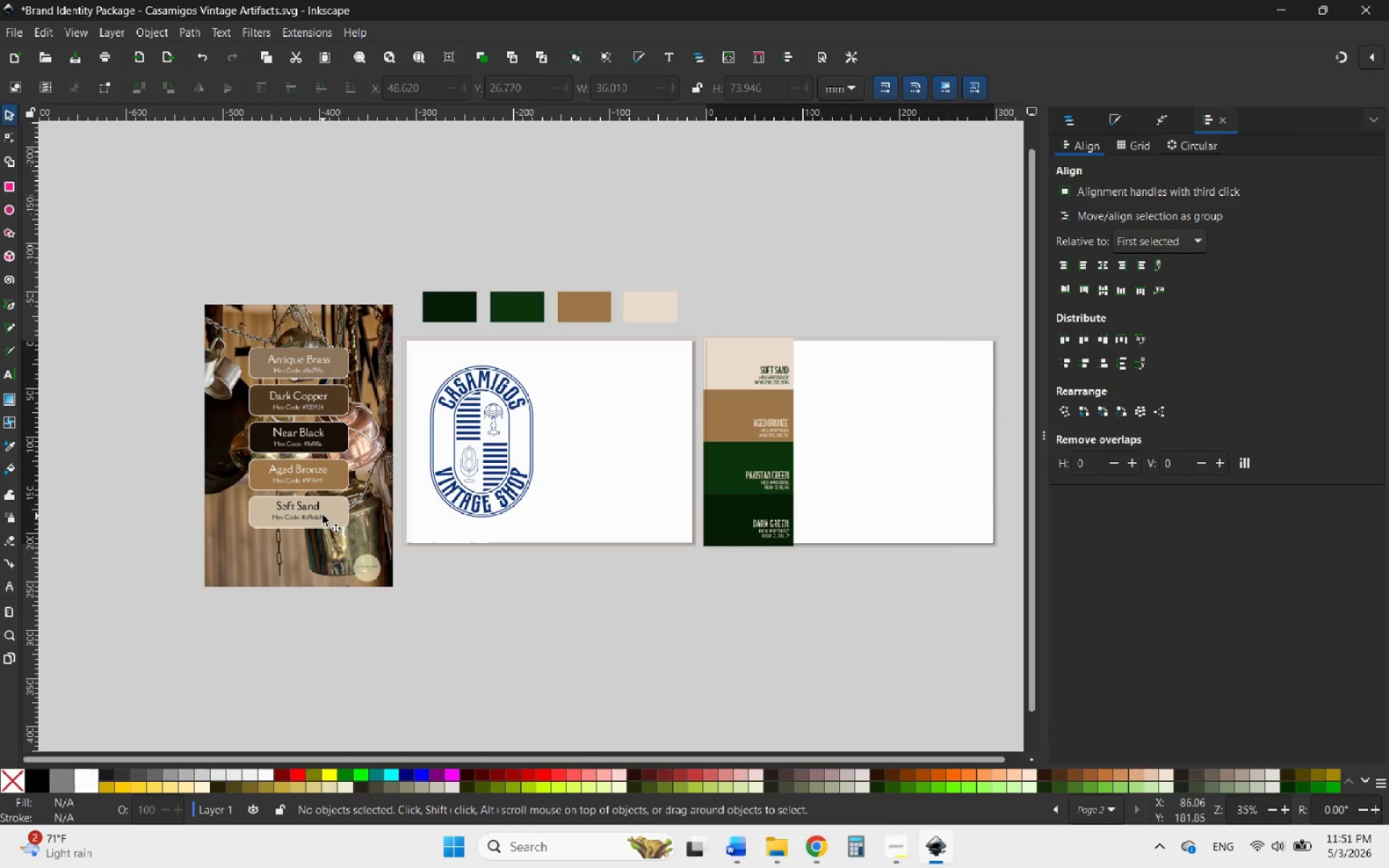 
left_click([323, 514])
 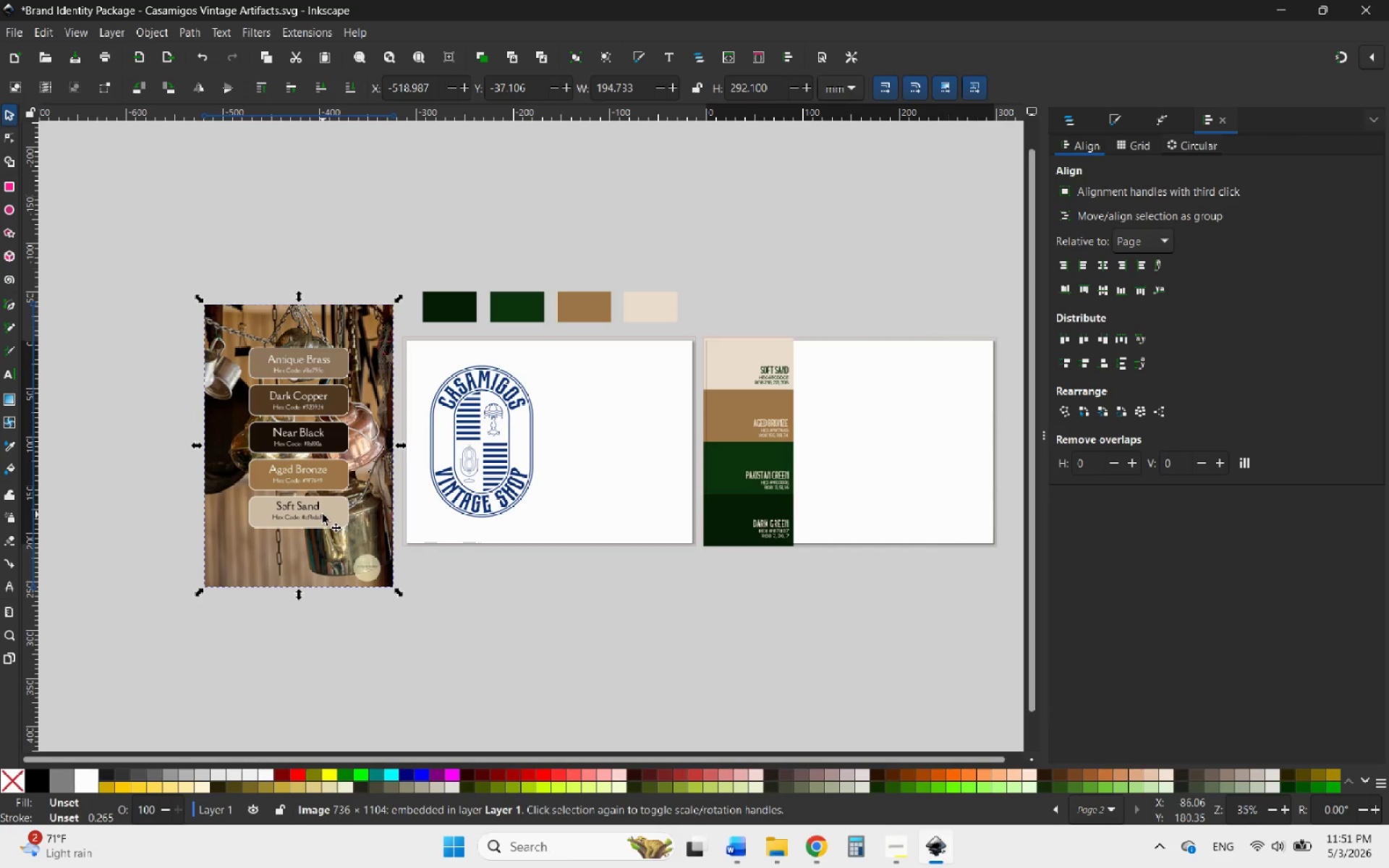 
key(Delete)
 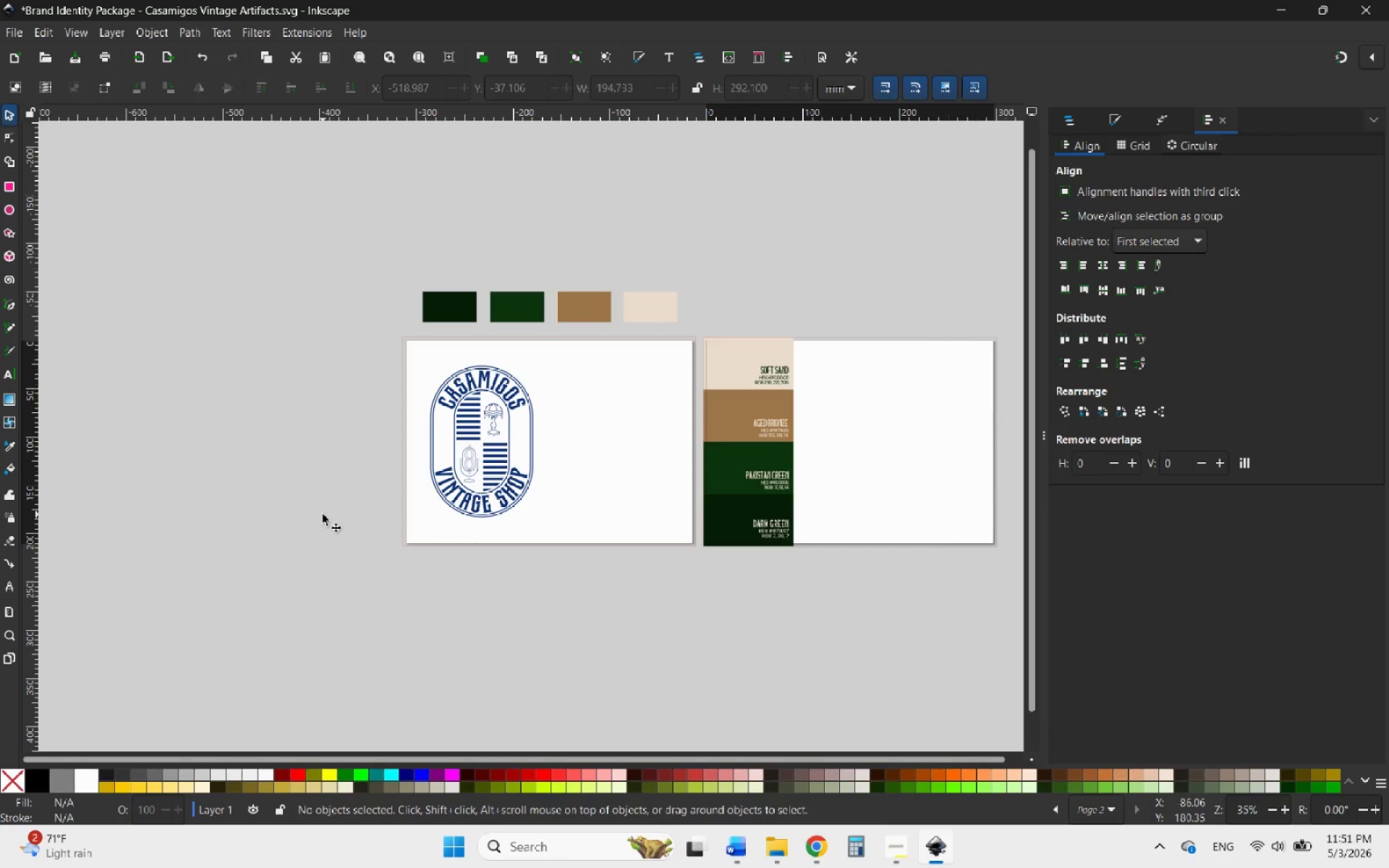 
hold_key(key=ControlLeft, duration=1.38)
scroll: coordinate [626, 404], scroll_direction: up, amount: 2.0
 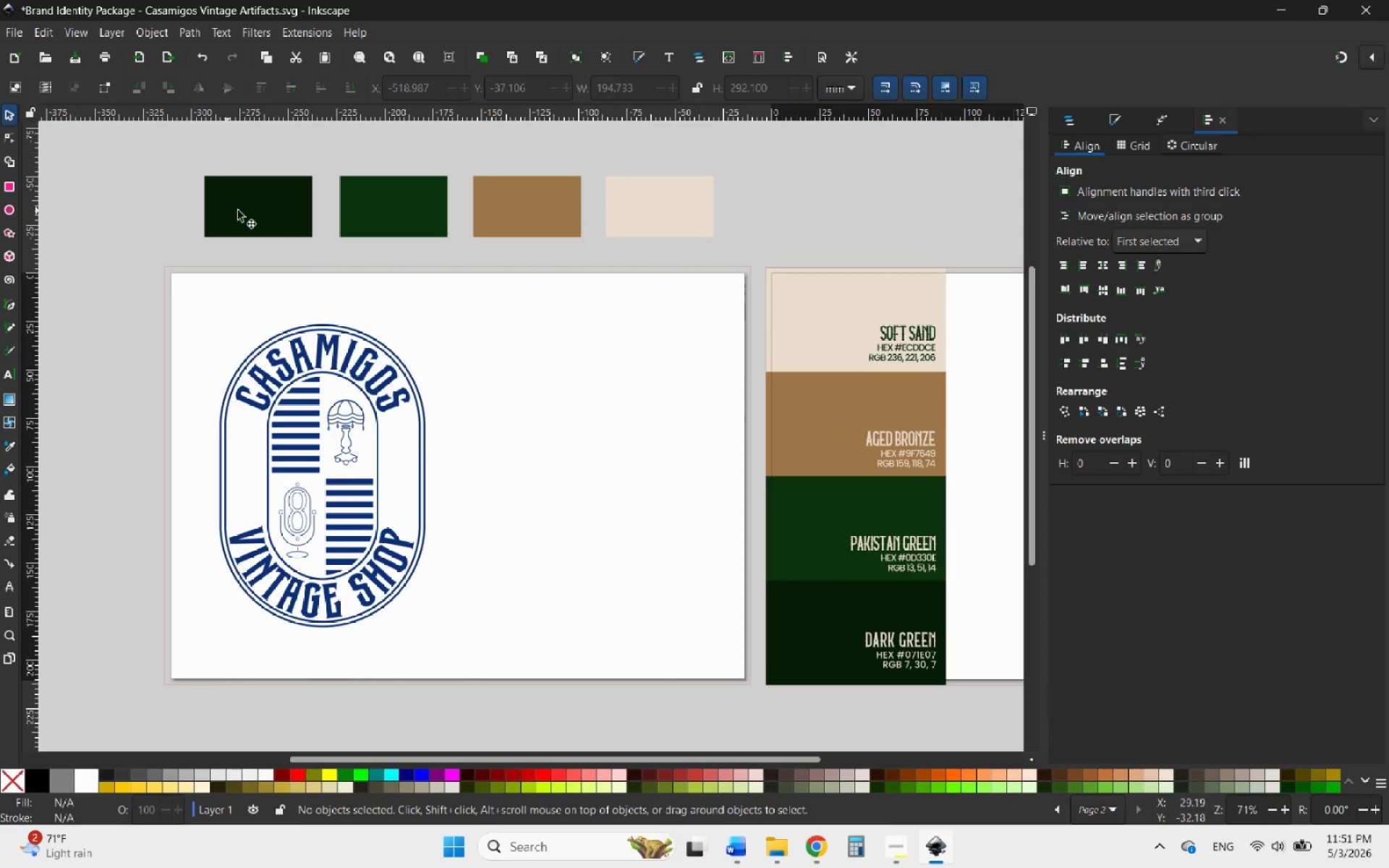 
left_click_drag(start_coordinate=[265, 211], to_coordinate=[511, 333])
 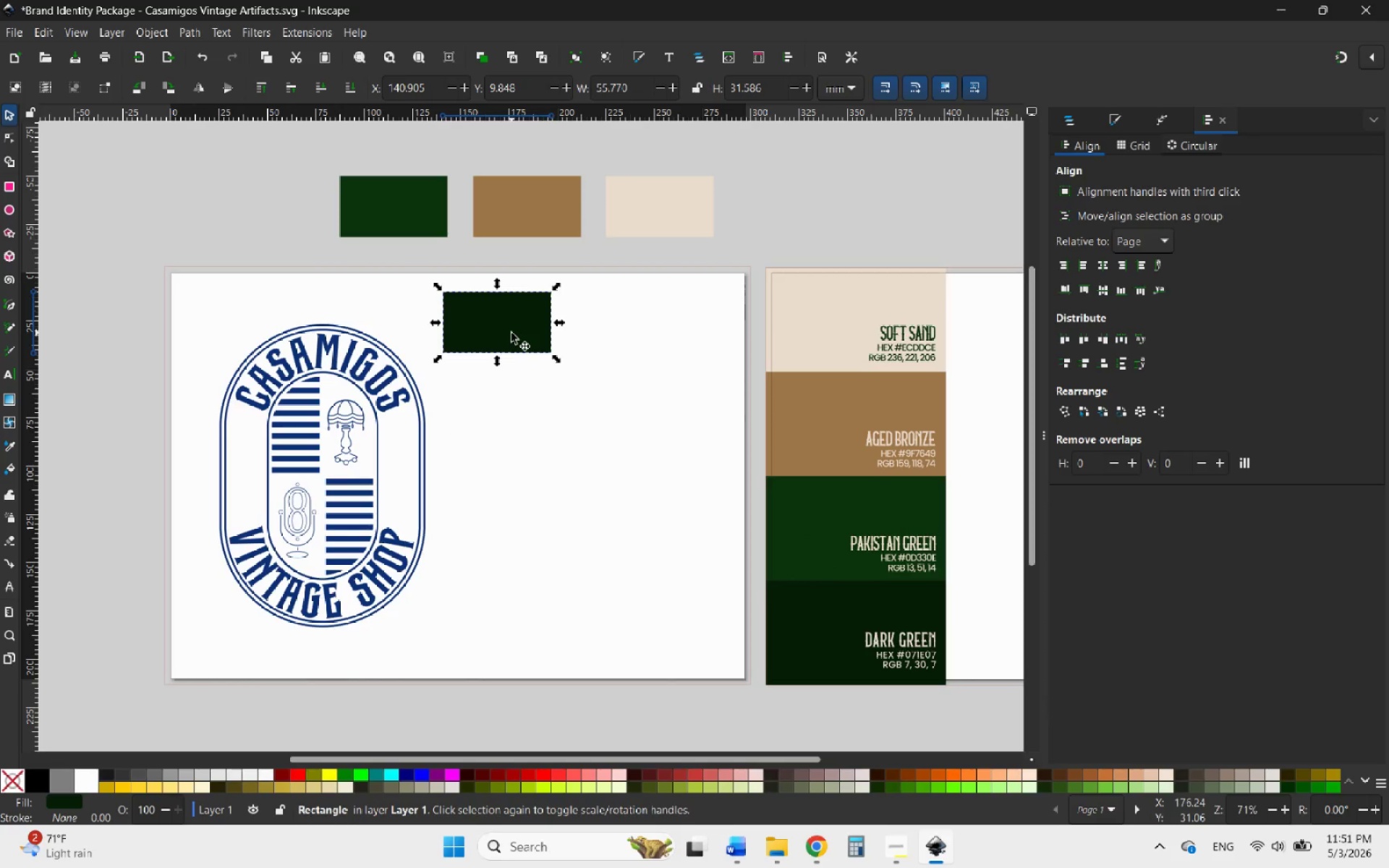 
key(Control+Z)
 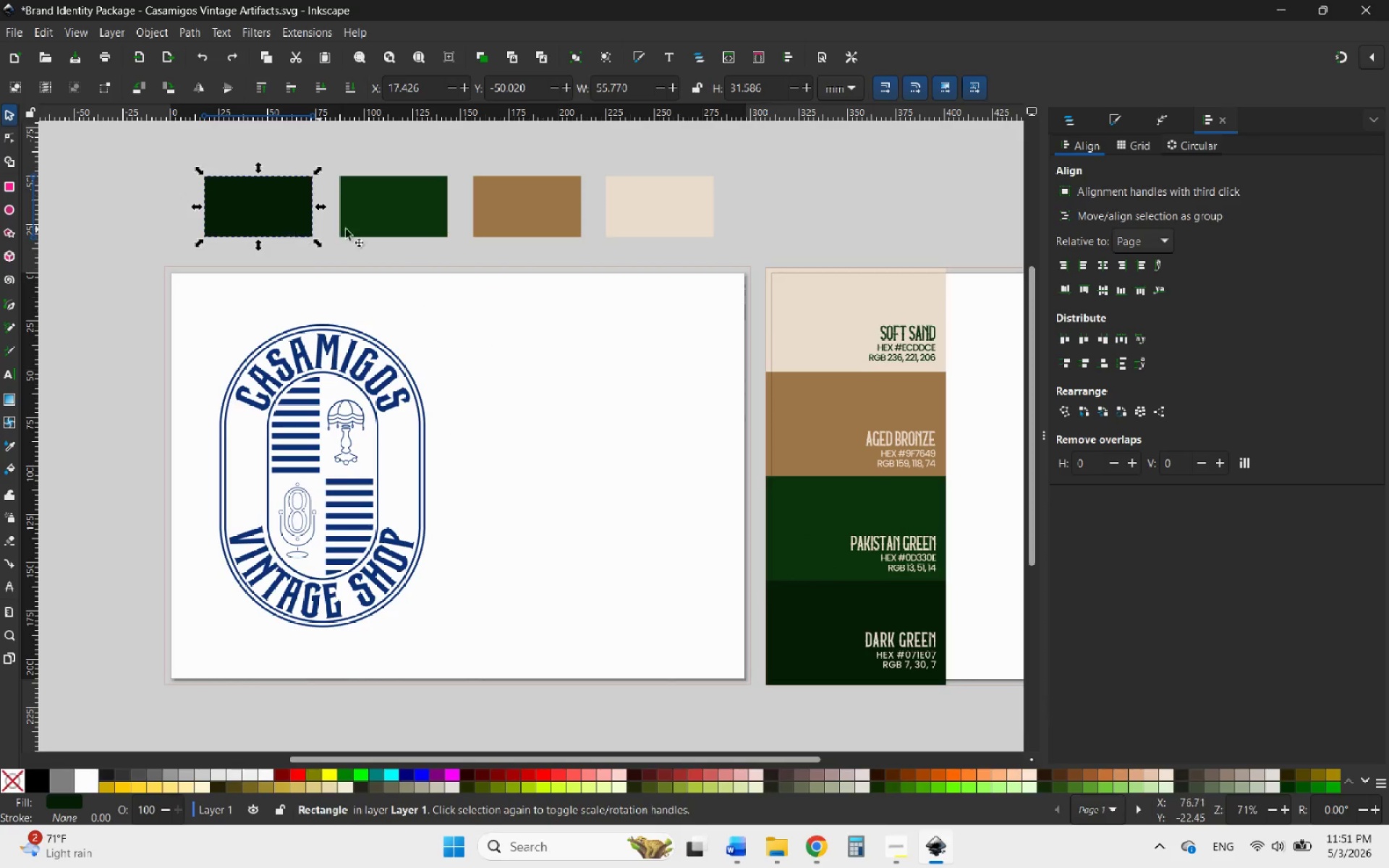 
left_click([363, 219])
 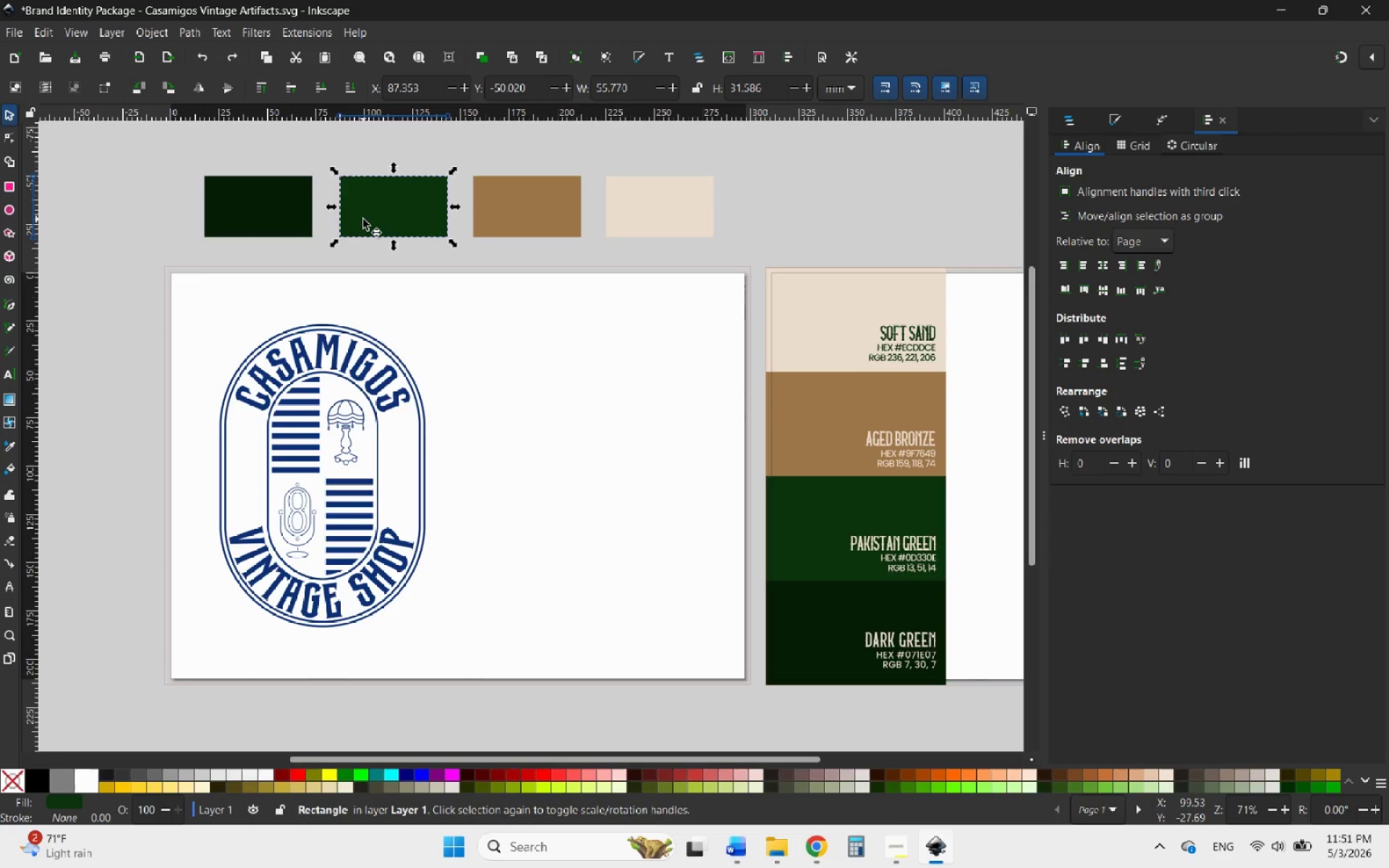 
right_click([363, 219])
 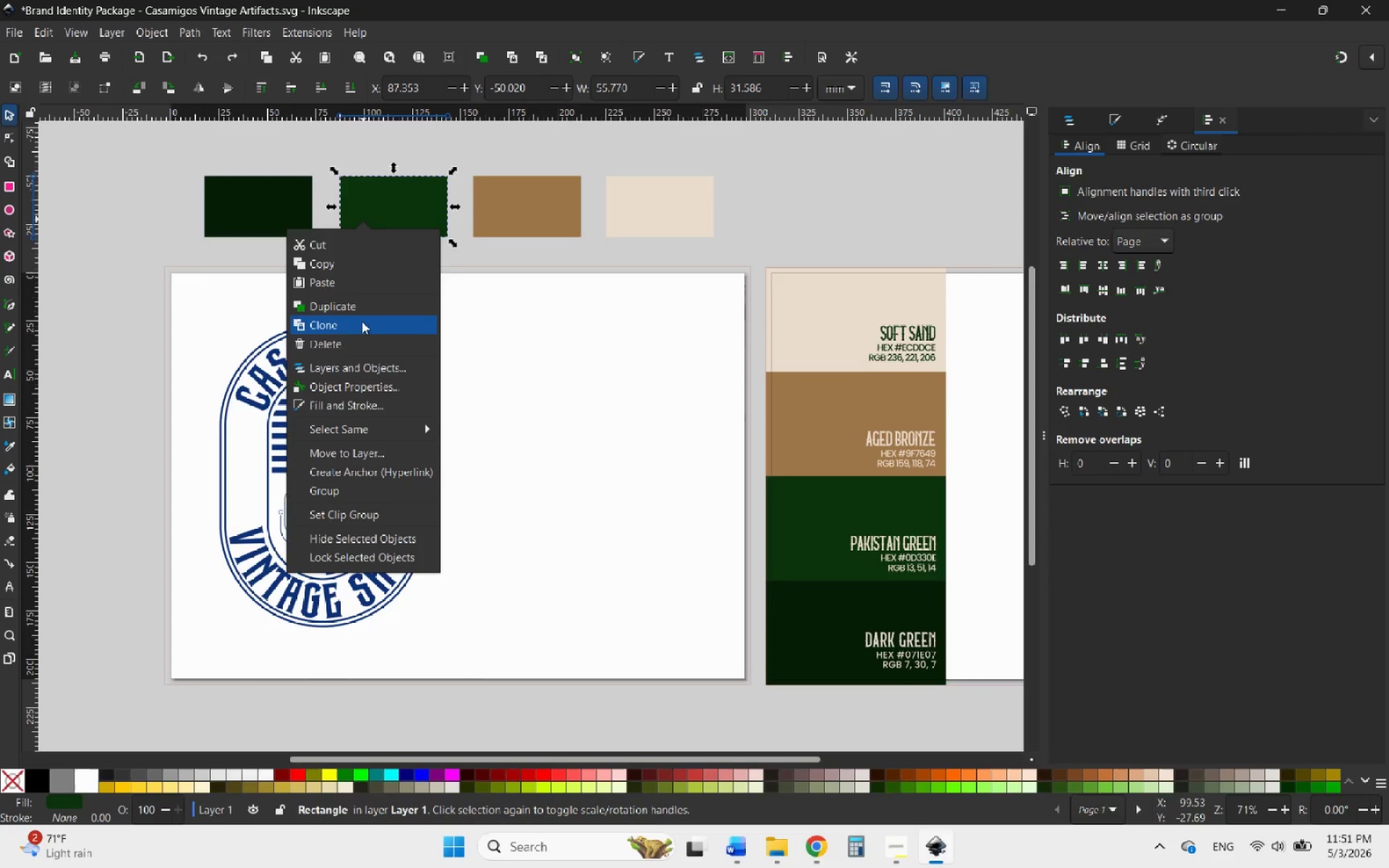 
left_click([357, 303])
 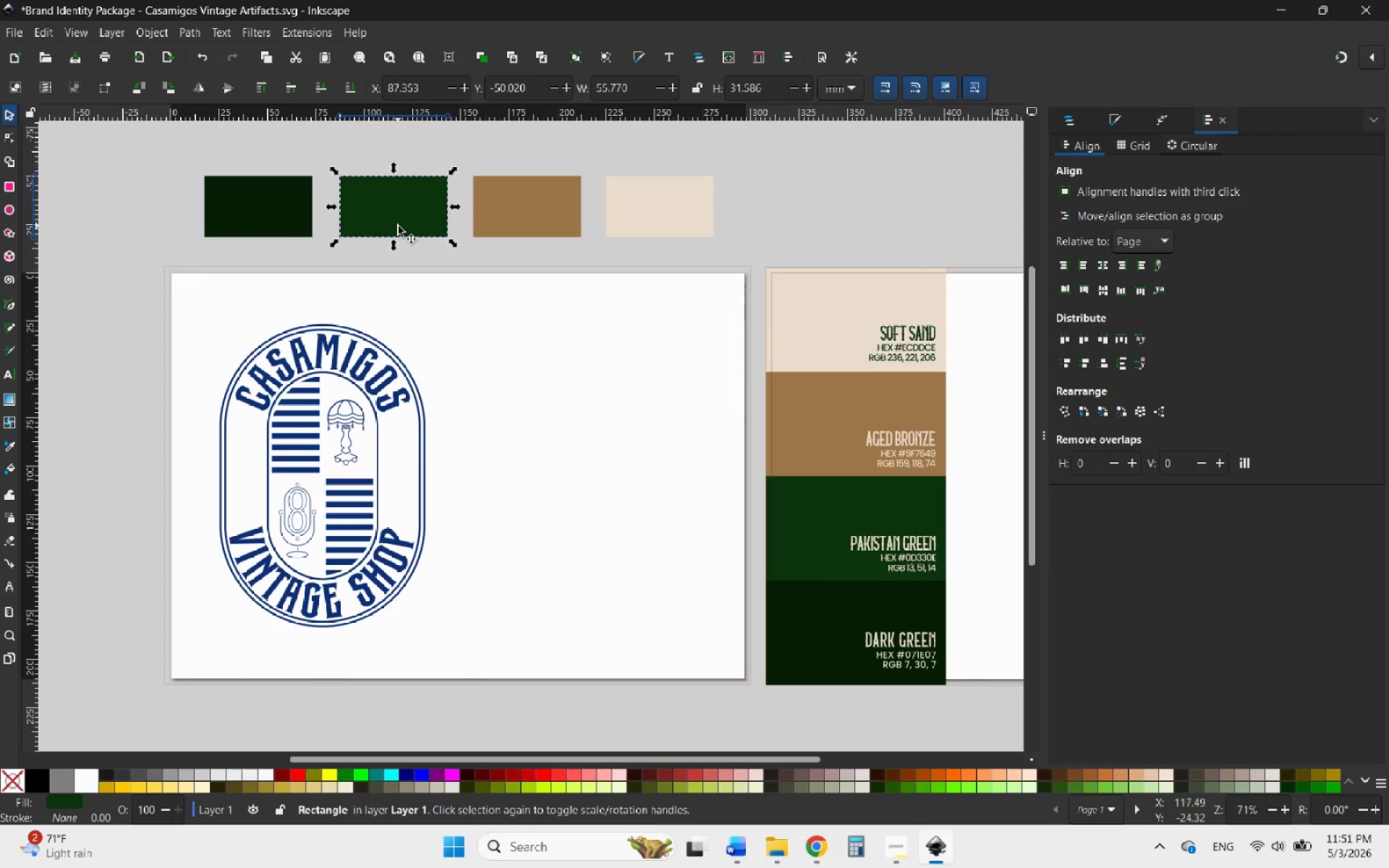 
left_click_drag(start_coordinate=[400, 219], to_coordinate=[711, 308])
 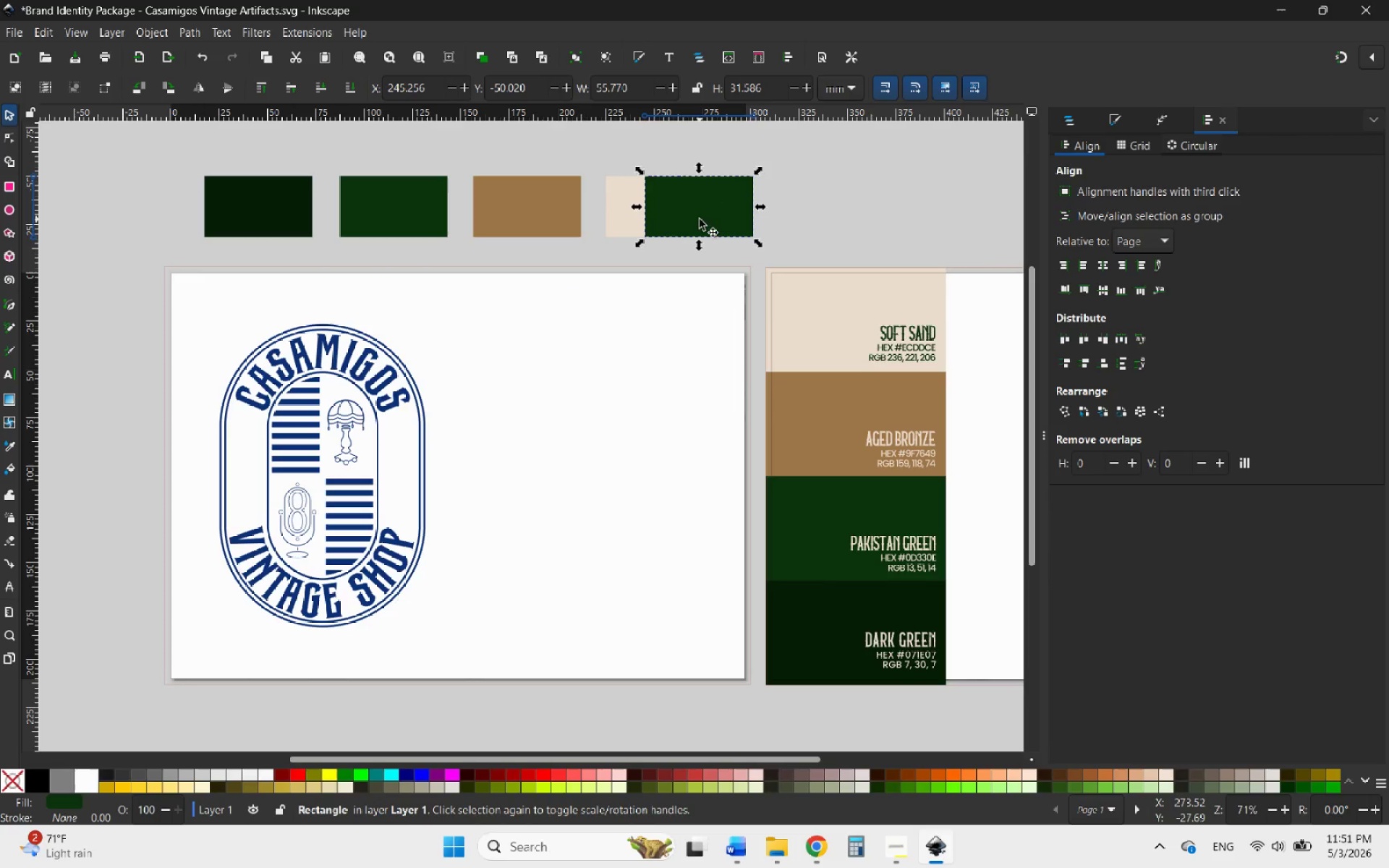 
hold_key(key=ControlLeft, duration=2.52)
 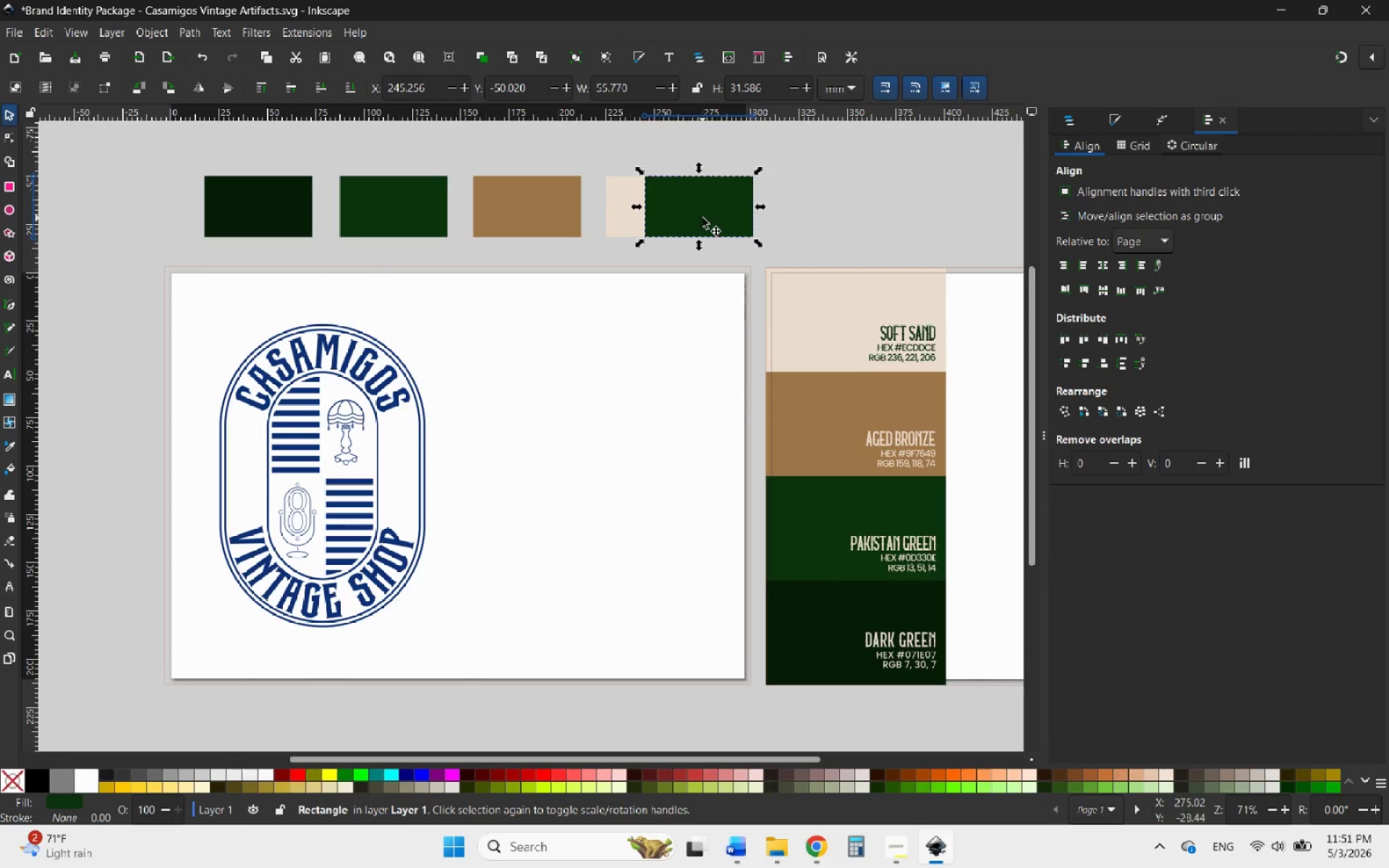 
left_click_drag(start_coordinate=[702, 218], to_coordinate=[699, 331])
 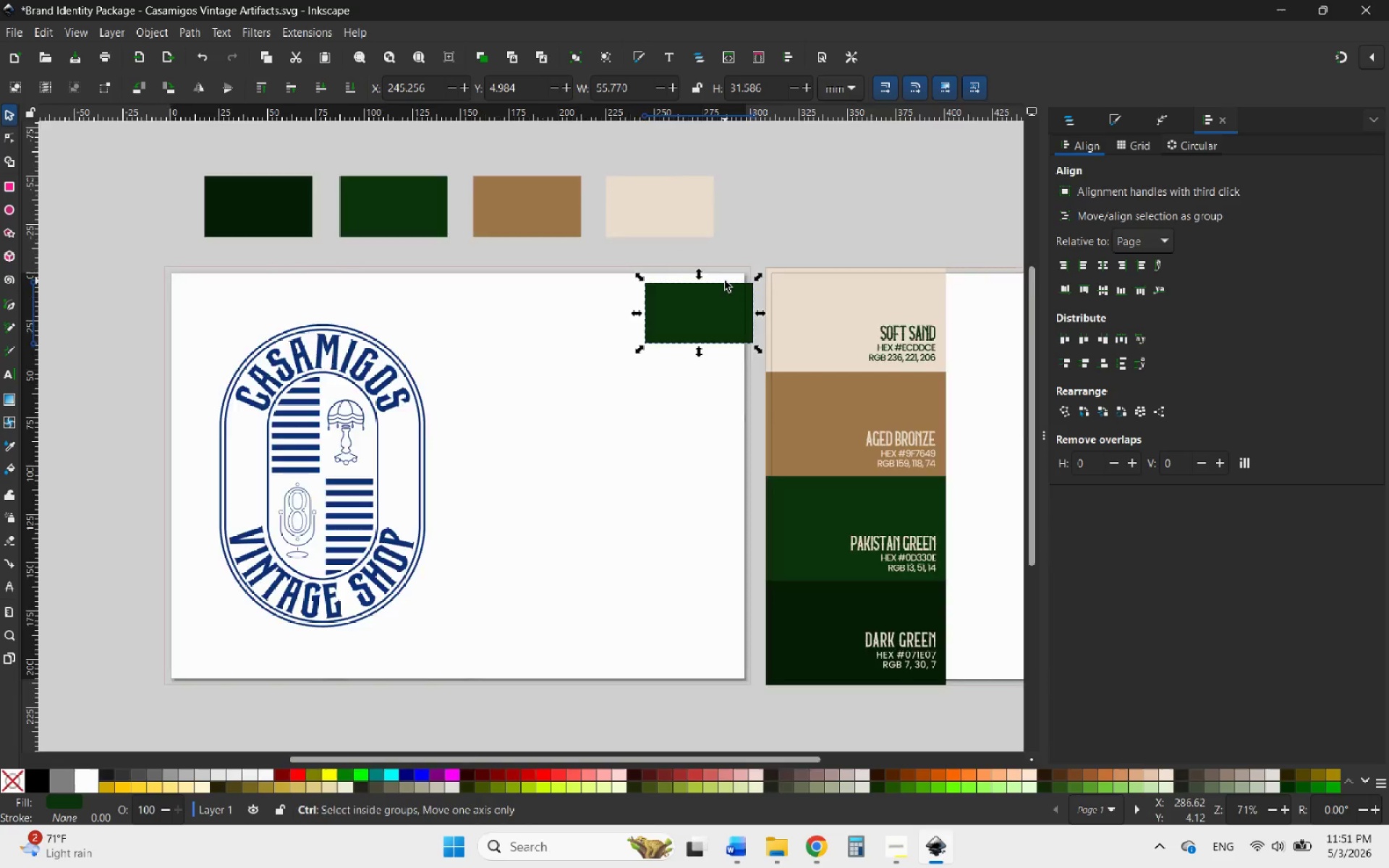 
hold_key(key=ControlLeft, duration=1.03)
 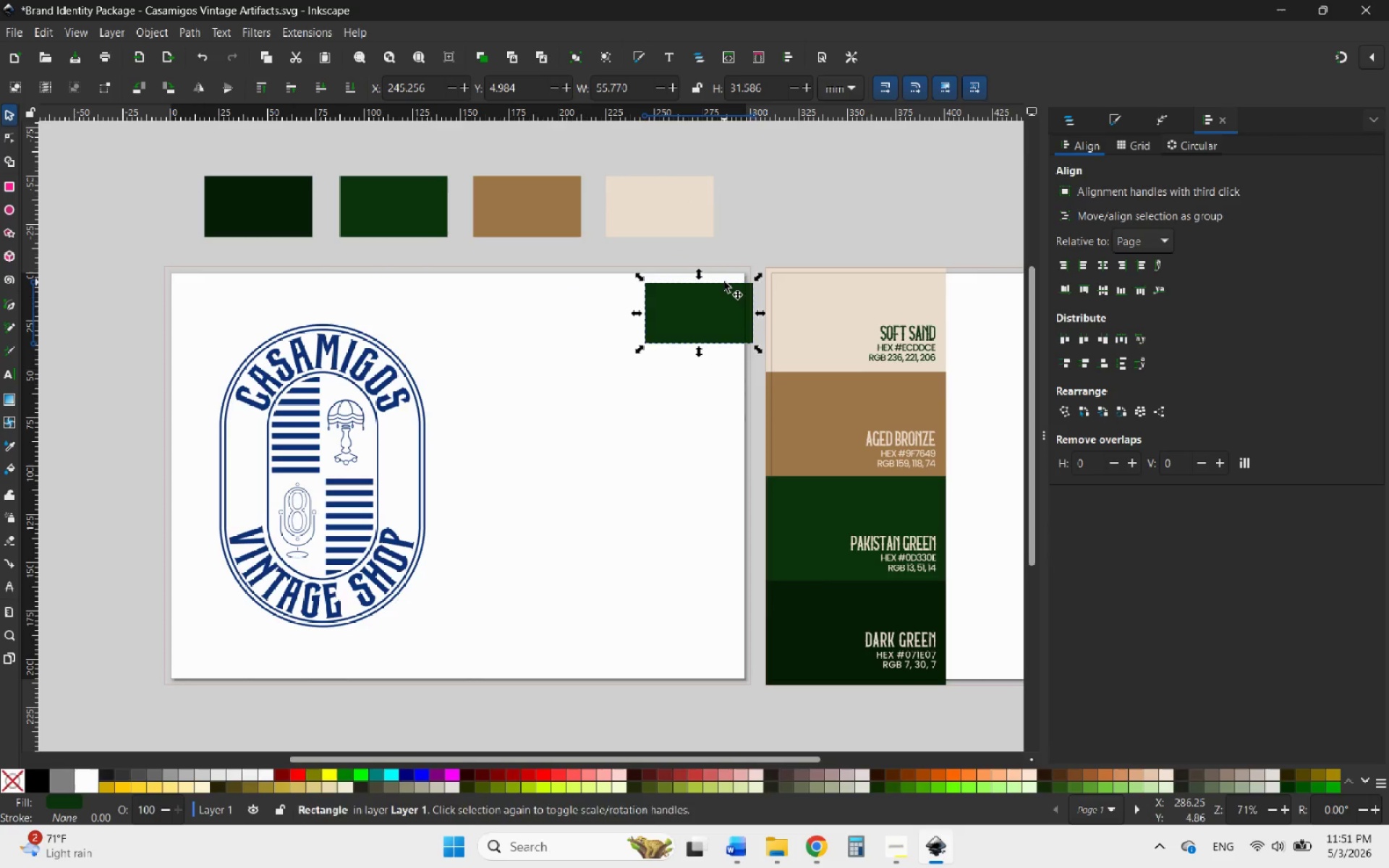 
hold_key(key=ControlLeft, duration=0.62)
 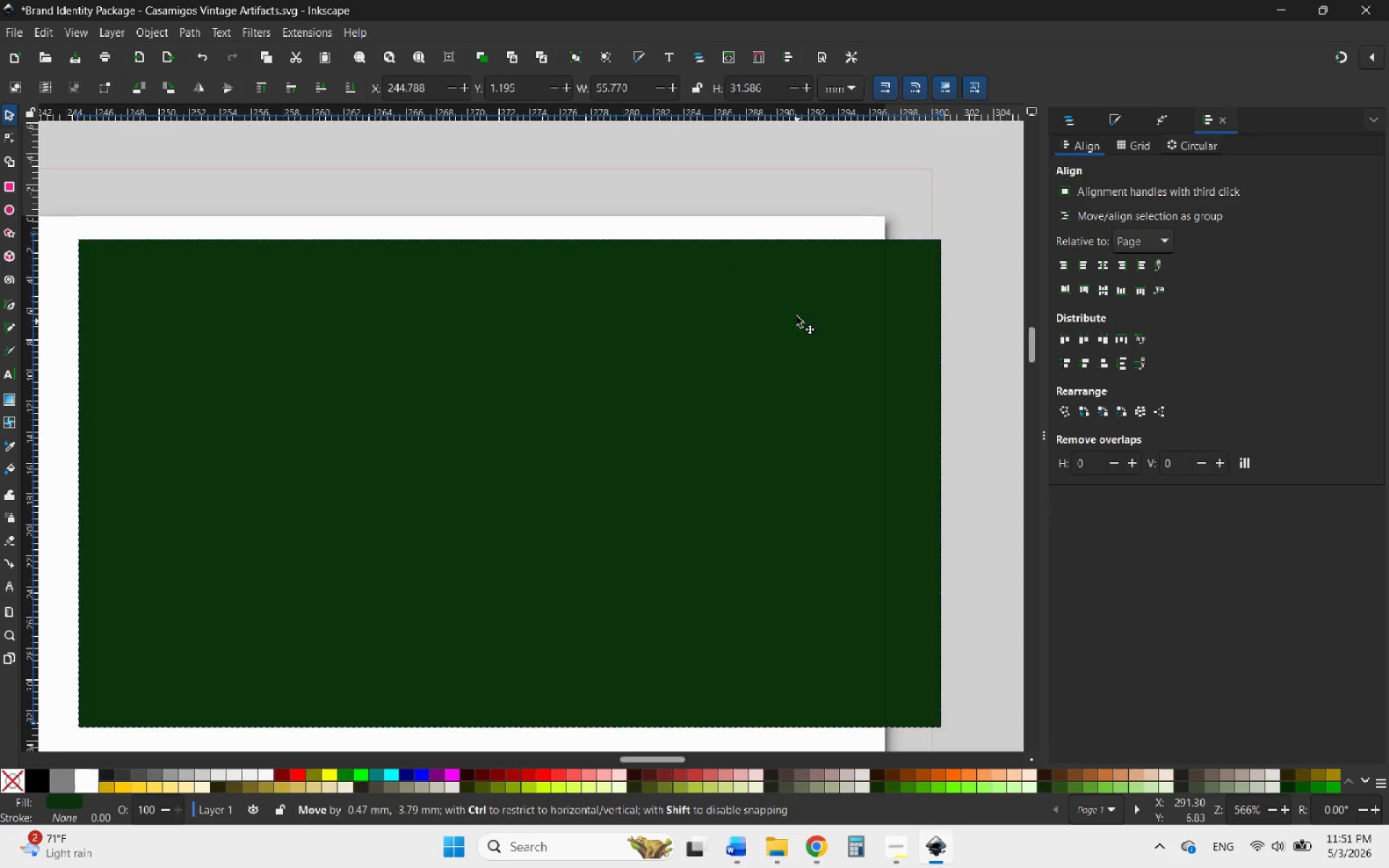 
left_click_drag(start_coordinate=[806, 383], to_coordinate=[788, 255])
 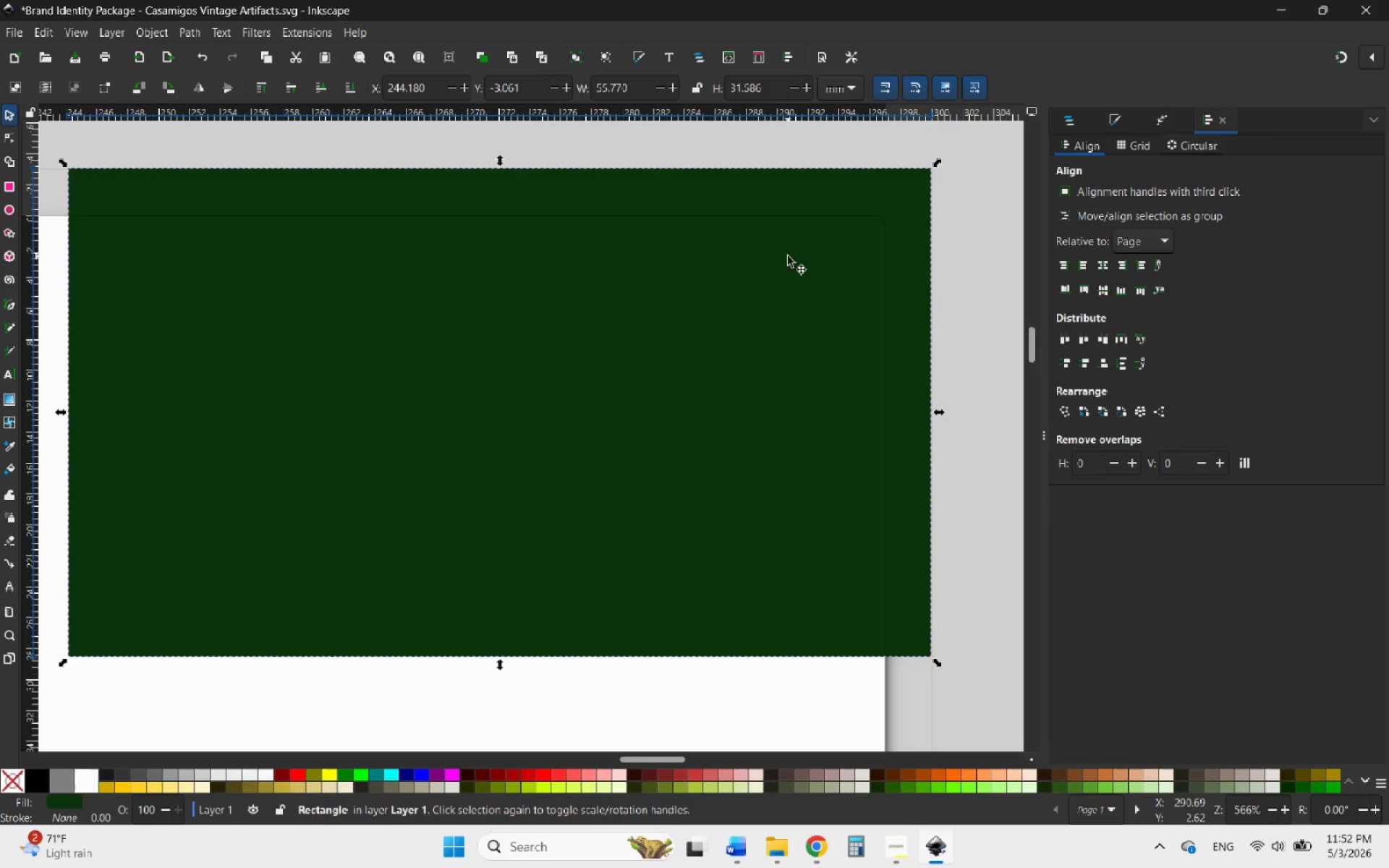 
scroll: coordinate [725, 280], scroll_direction: up, amount: 6.0
 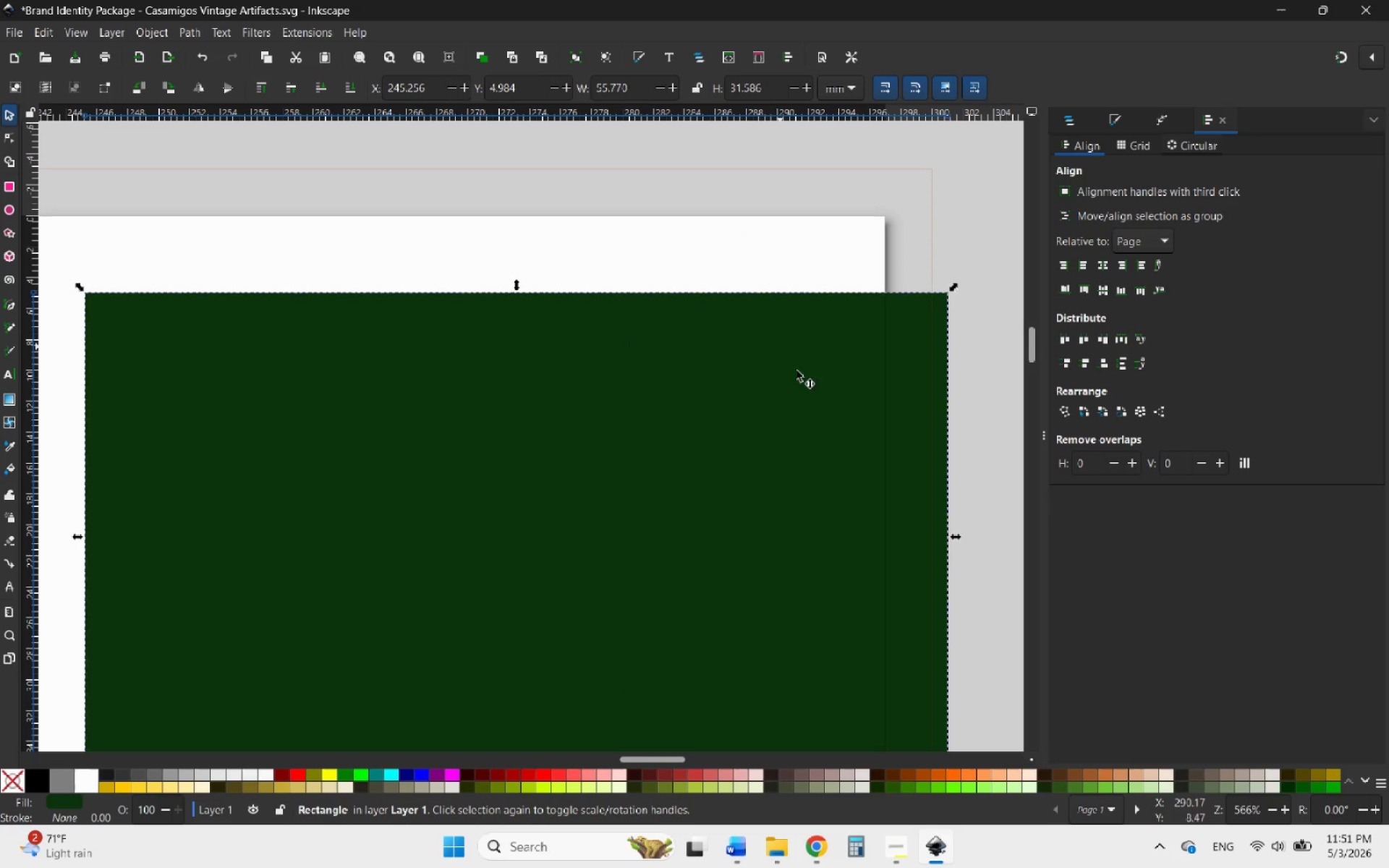 
hold_key(key=ControlLeft, duration=1.27)
scroll: coordinate [756, 249], scroll_direction: down, amount: 7.0
 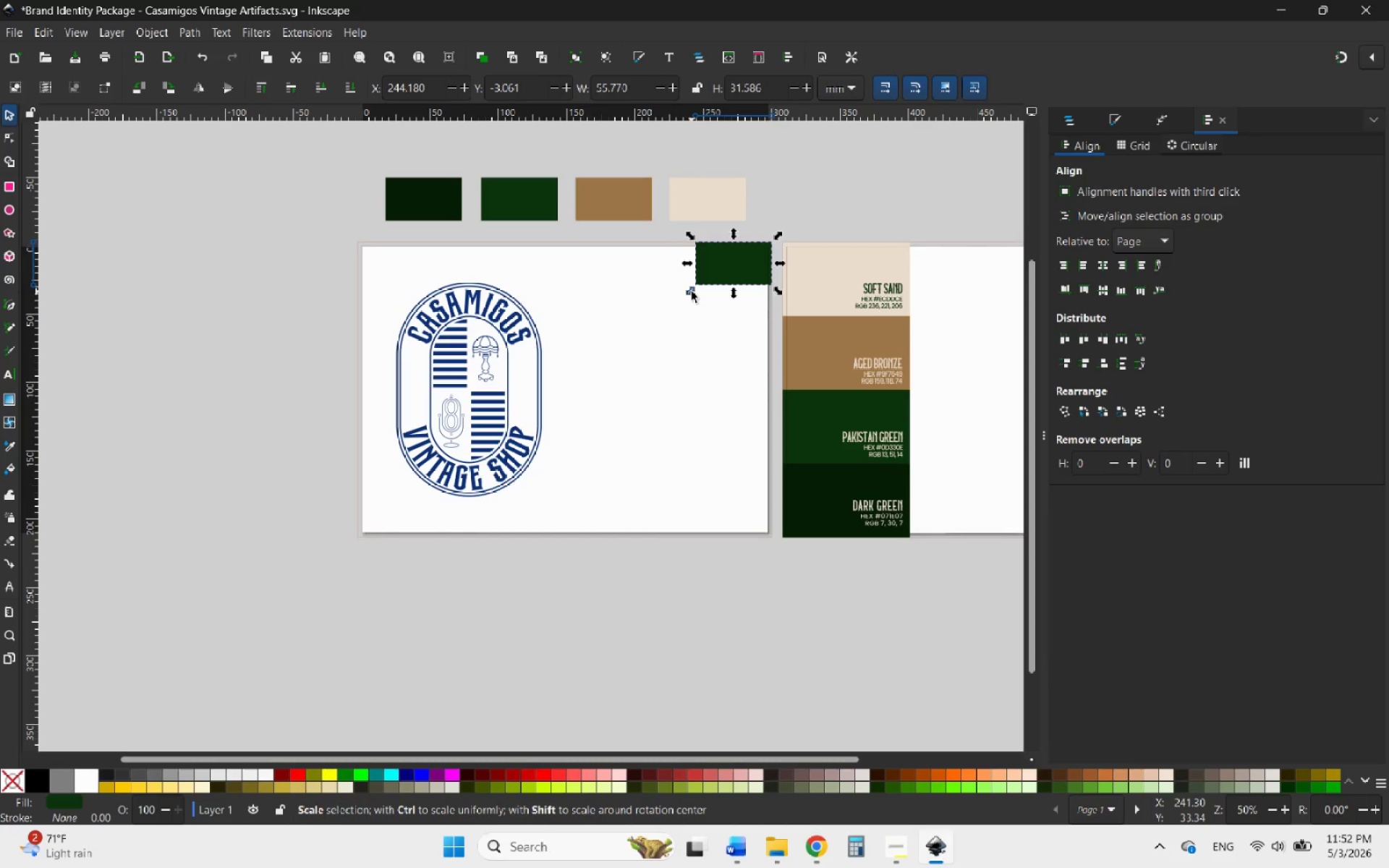 
left_click_drag(start_coordinate=[690, 292], to_coordinate=[563, 542])
 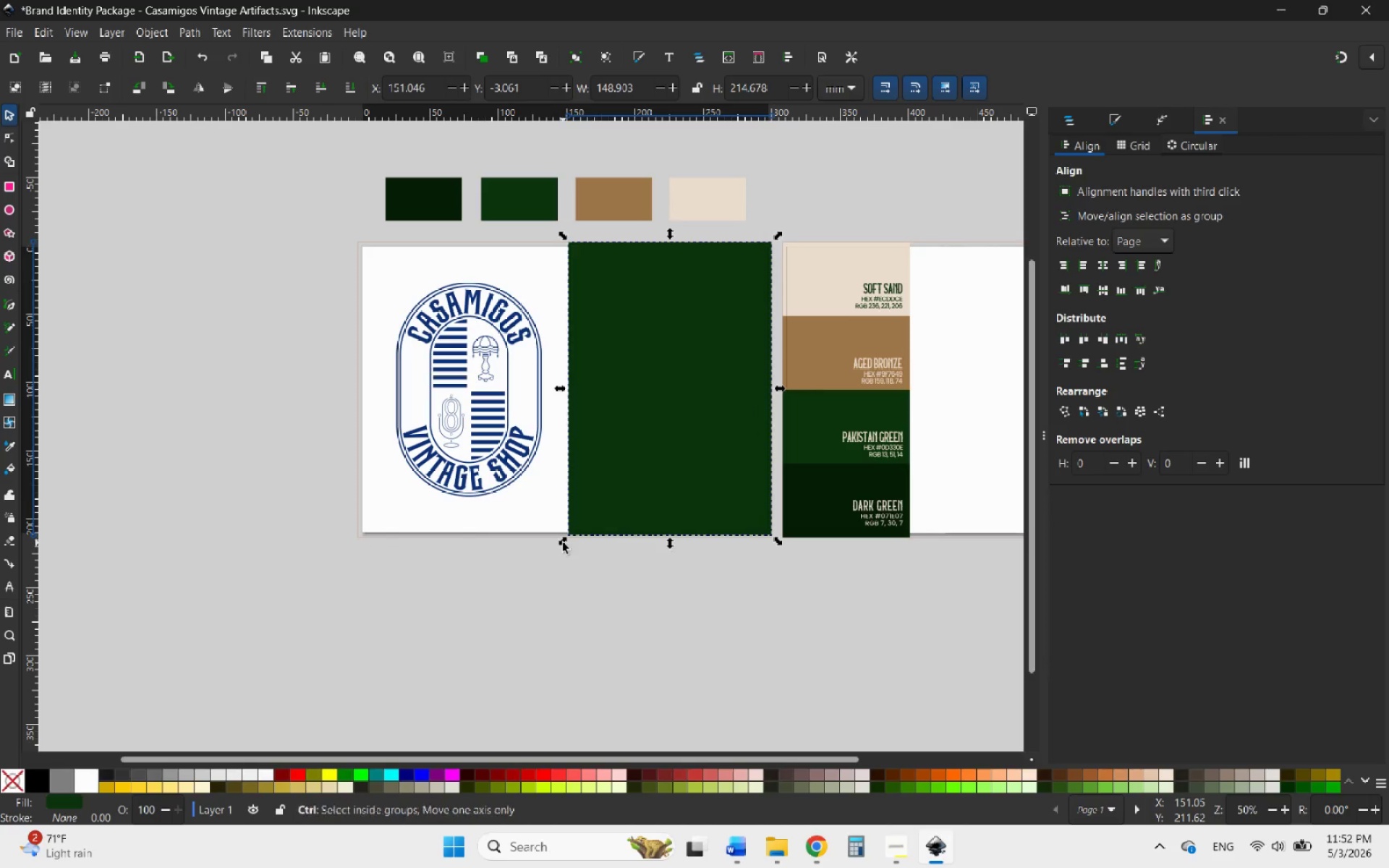 
hold_key(key=ControlLeft, duration=2.7)
scroll: coordinate [545, 582], scroll_direction: up, amount: 6.0
 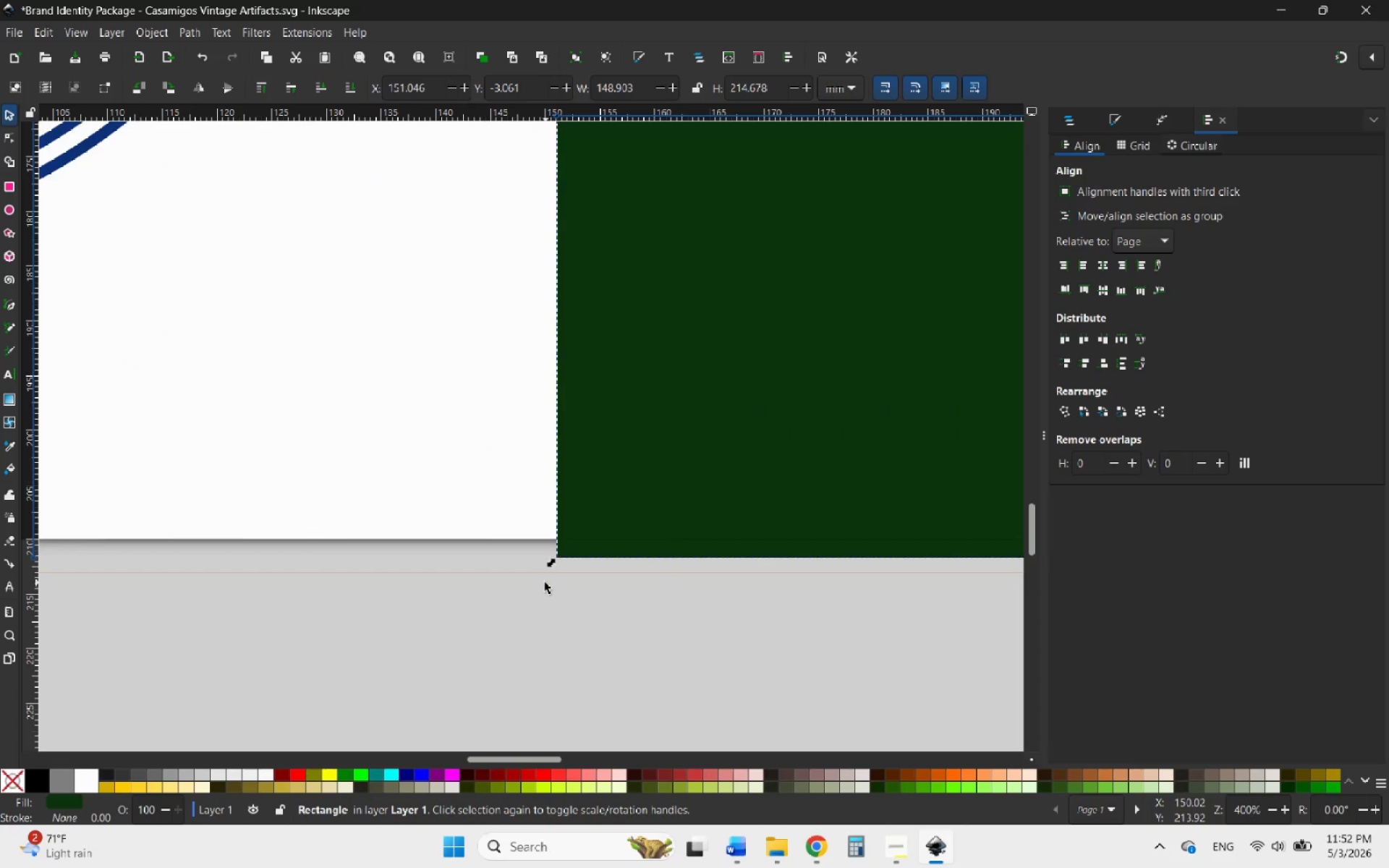 
scroll: coordinate [488, 567], scroll_direction: down, amount: 3.0
 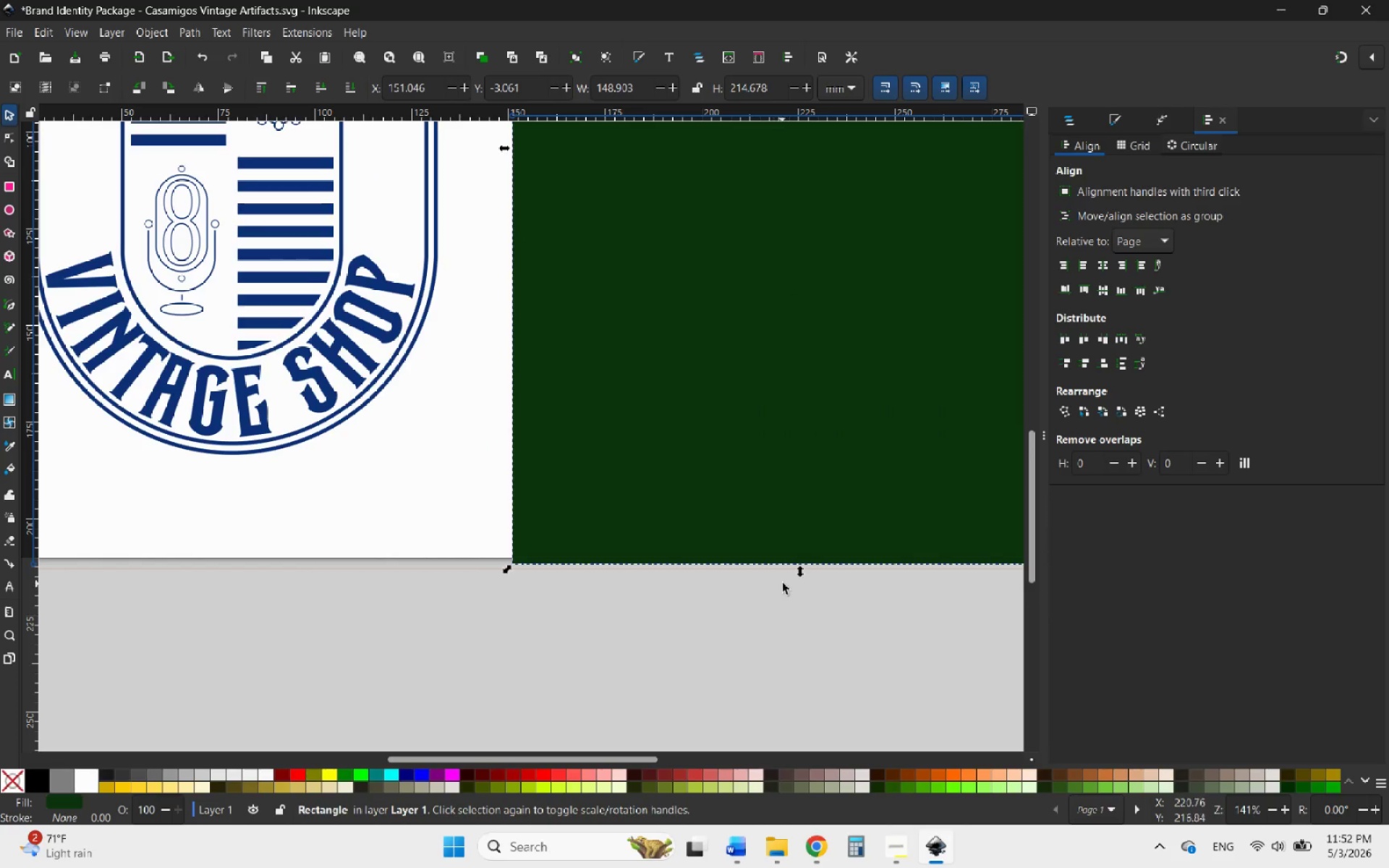 
scroll: coordinate [802, 576], scroll_direction: up, amount: 2.0
 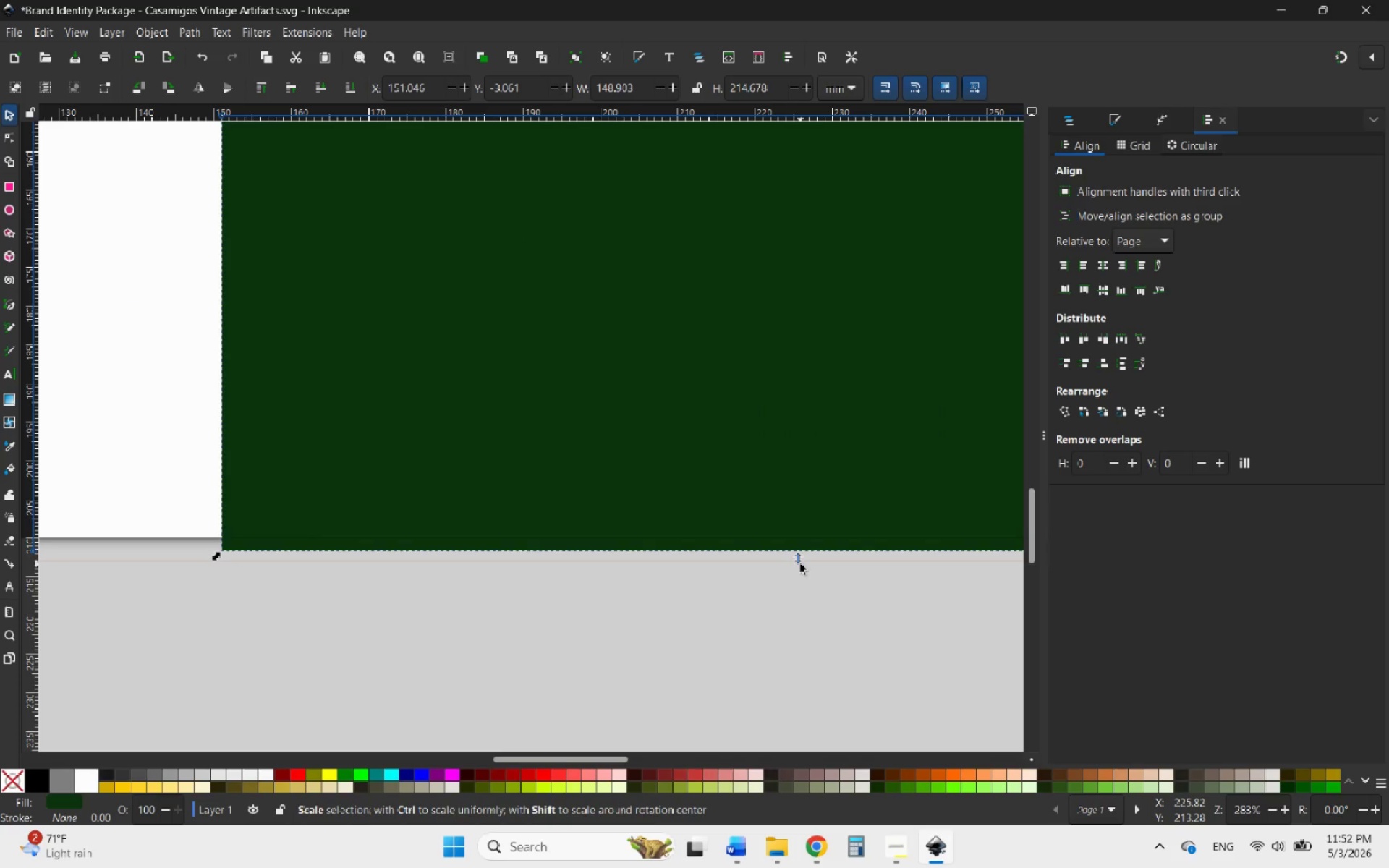 
left_click_drag(start_coordinate=[800, 563], to_coordinate=[781, 574])
 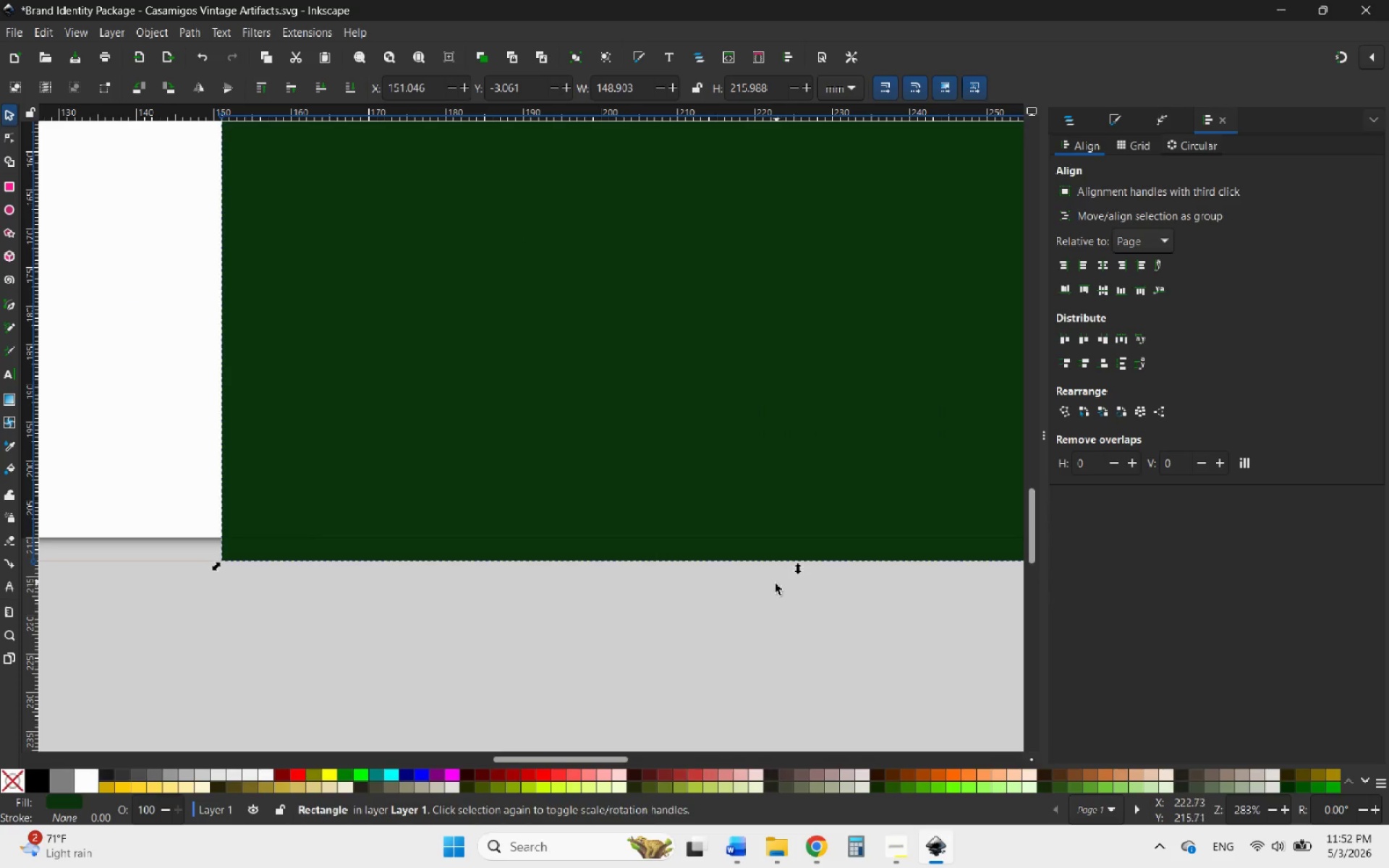 
hold_key(key=ControlLeft, duration=2.5)
scroll: coordinate [768, 591], scroll_direction: down, amount: 6.0
 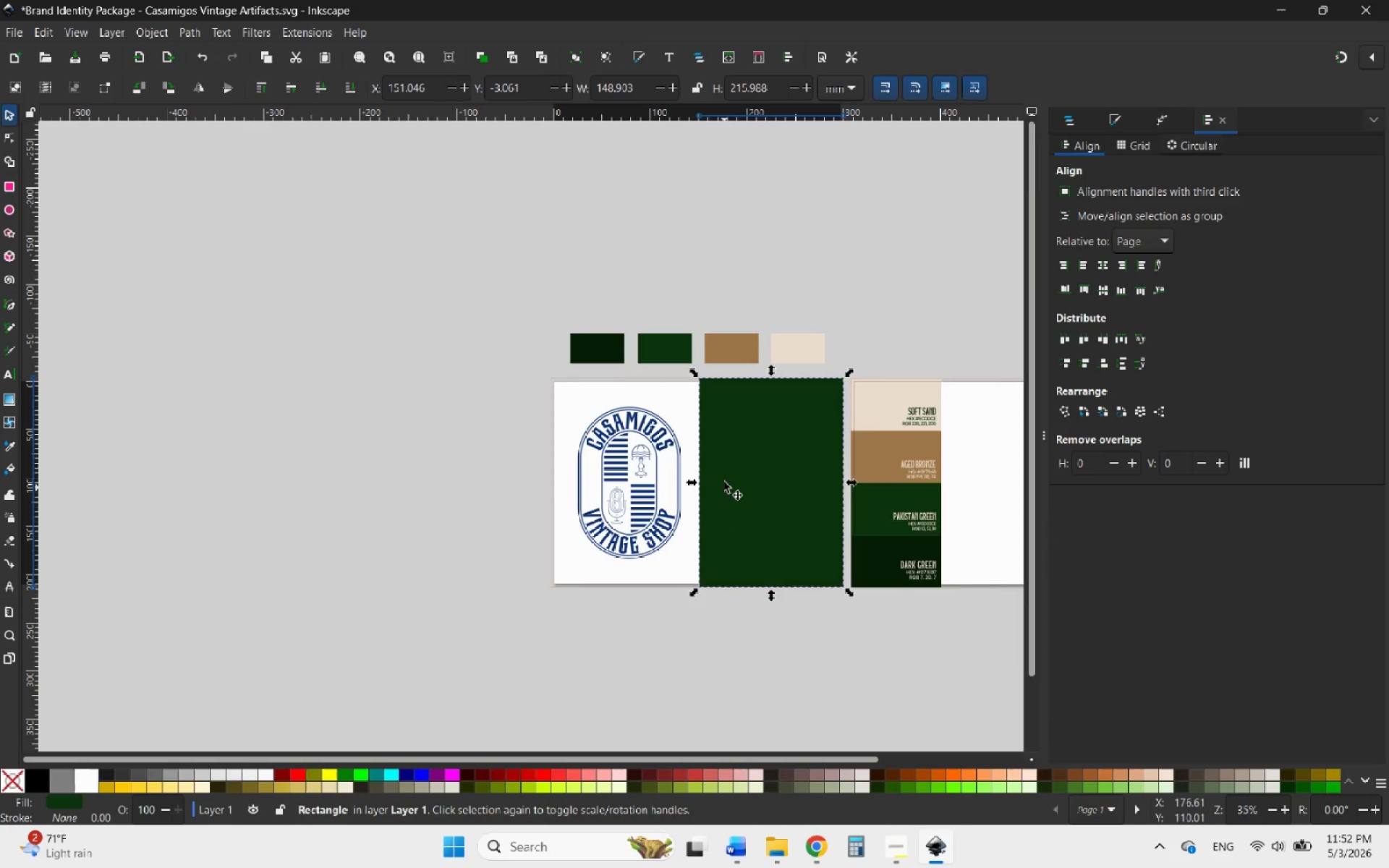 
scroll: coordinate [723, 464], scroll_direction: up, amount: 2.0
 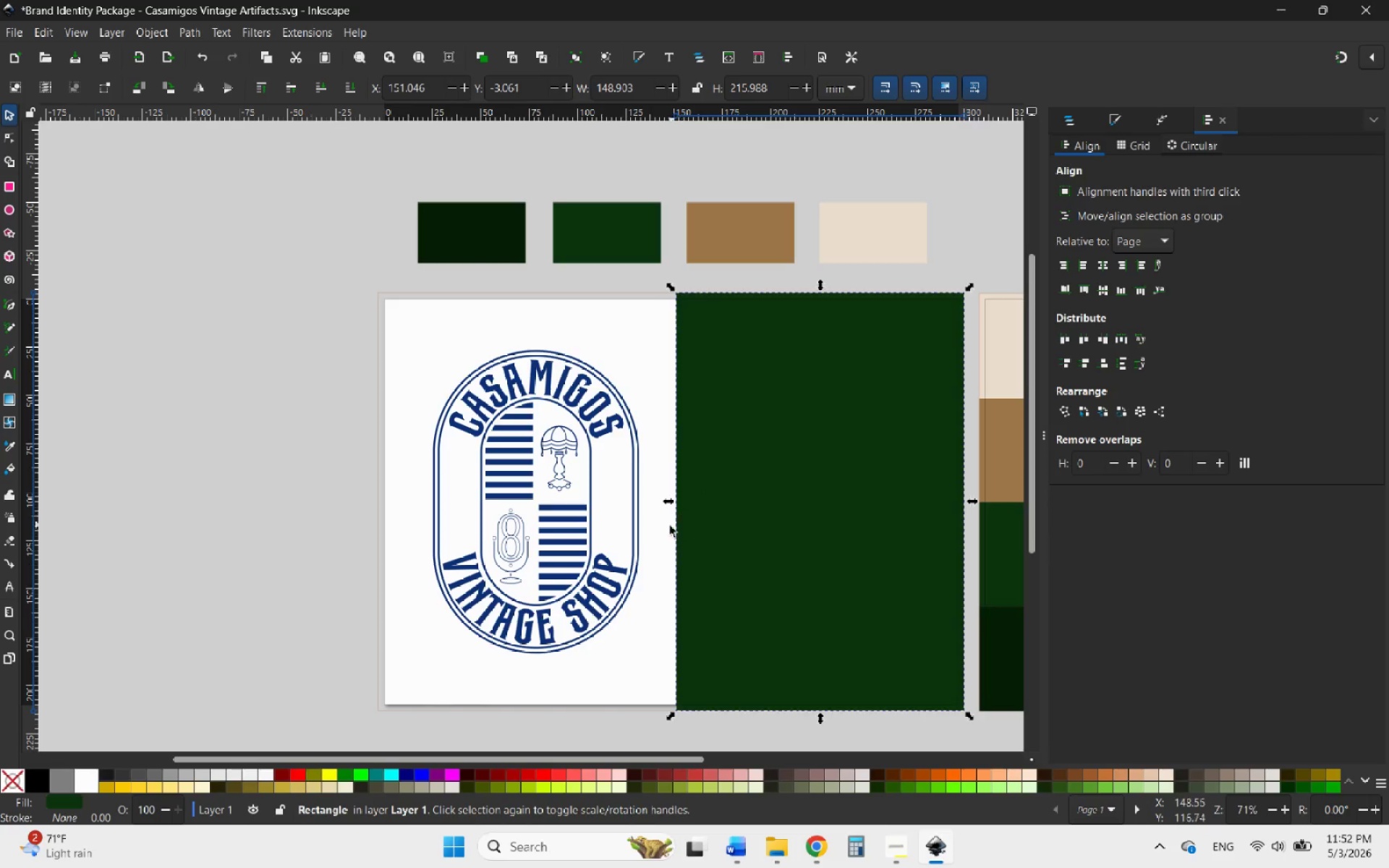 
left_click_drag(start_coordinate=[640, 646], to_coordinate=[389, 342])
 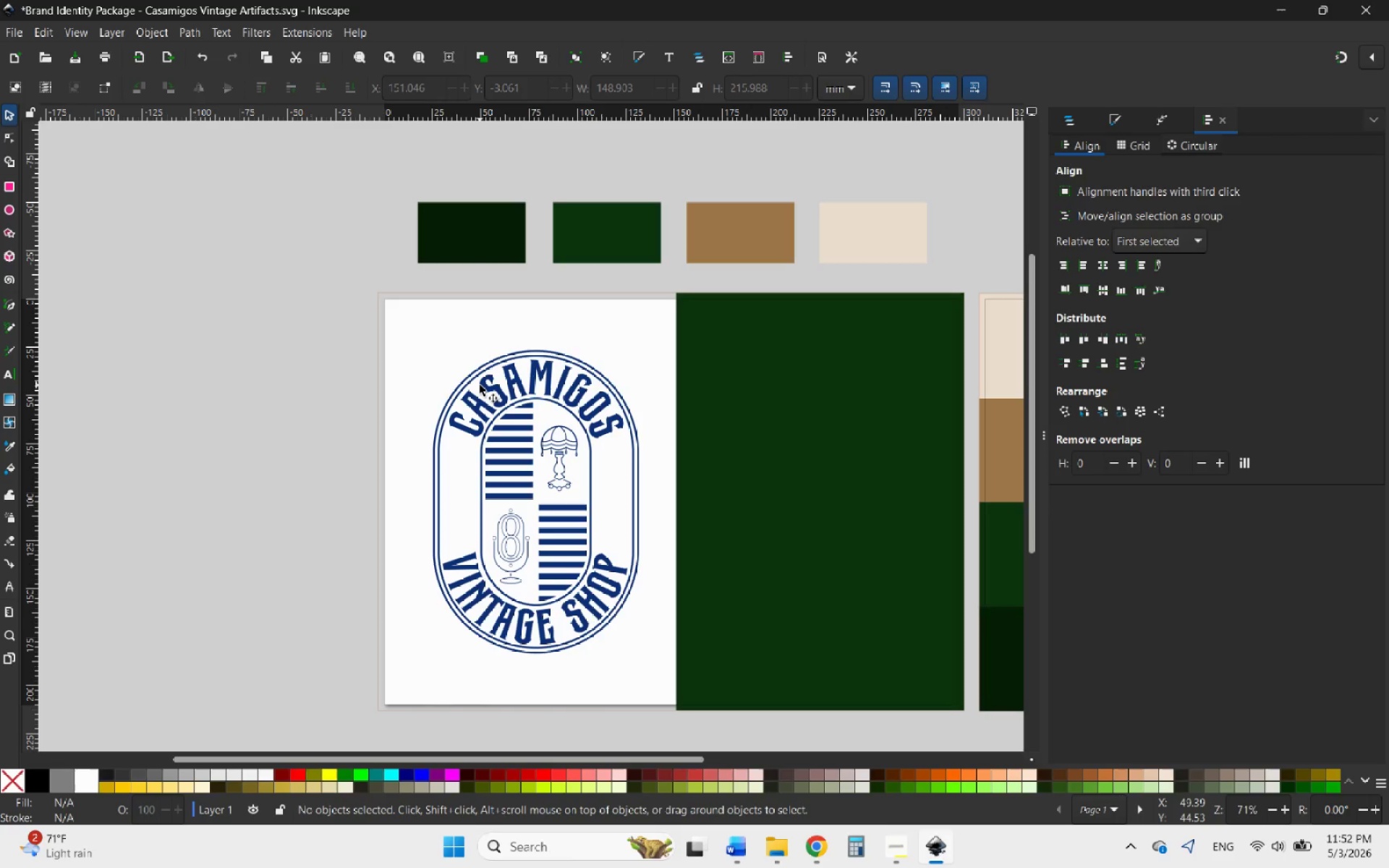 
left_click([480, 385])
 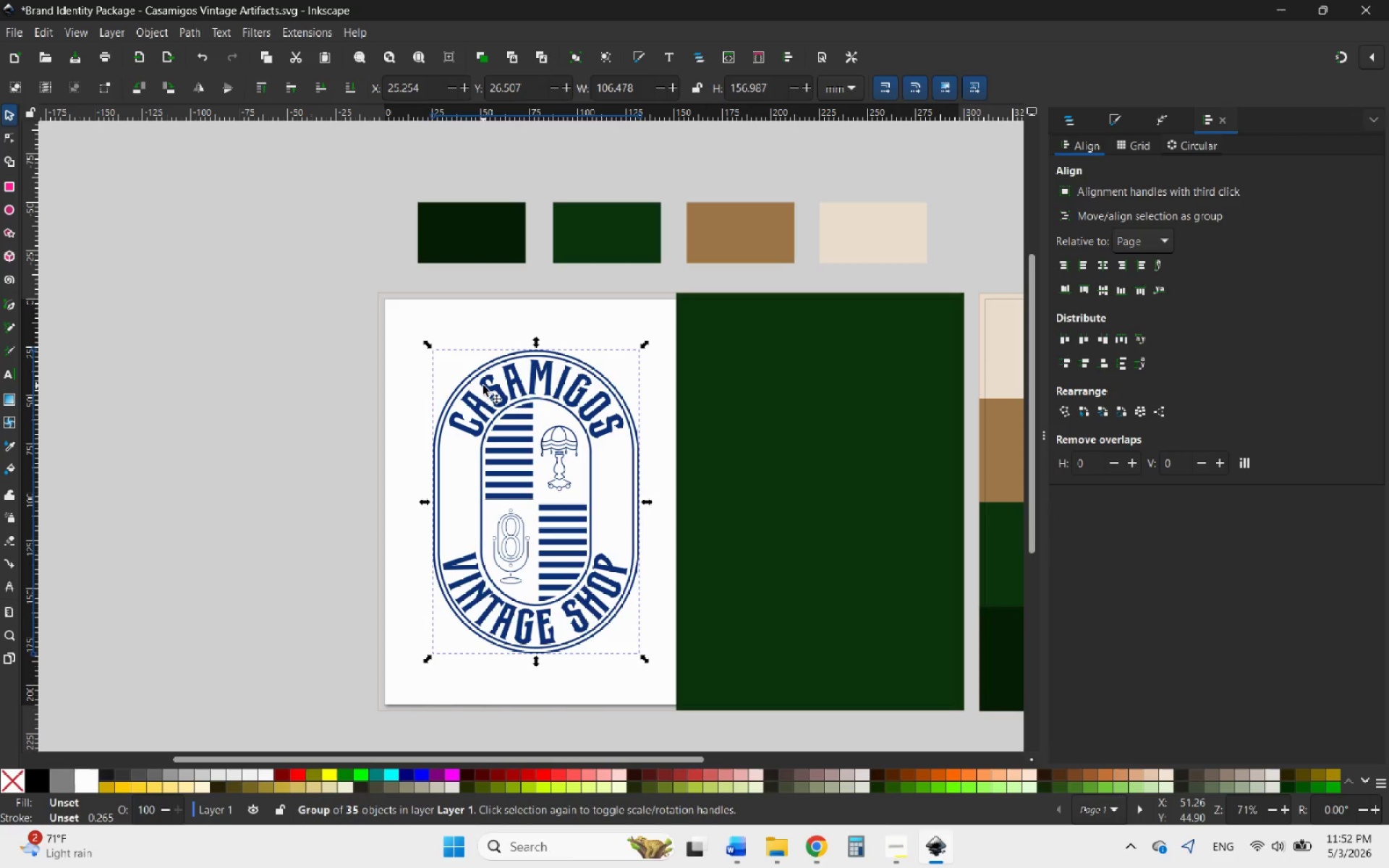 
left_click_drag(start_coordinate=[484, 386], to_coordinate=[471, 388])
 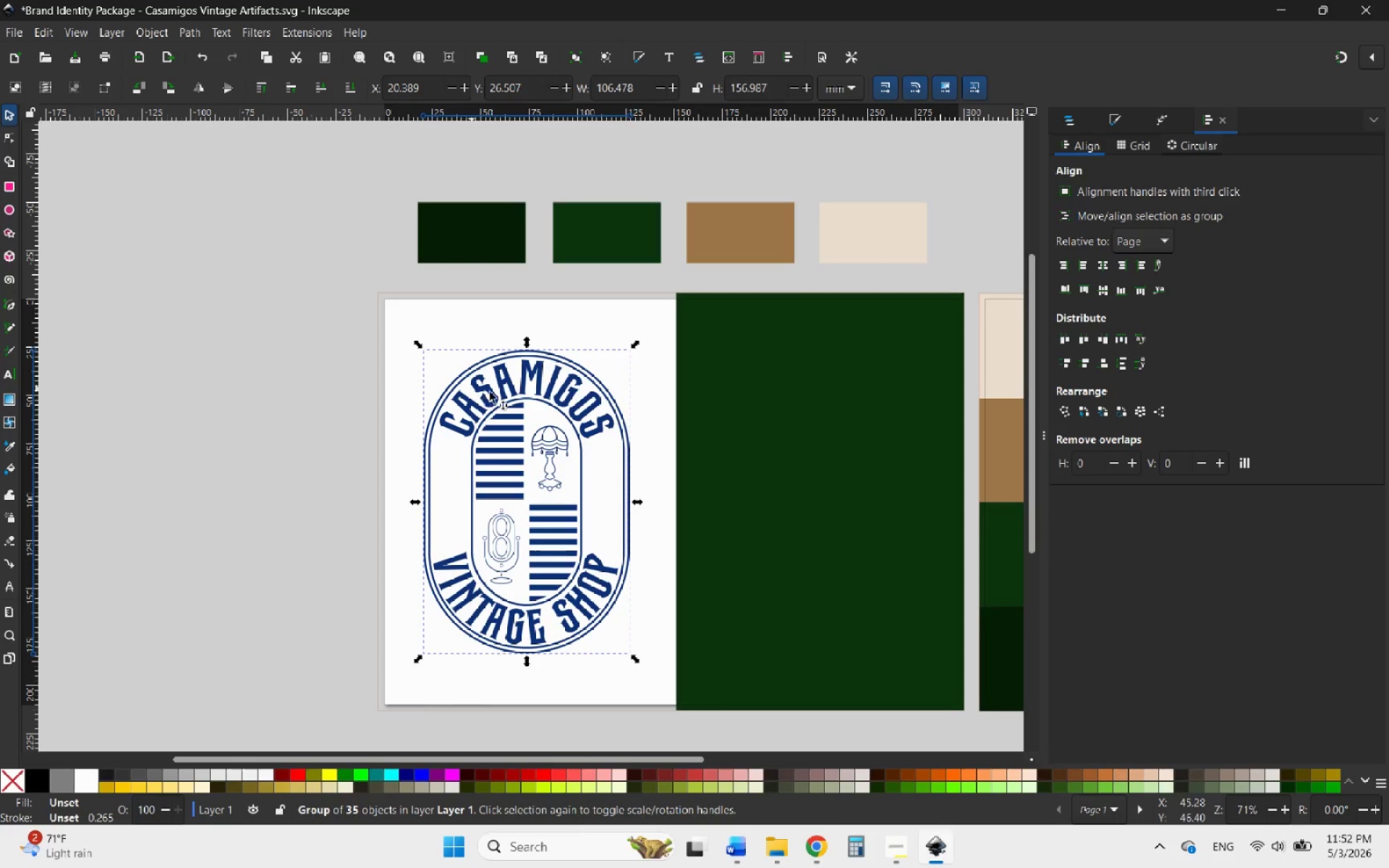 
hold_key(key=ControlLeft, duration=4.08)
 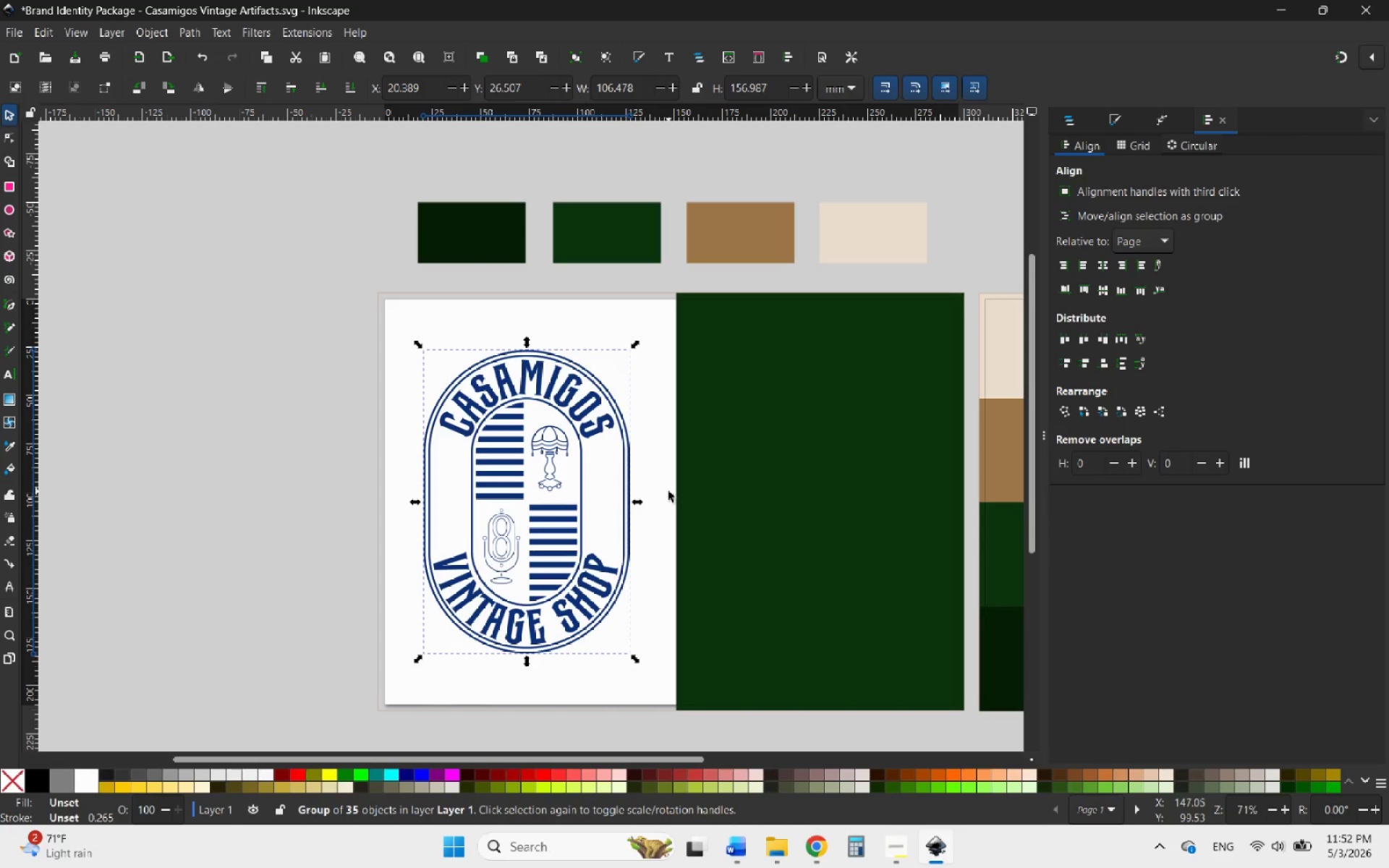 
left_click([668, 491])
 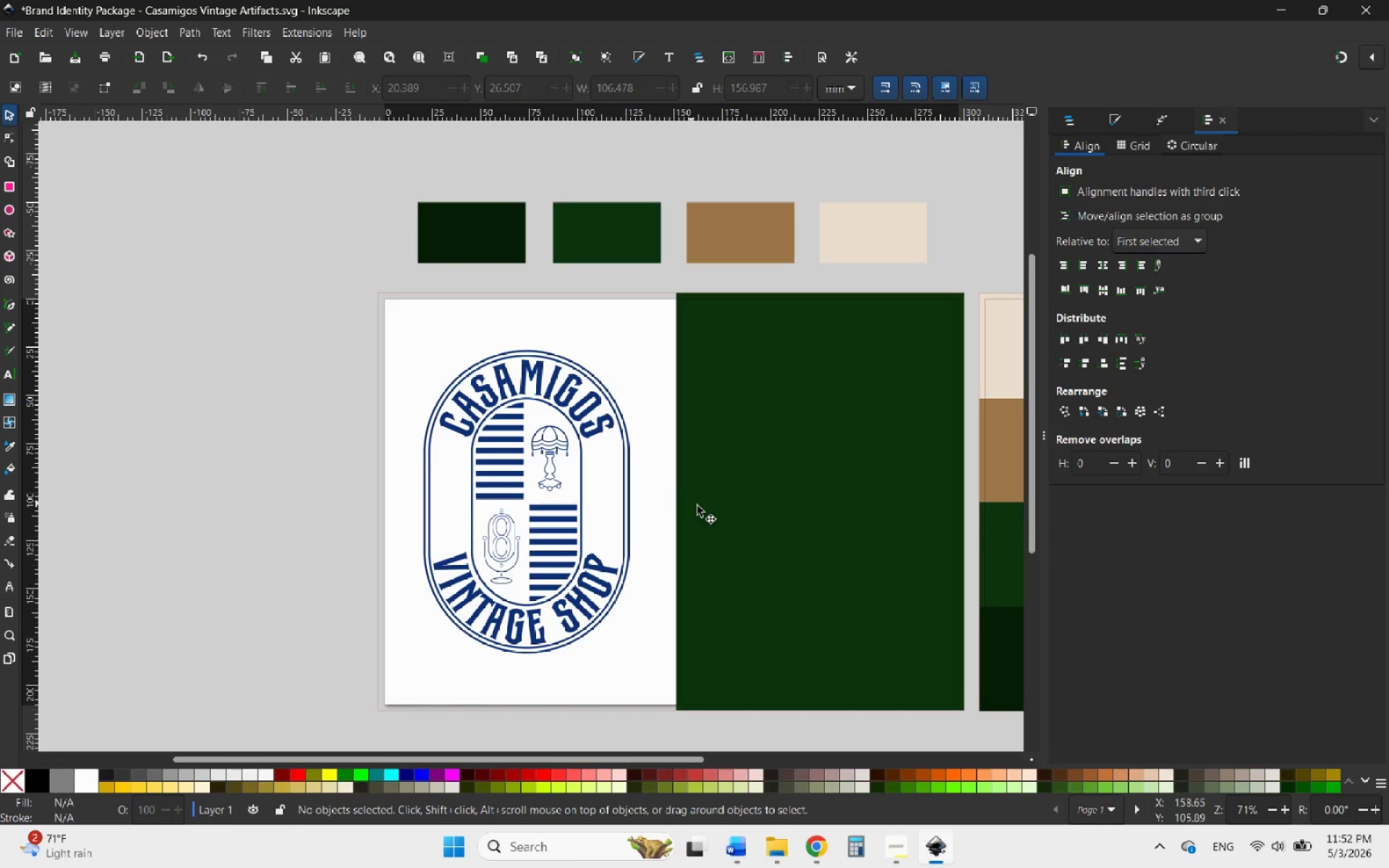 
left_click([703, 509])
 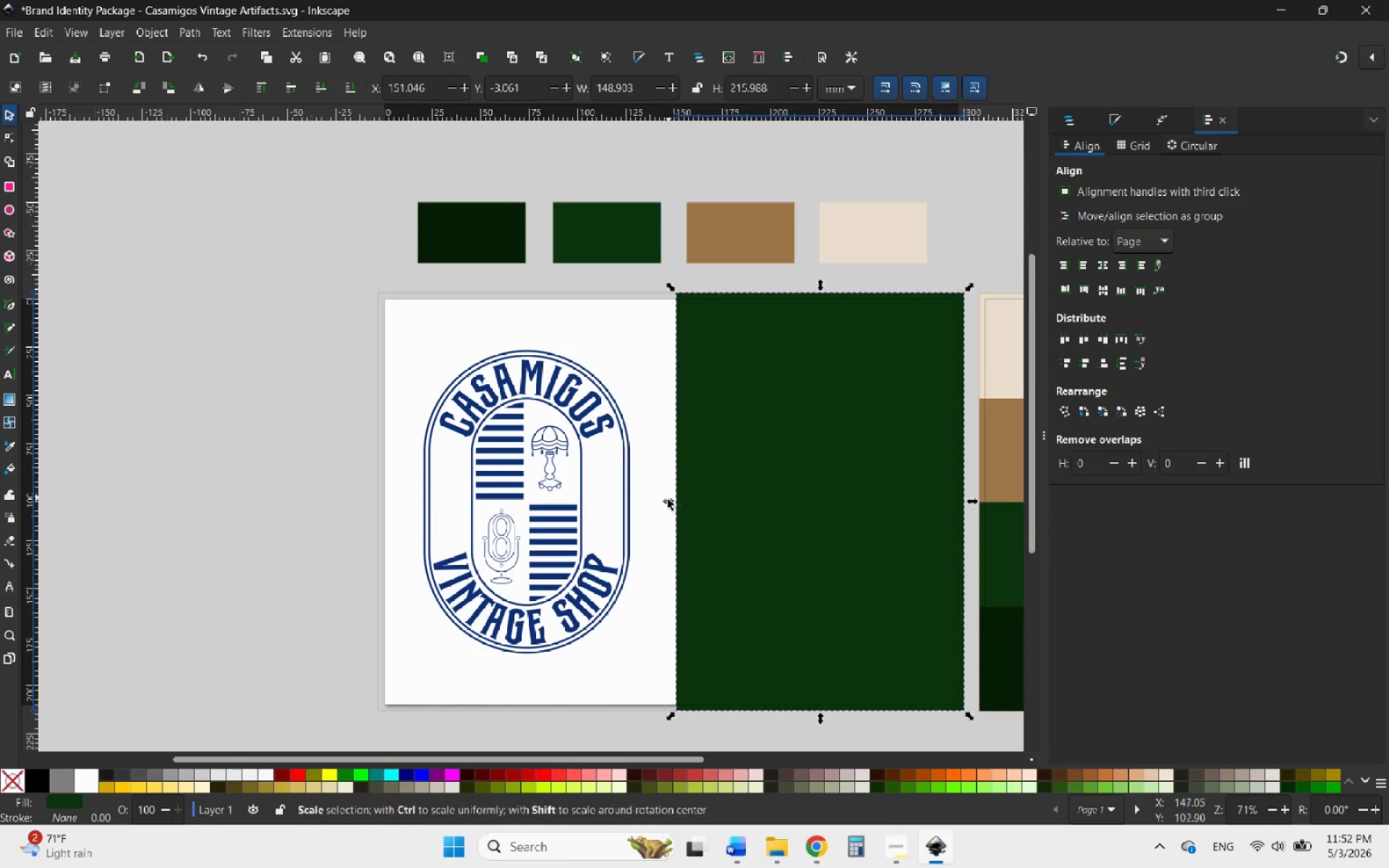 
left_click_drag(start_coordinate=[666, 501], to_coordinate=[662, 501])
 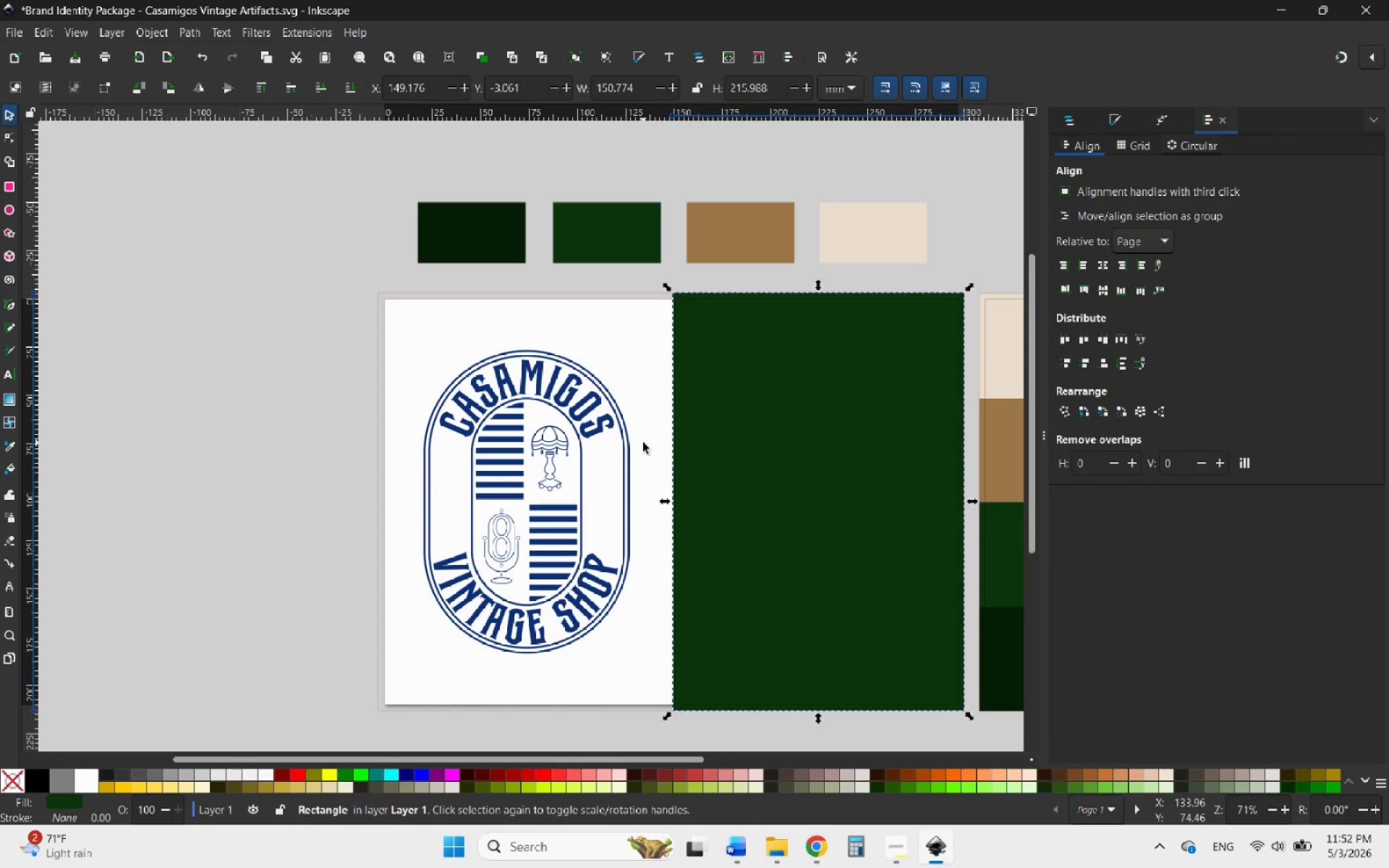 
left_click([643, 443])
 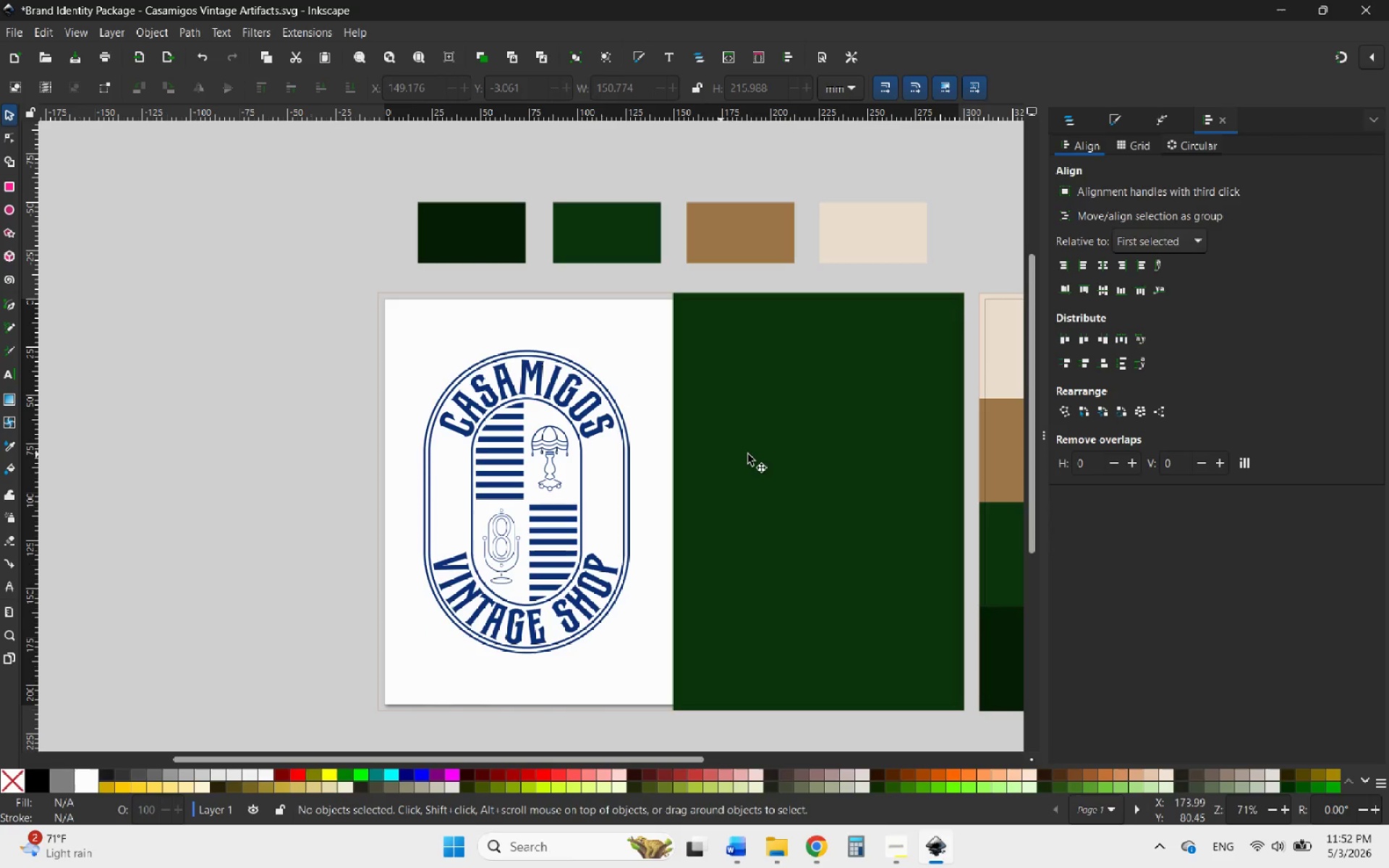 
left_click([756, 454])
 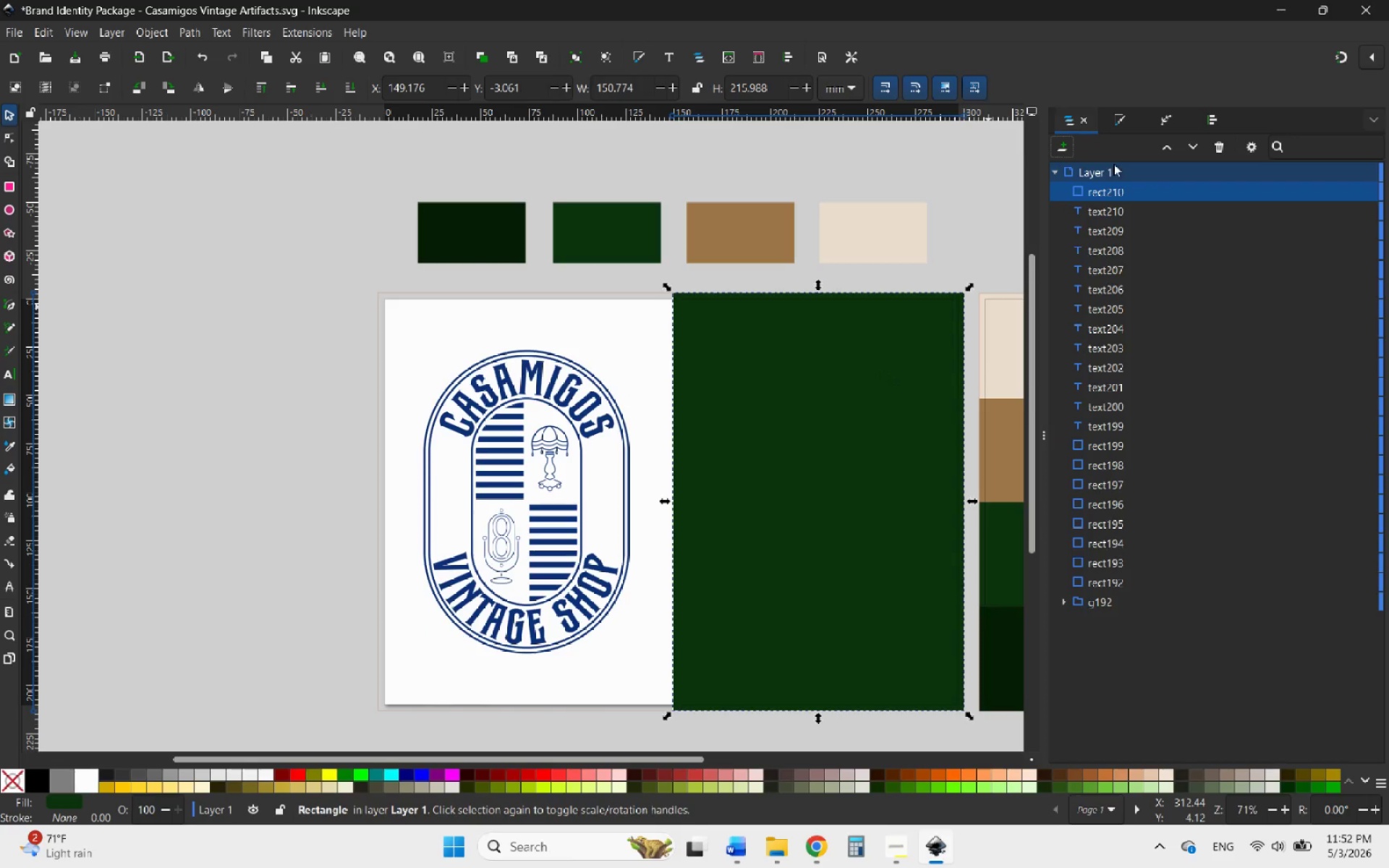 
left_click_drag(start_coordinate=[1120, 188], to_coordinate=[1135, 594])
 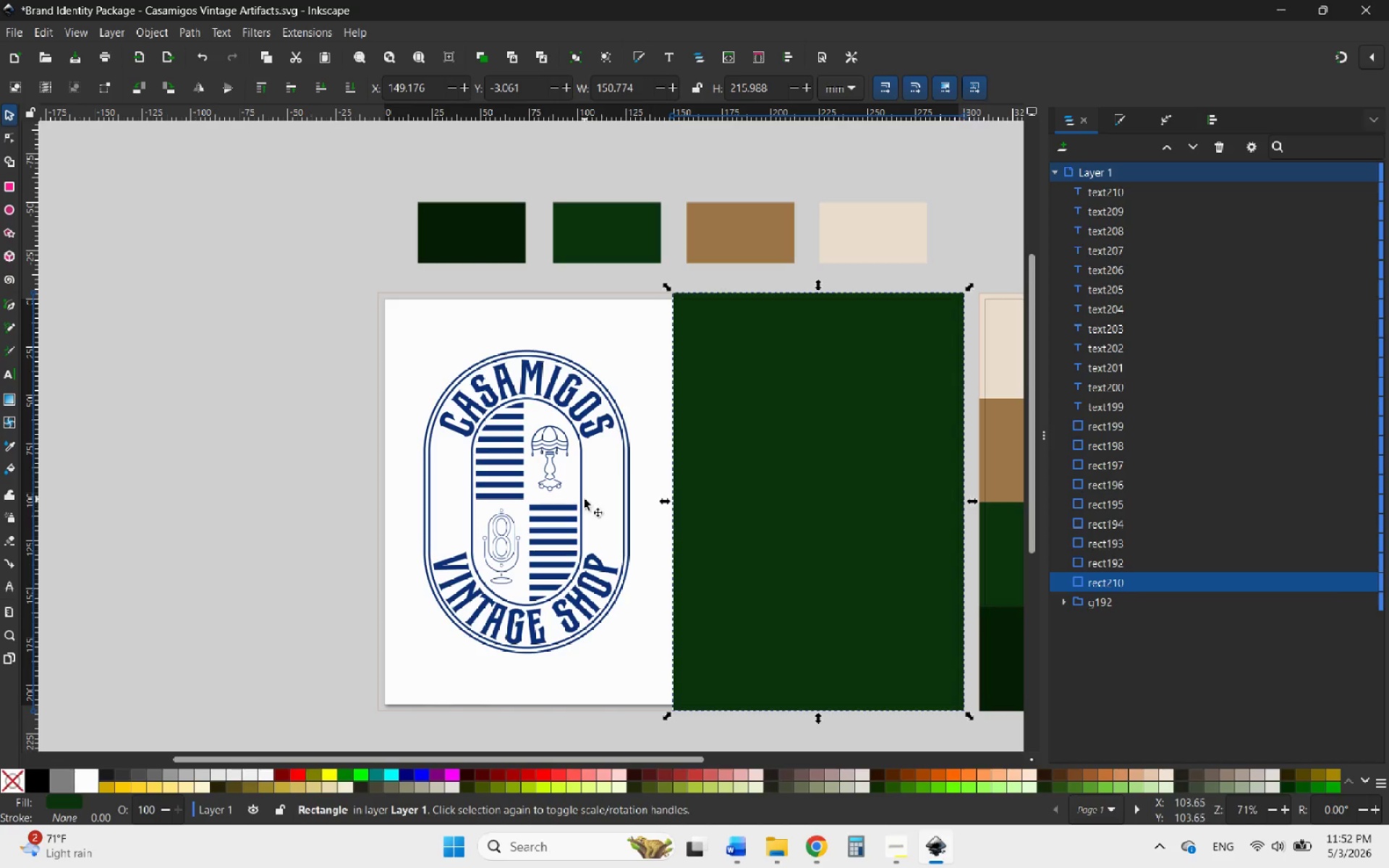 
left_click([582, 498])
 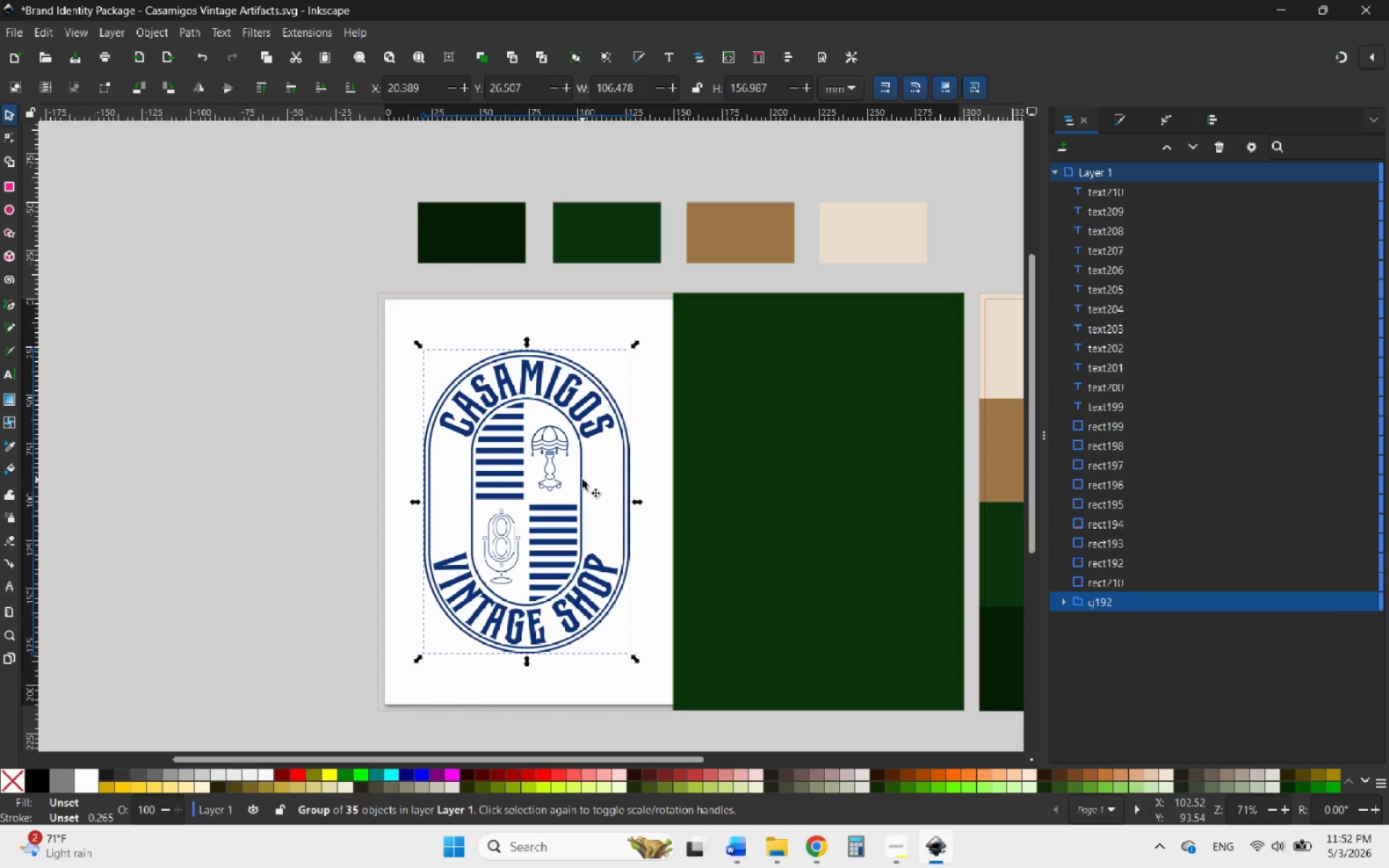 
right_click([582, 480])
 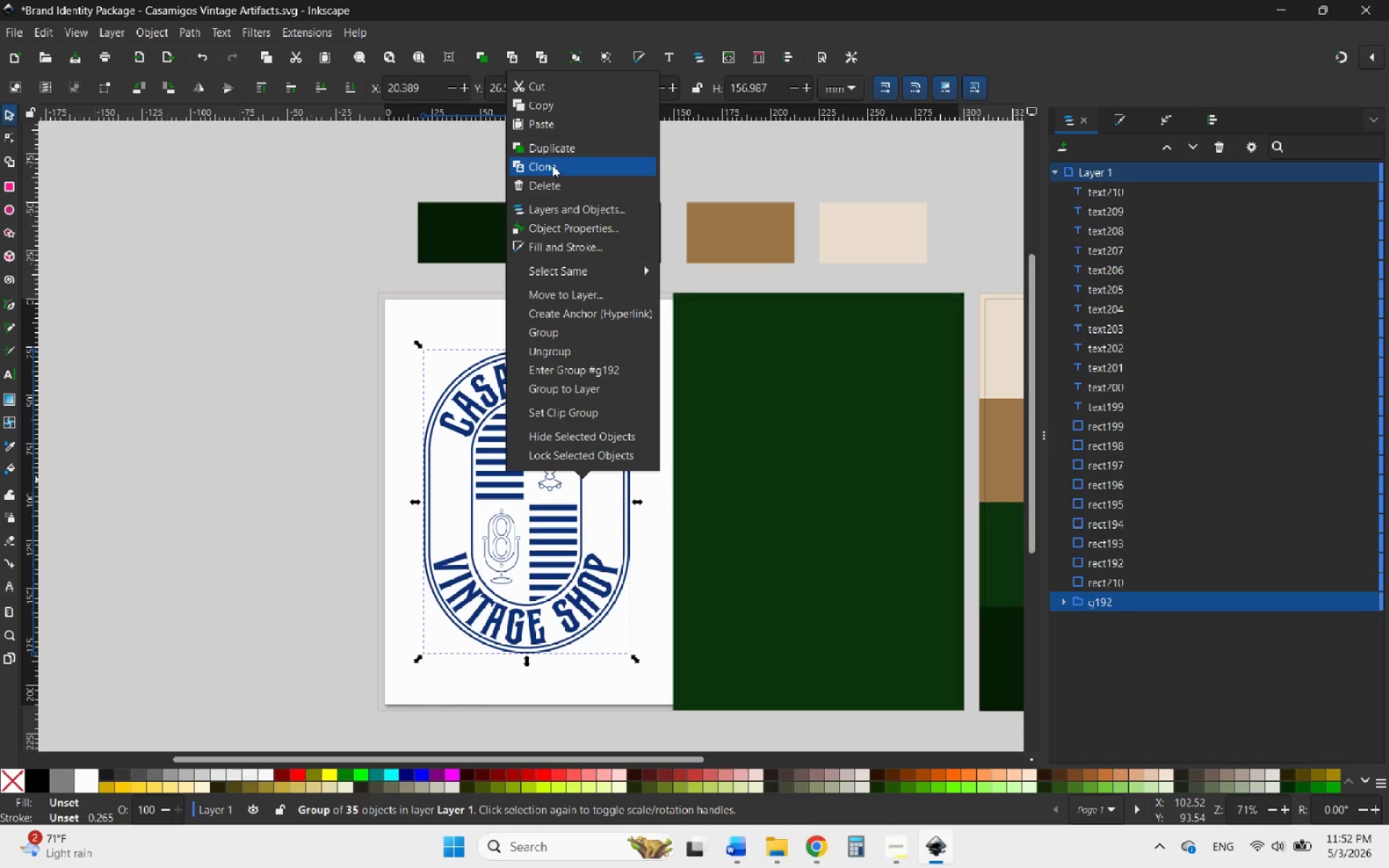 
left_click([552, 153])
 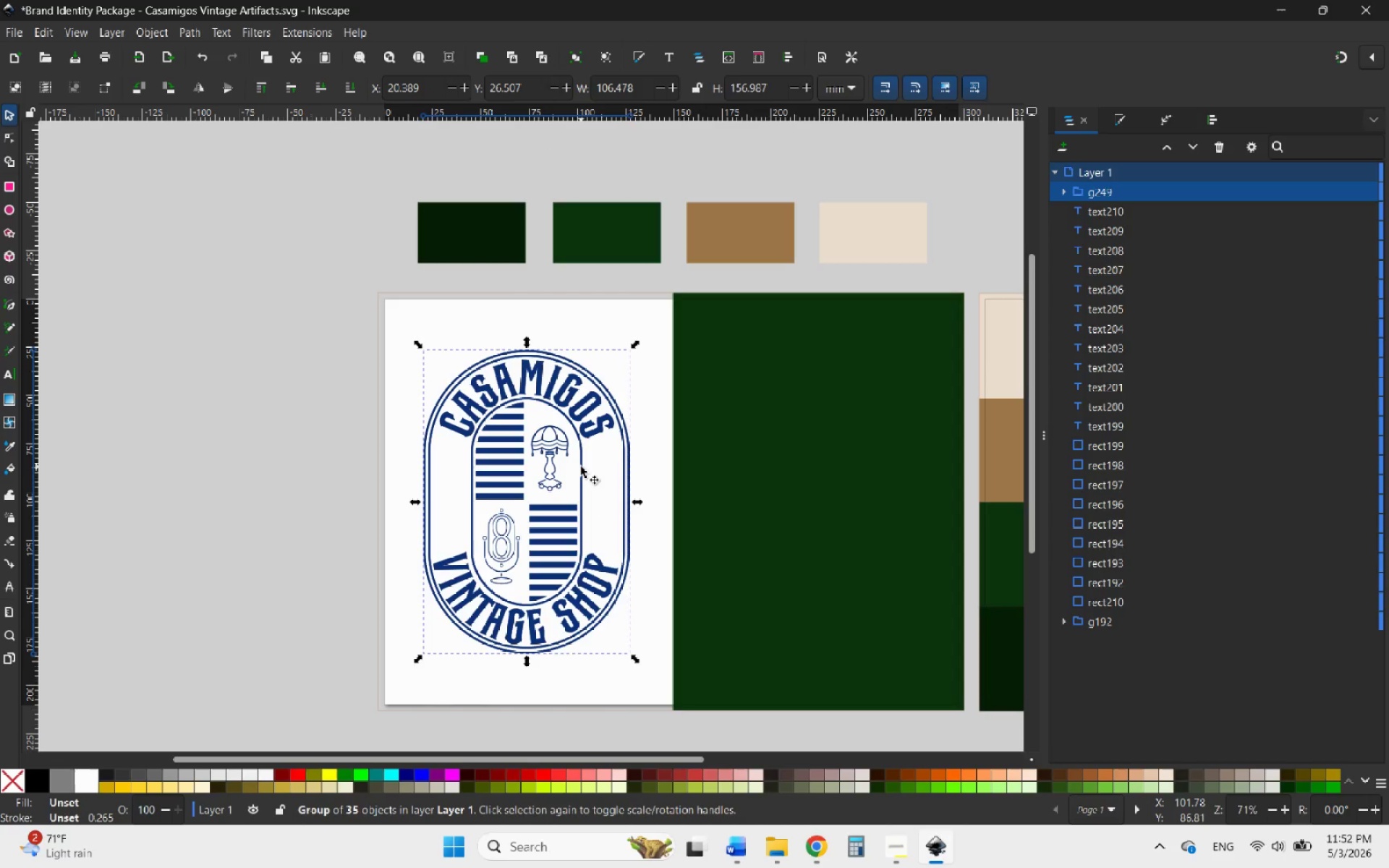 
wait(7.3)
 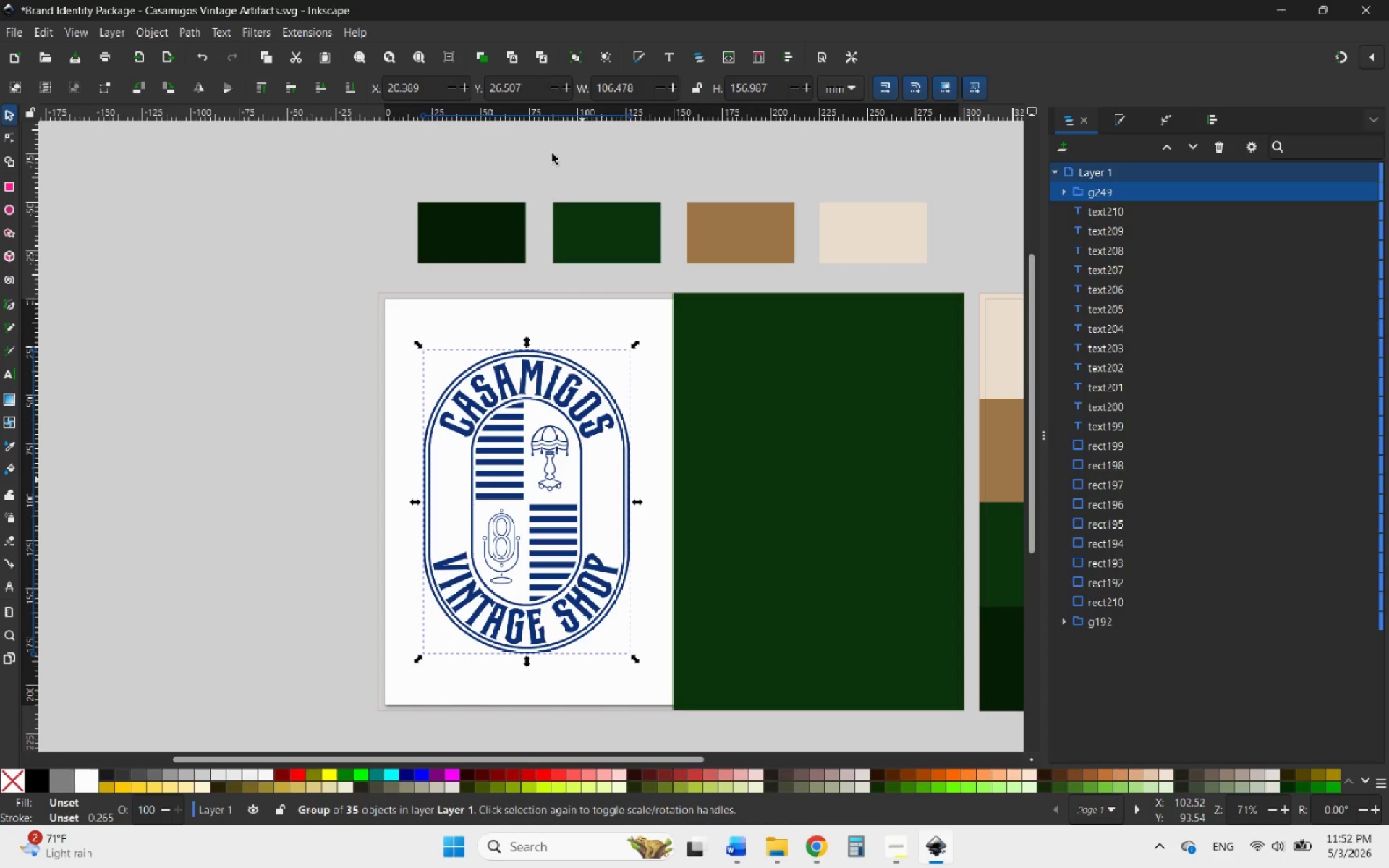 
left_click_drag(start_coordinate=[581, 467], to_coordinate=[878, 473])
 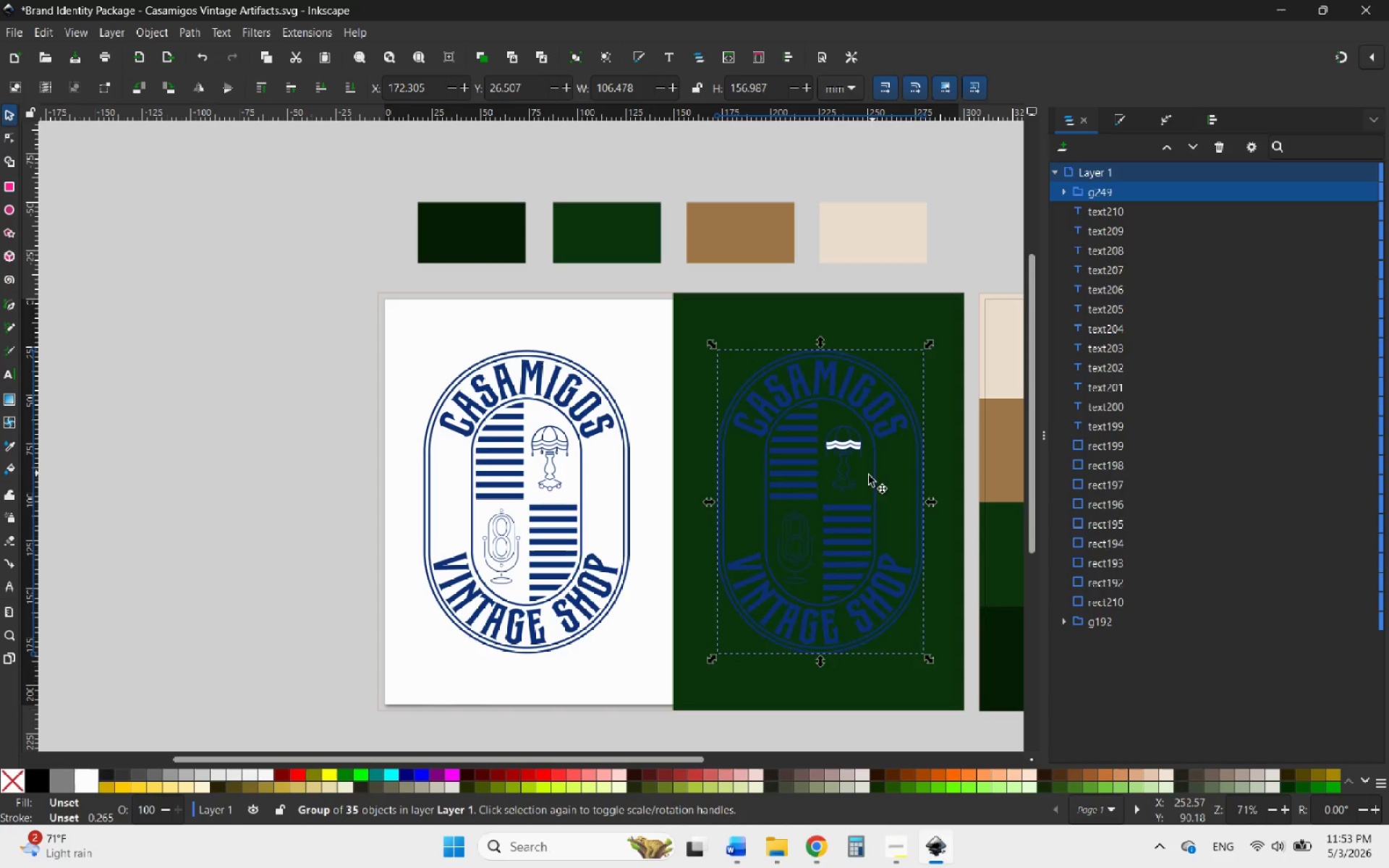 
hold_key(key=ControlLeft, duration=8.28)
 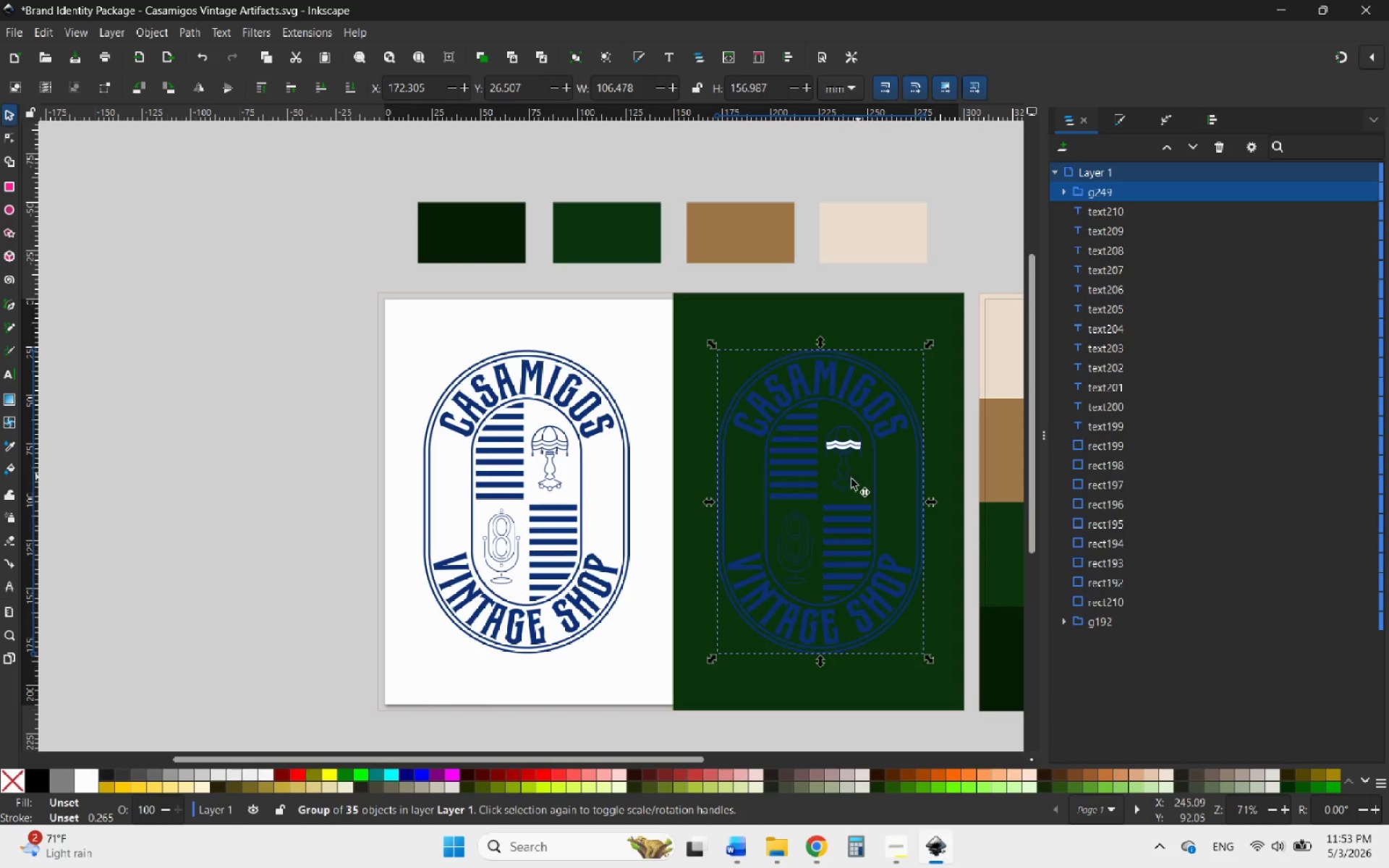 
hold_key(key=ControlLeft, duration=3.56)
scroll: coordinate [689, 467], scroll_direction: down, amount: 3.0
 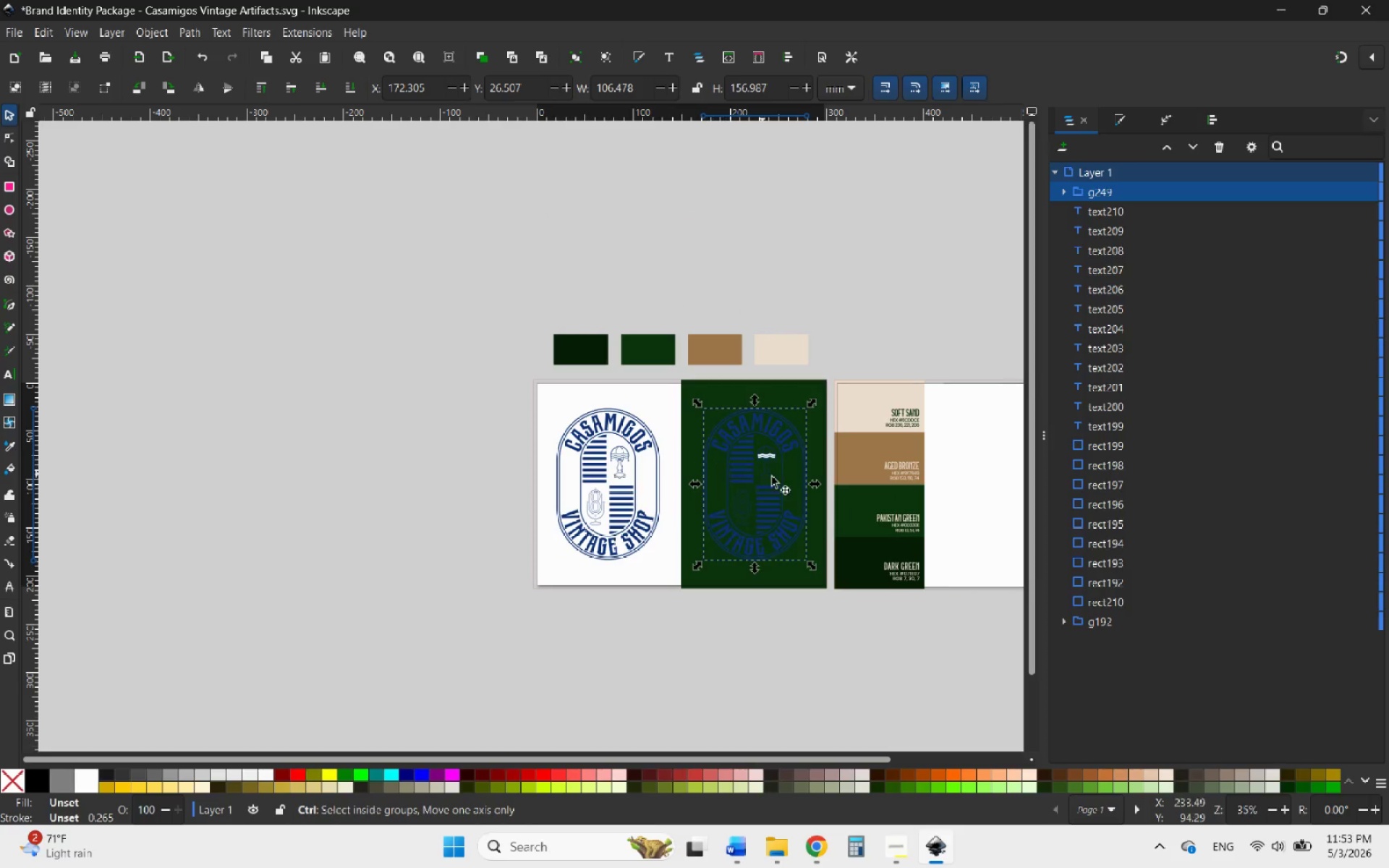 
scroll: coordinate [809, 490], scroll_direction: up, amount: 4.0
 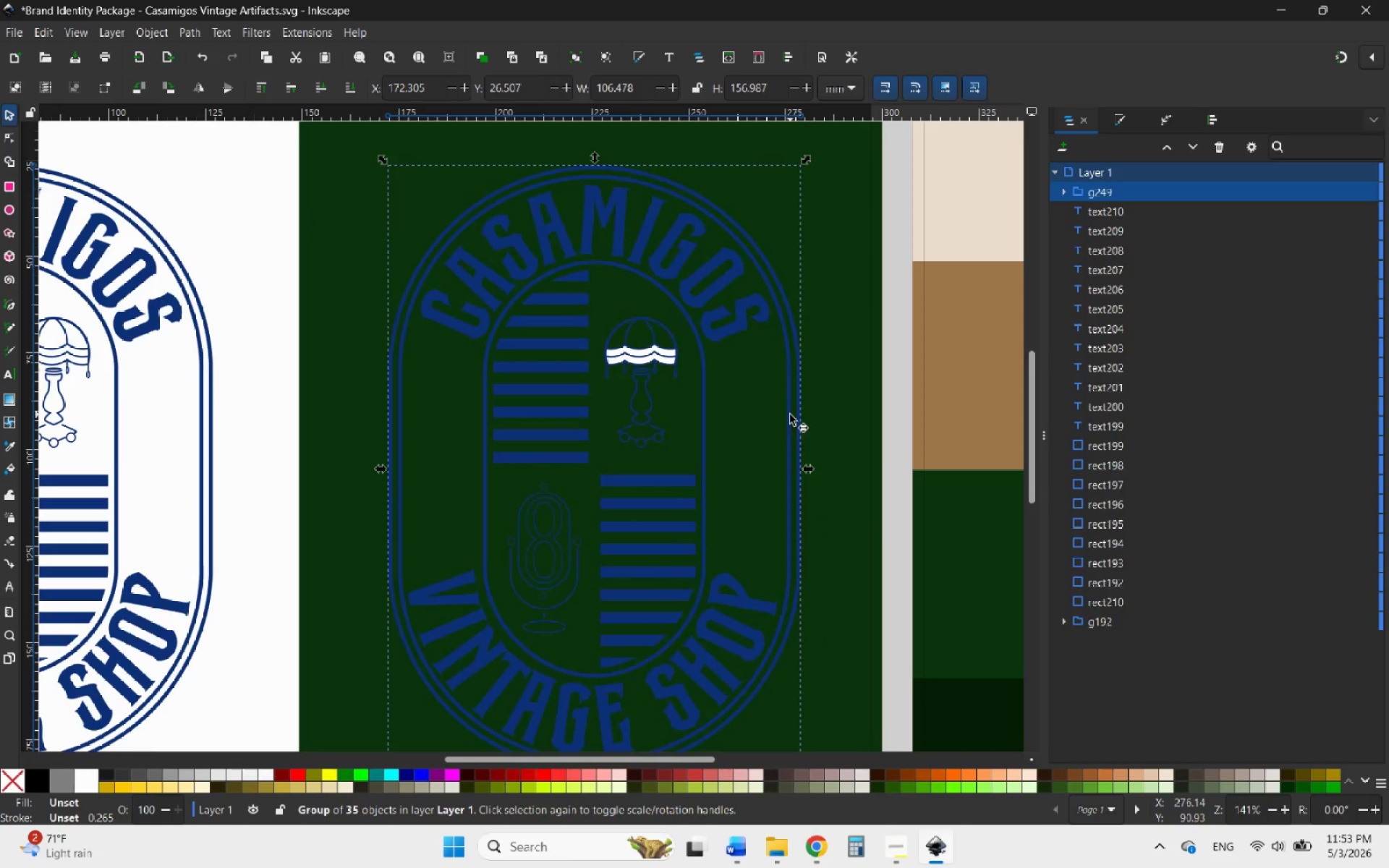 
hold_key(key=ControlLeft, duration=3.86)
 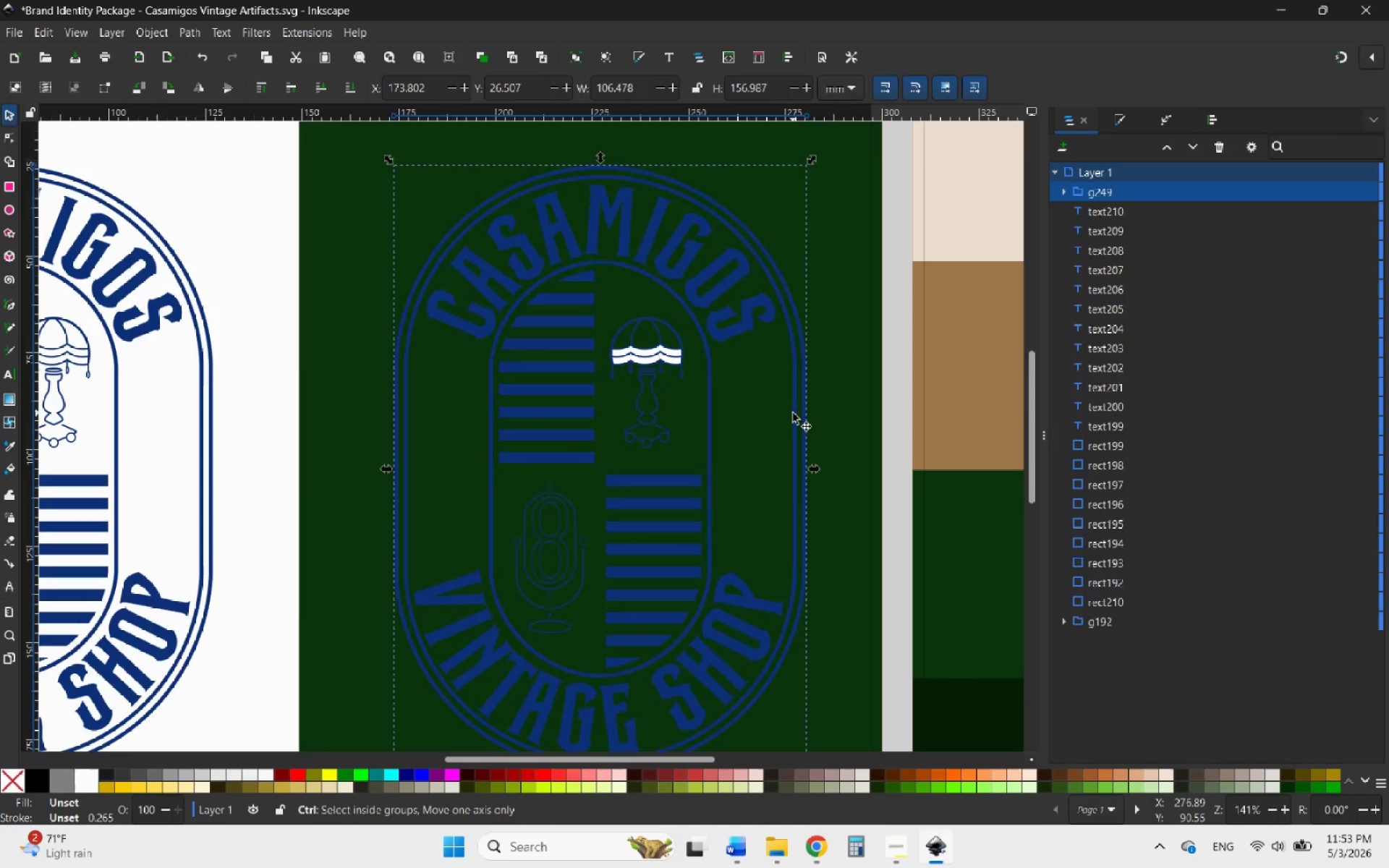 
hold_key(key=ControlLeft, duration=0.56)
scroll: coordinate [793, 413], scroll_direction: down, amount: 2.0
 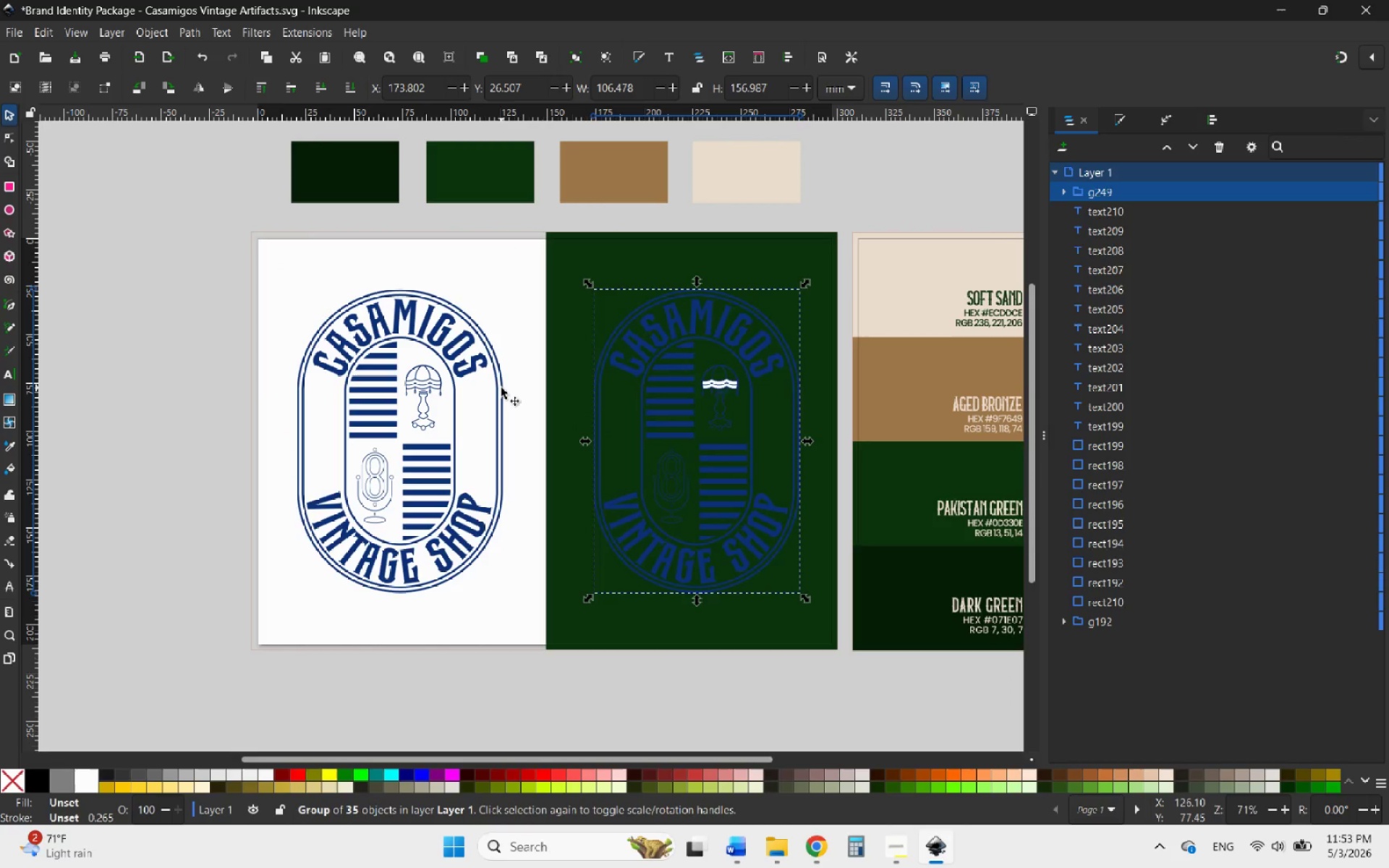 
hold_key(key=ShiftLeft, duration=0.5)
left_click([501, 388])
 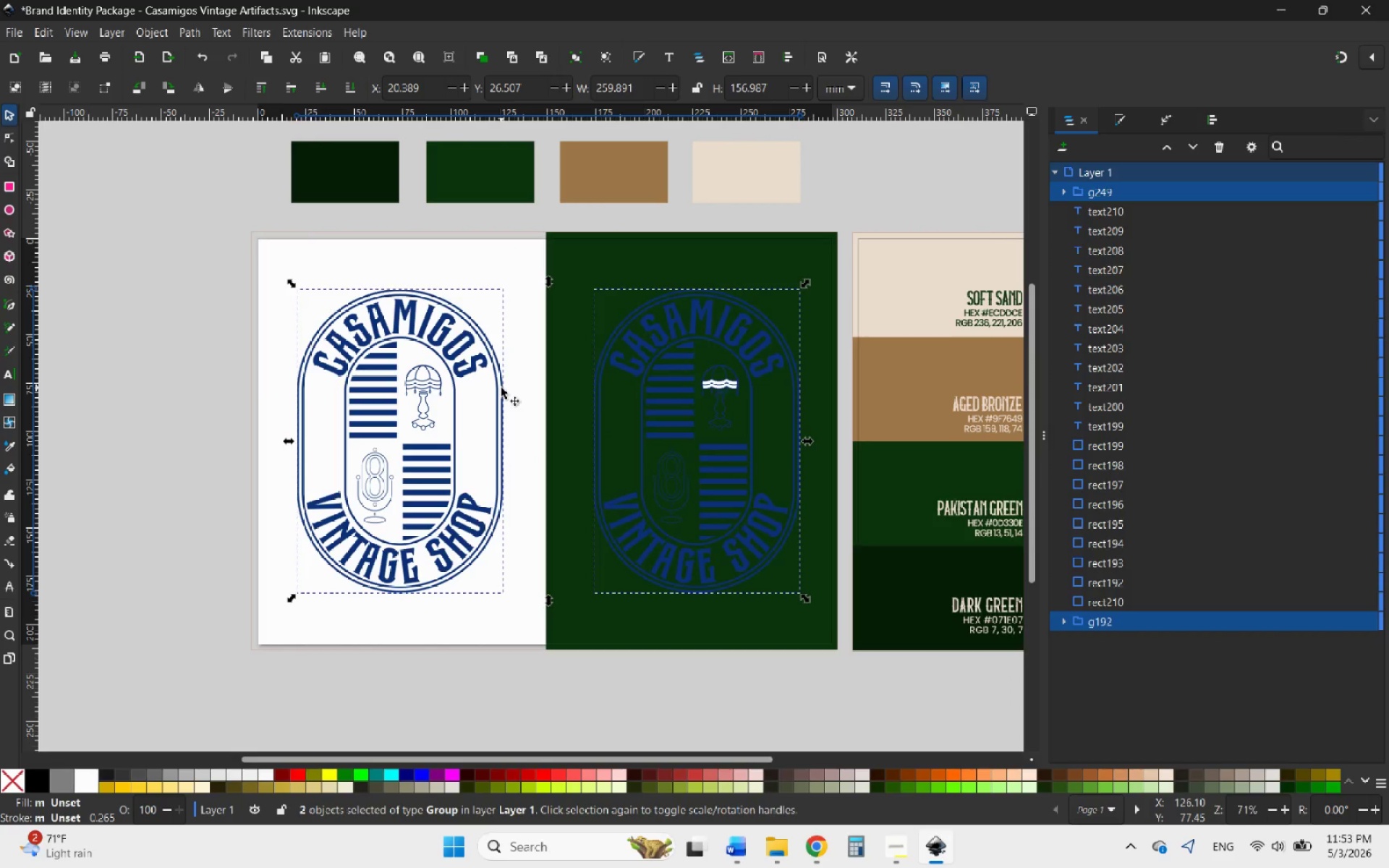 
left_click([509, 390])
 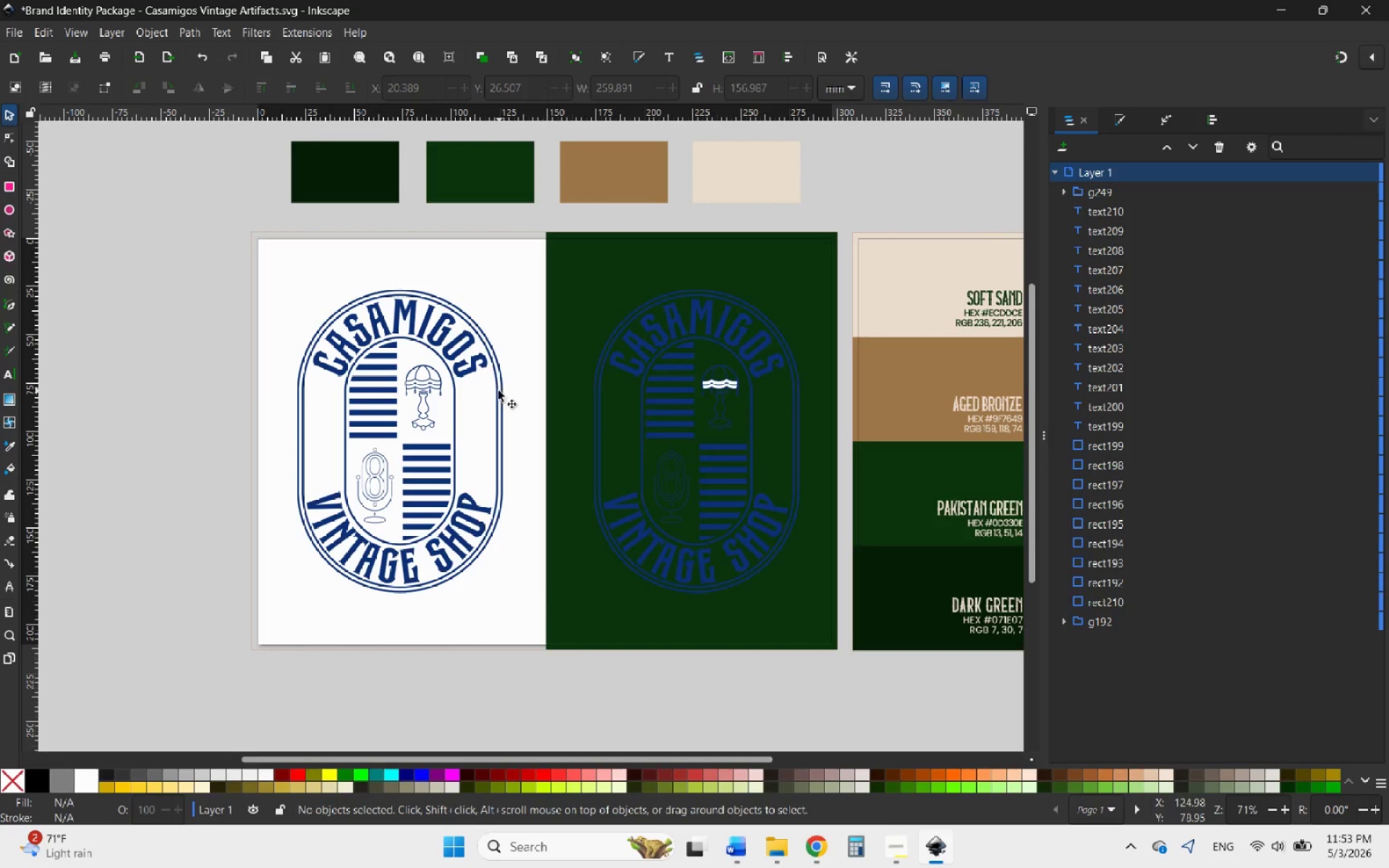 
left_click([498, 391])
 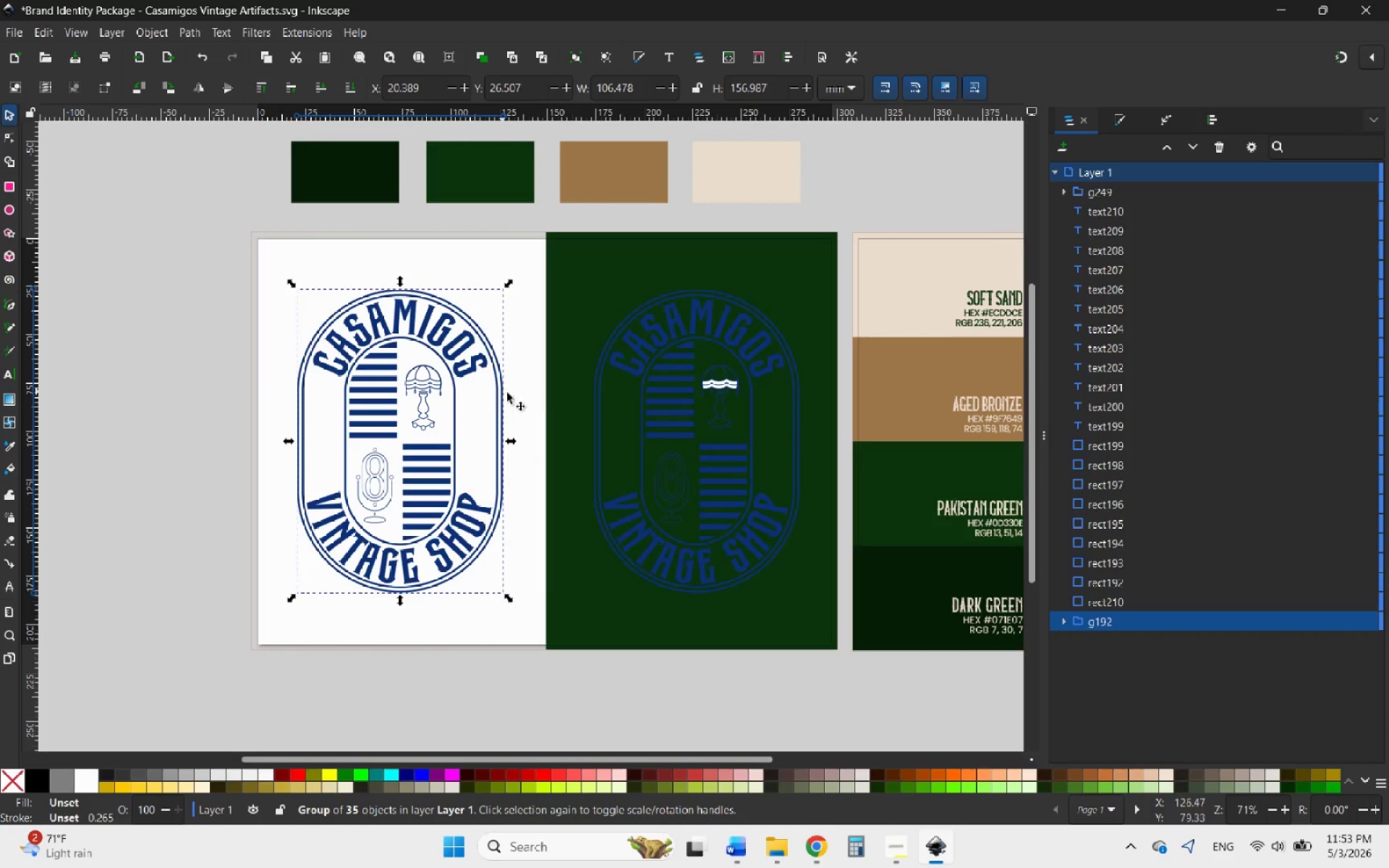 
hold_key(key=ShiftLeft, duration=1.74)
left_click([653, 391])
 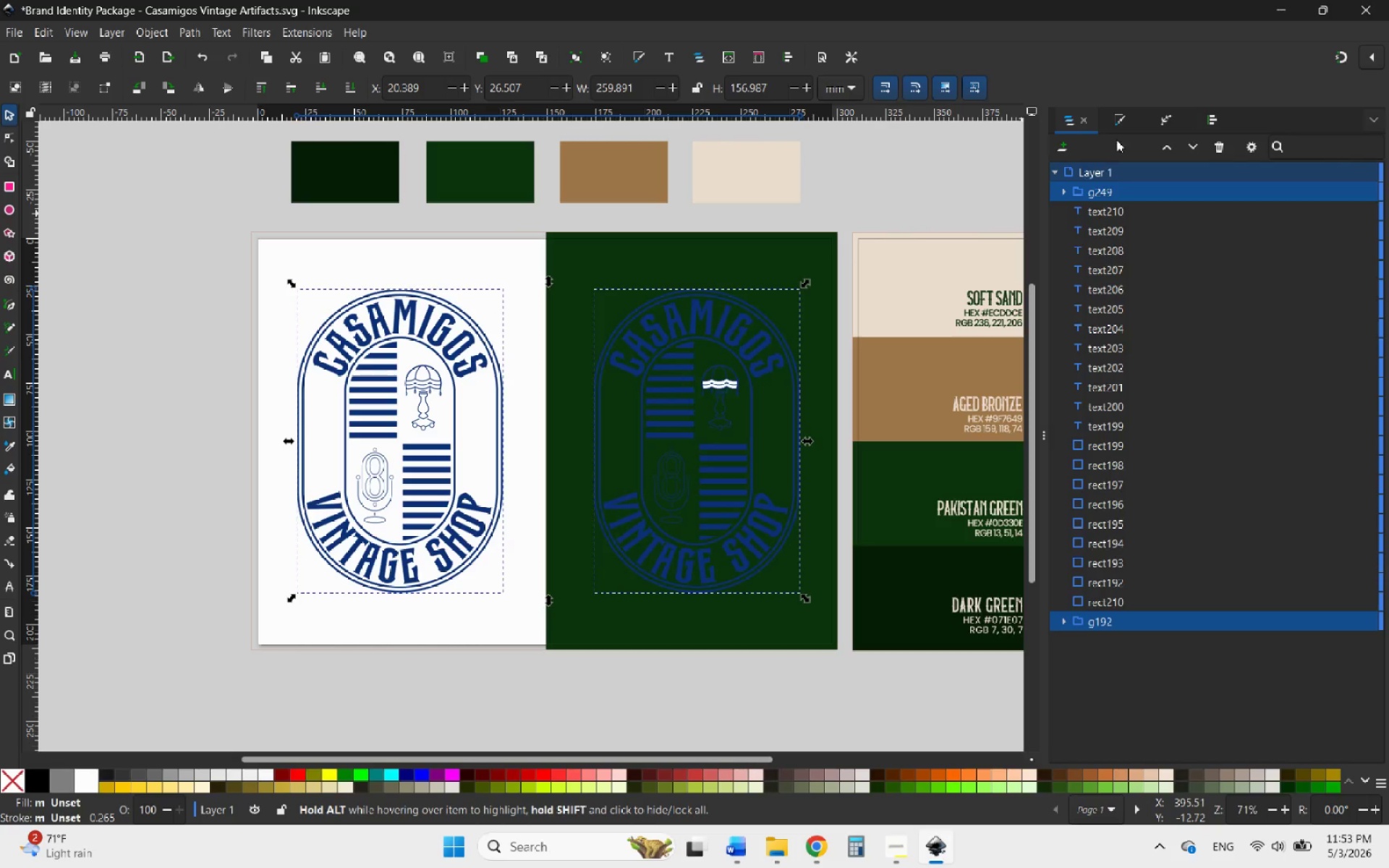 
left_click([1129, 118])
 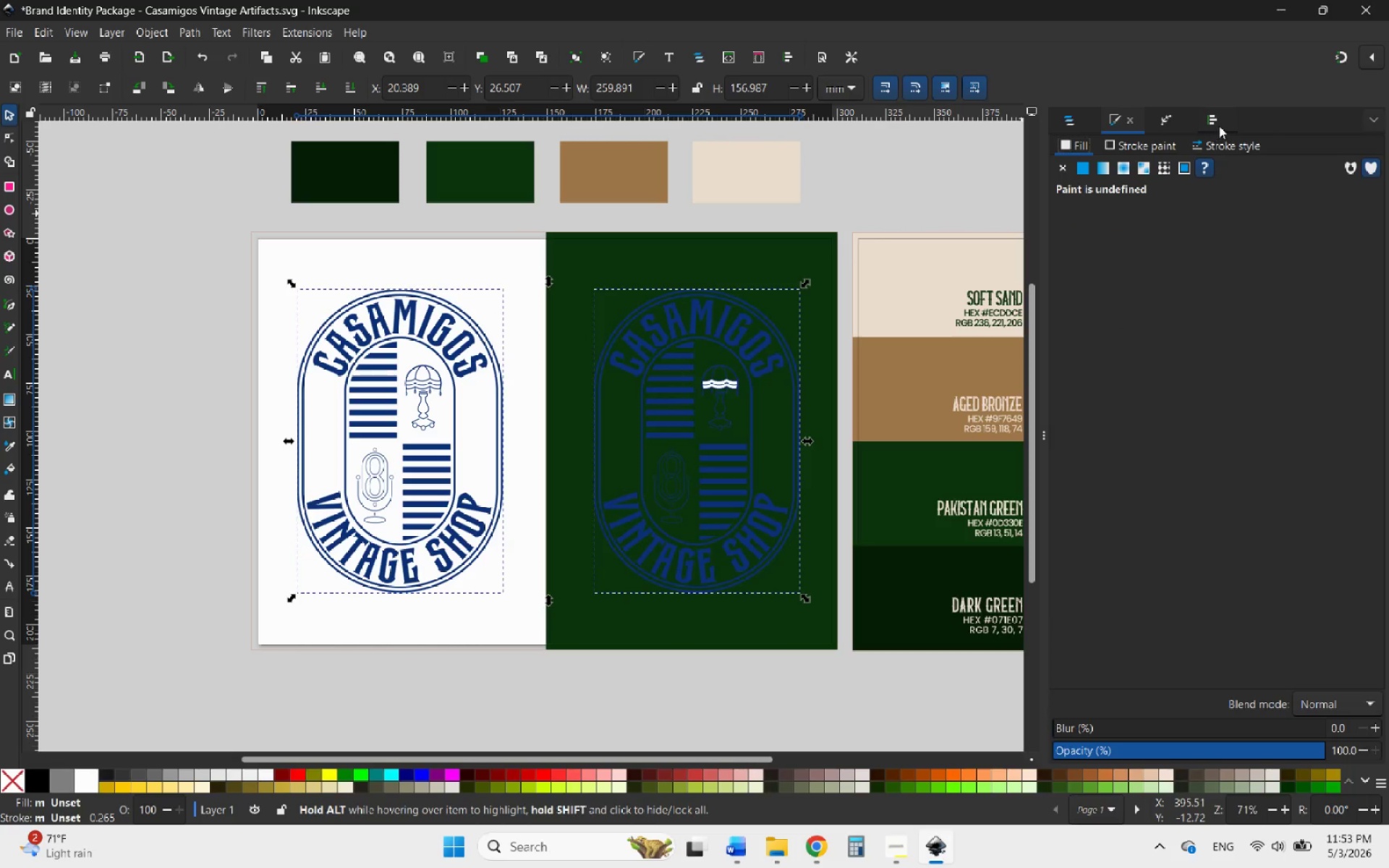 
left_click([1212, 120])
 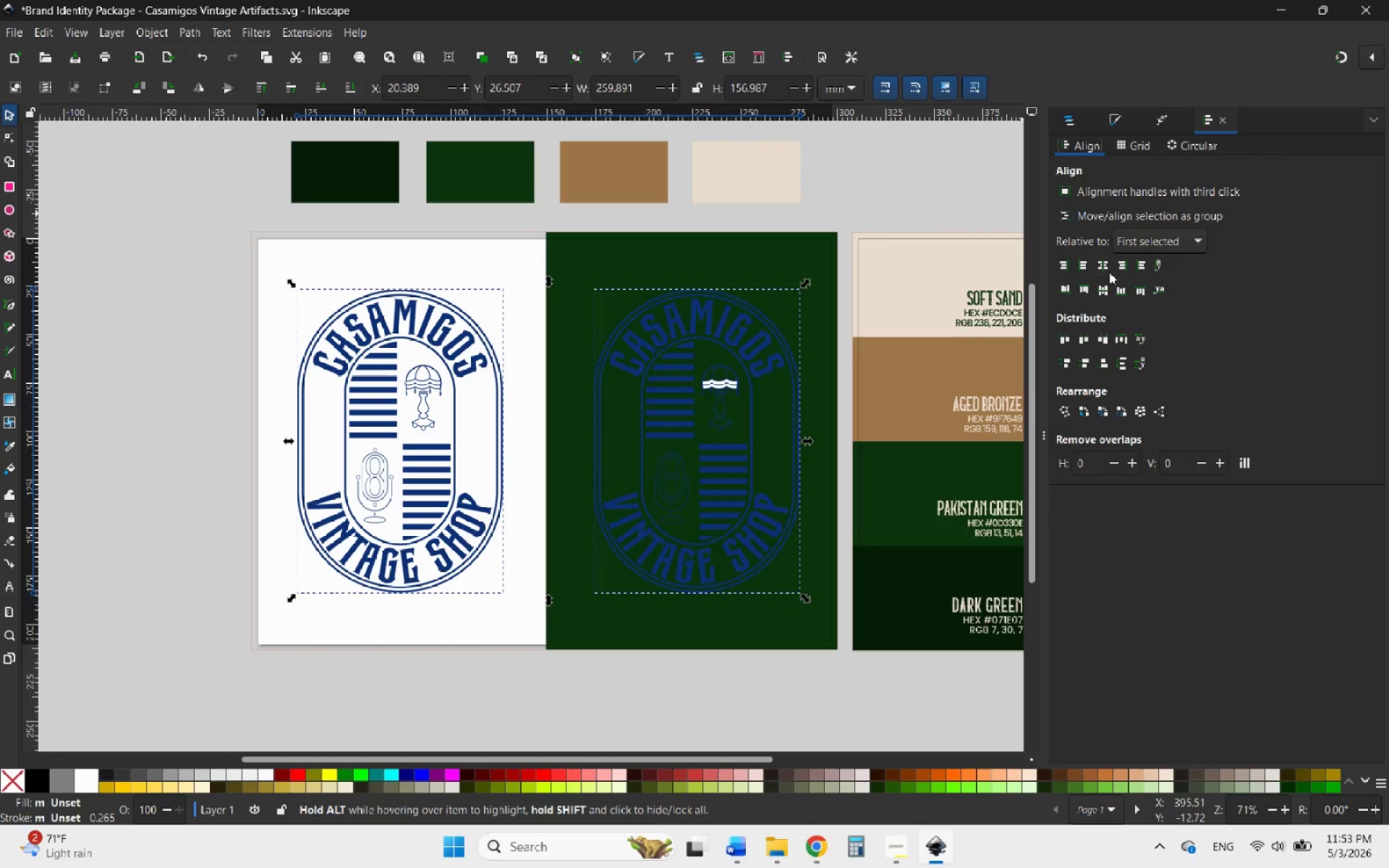 
wait(5.88)
 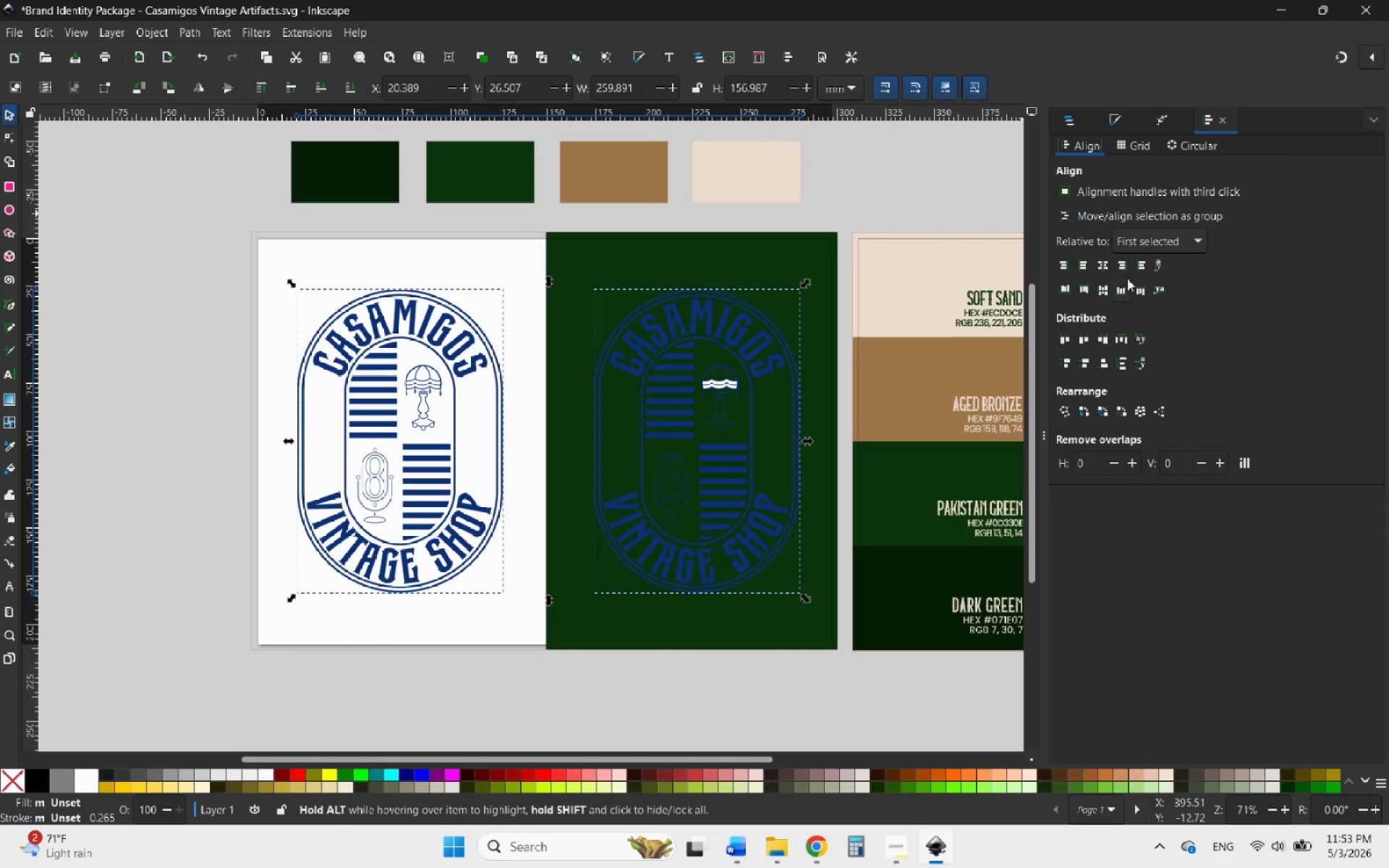 
left_click([1102, 292])
 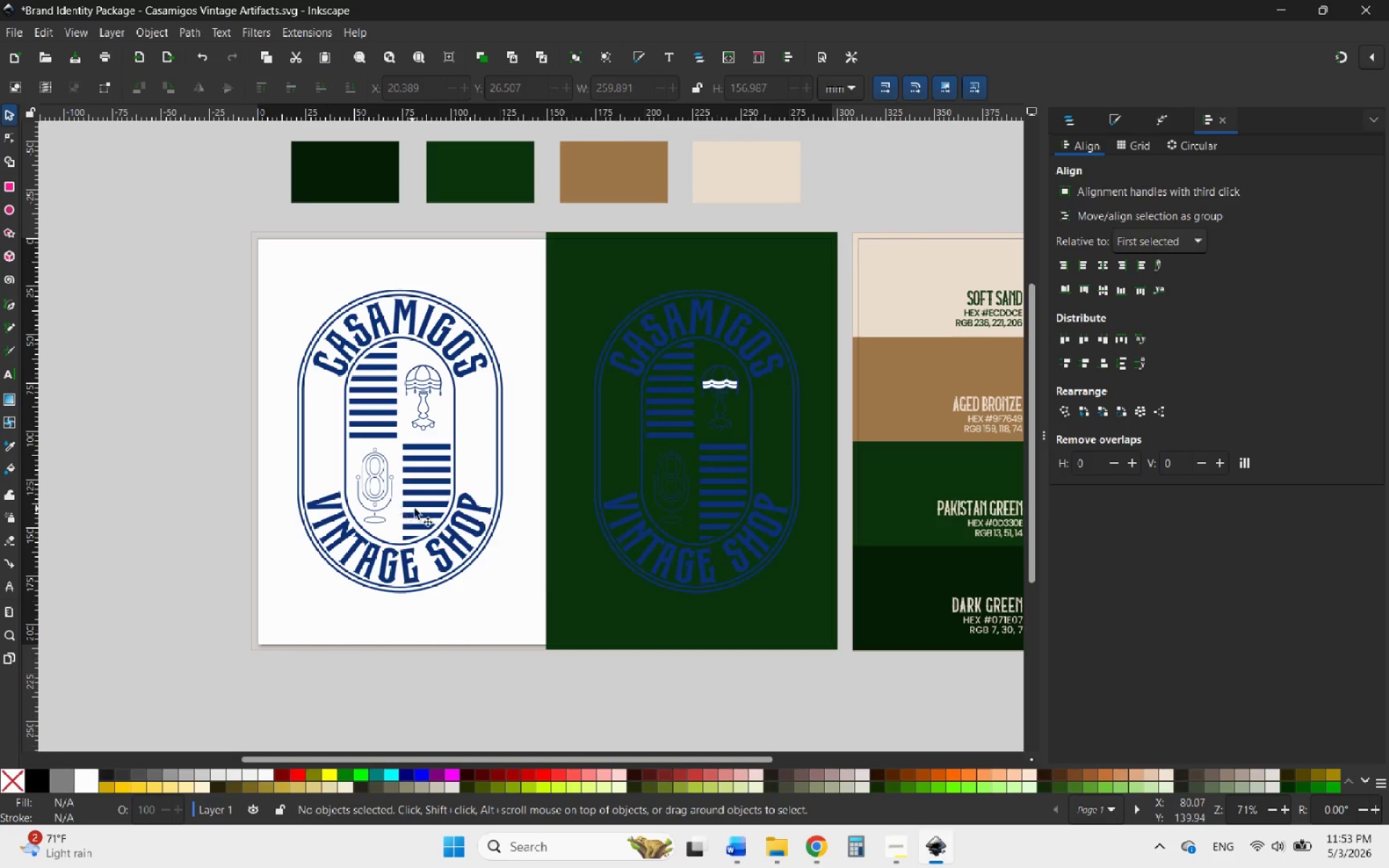 
wait(7.84)
 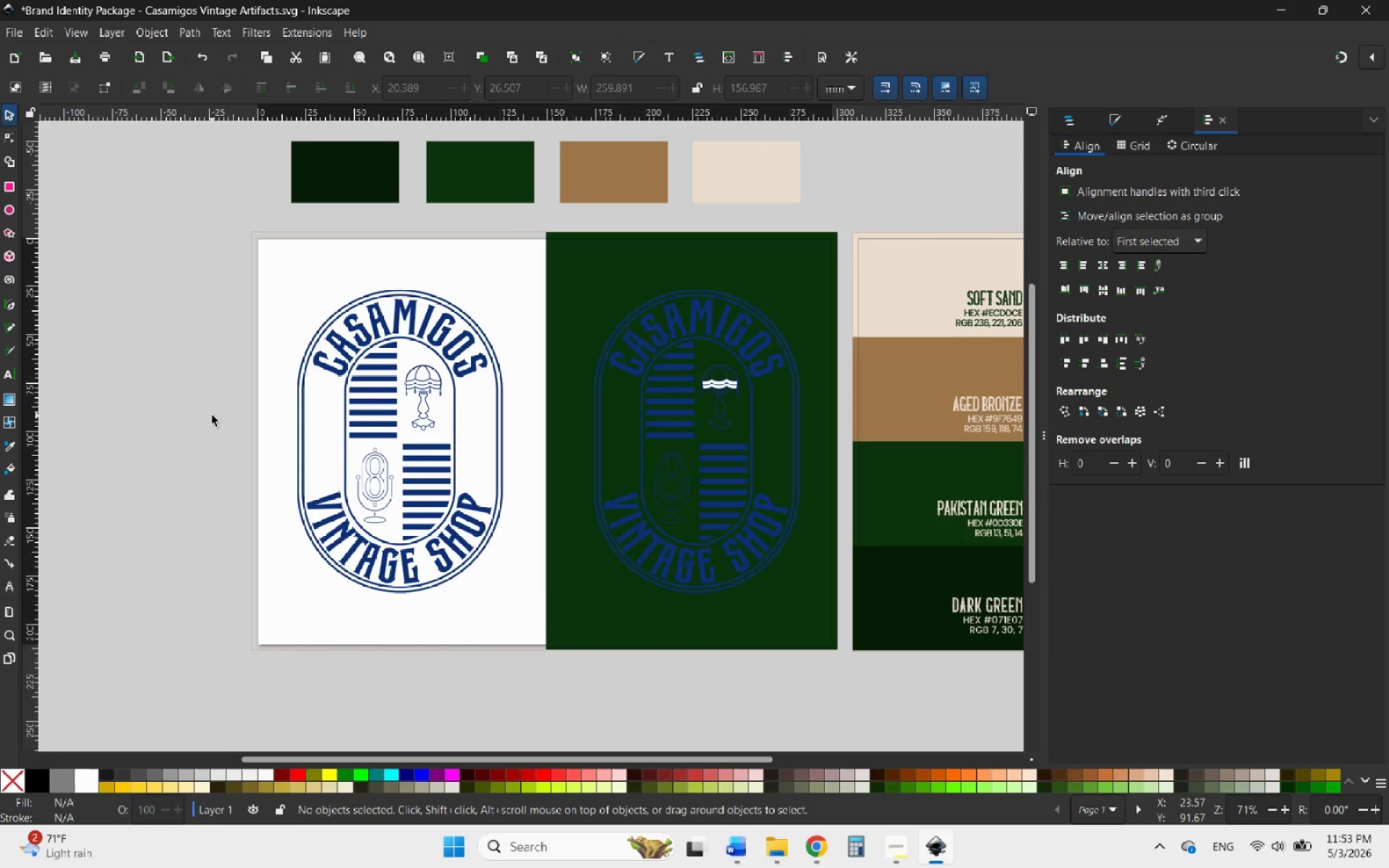 
left_click([11, 116])
 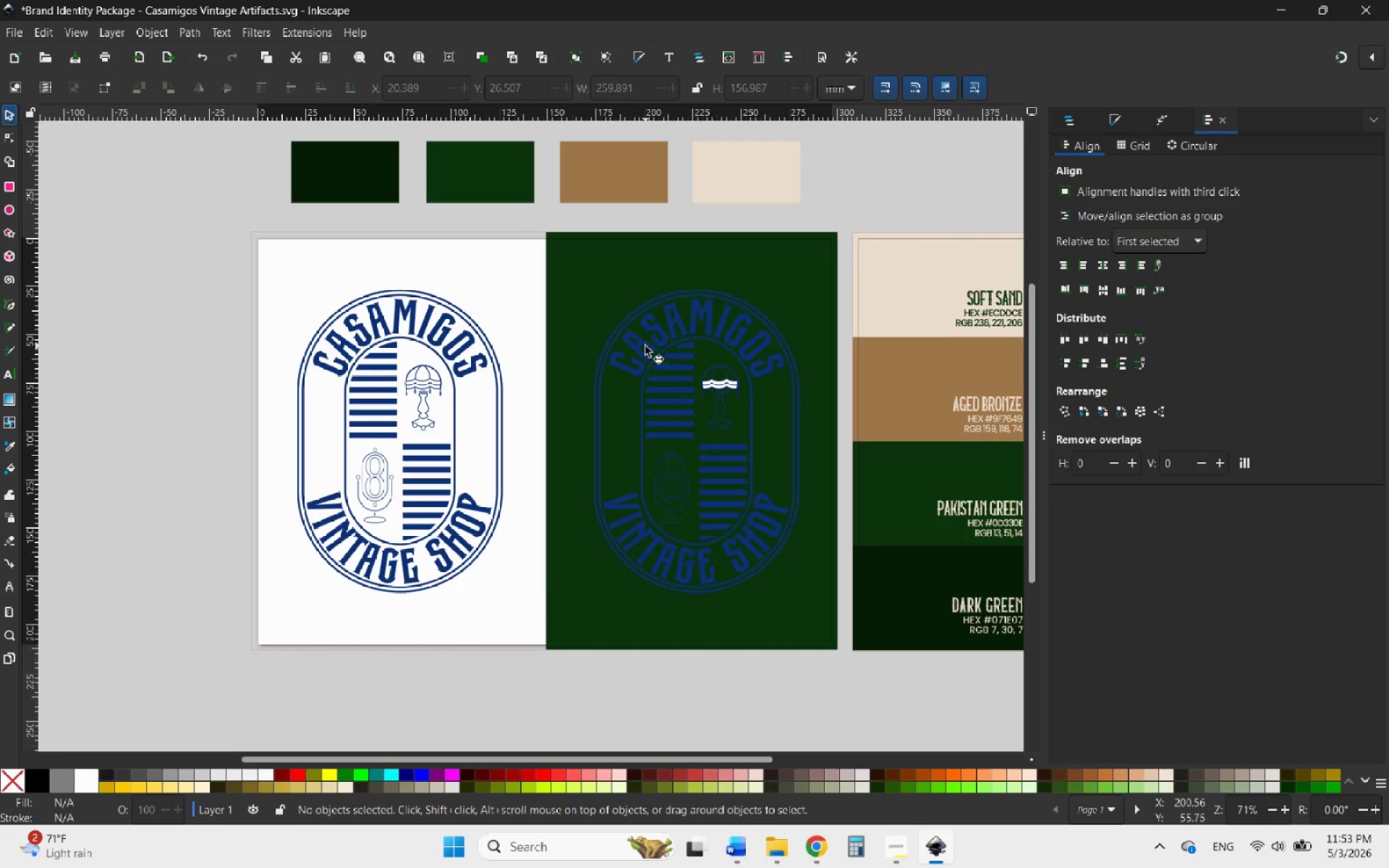 
left_click([640, 345])
 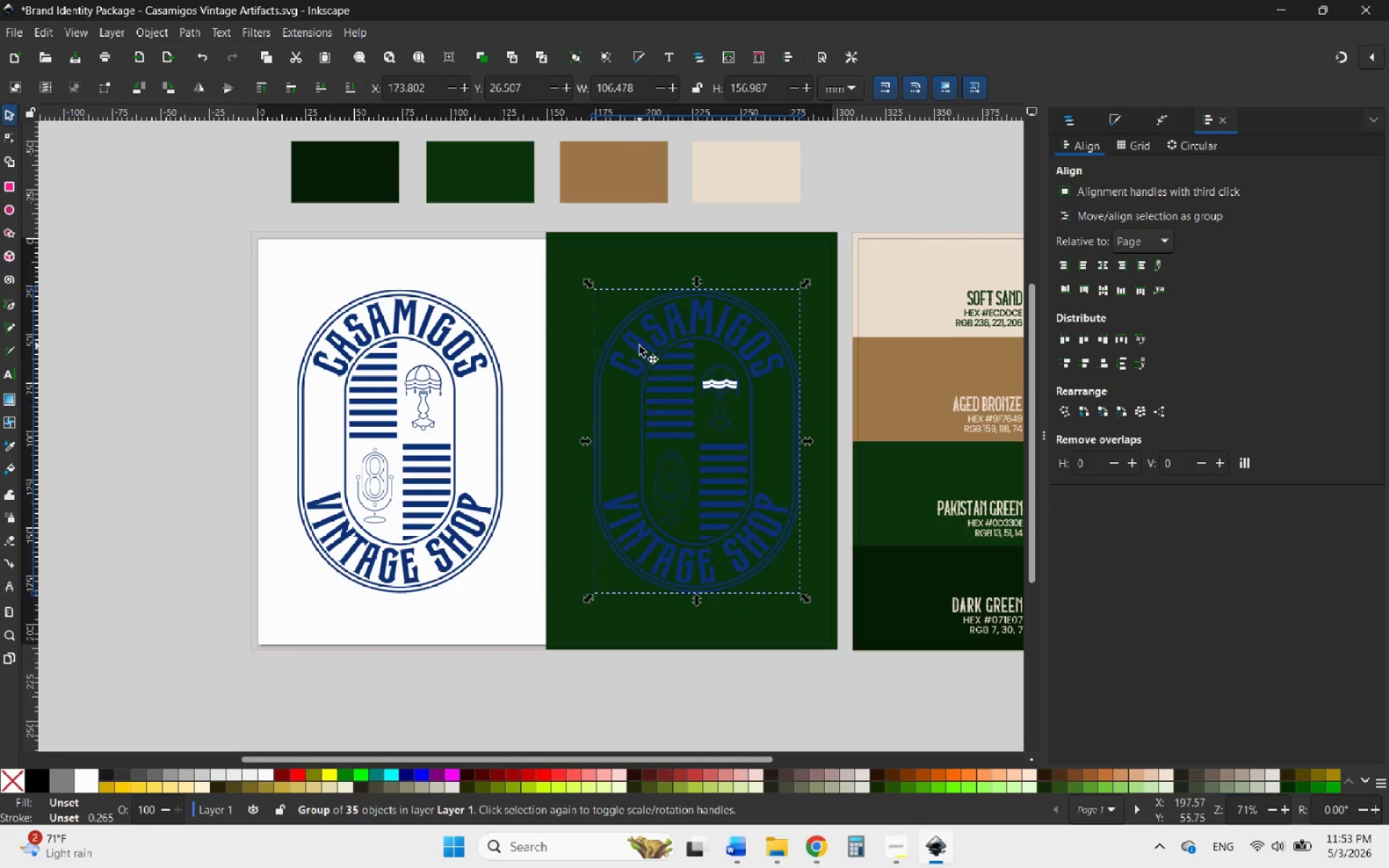 
double_click([640, 346])
 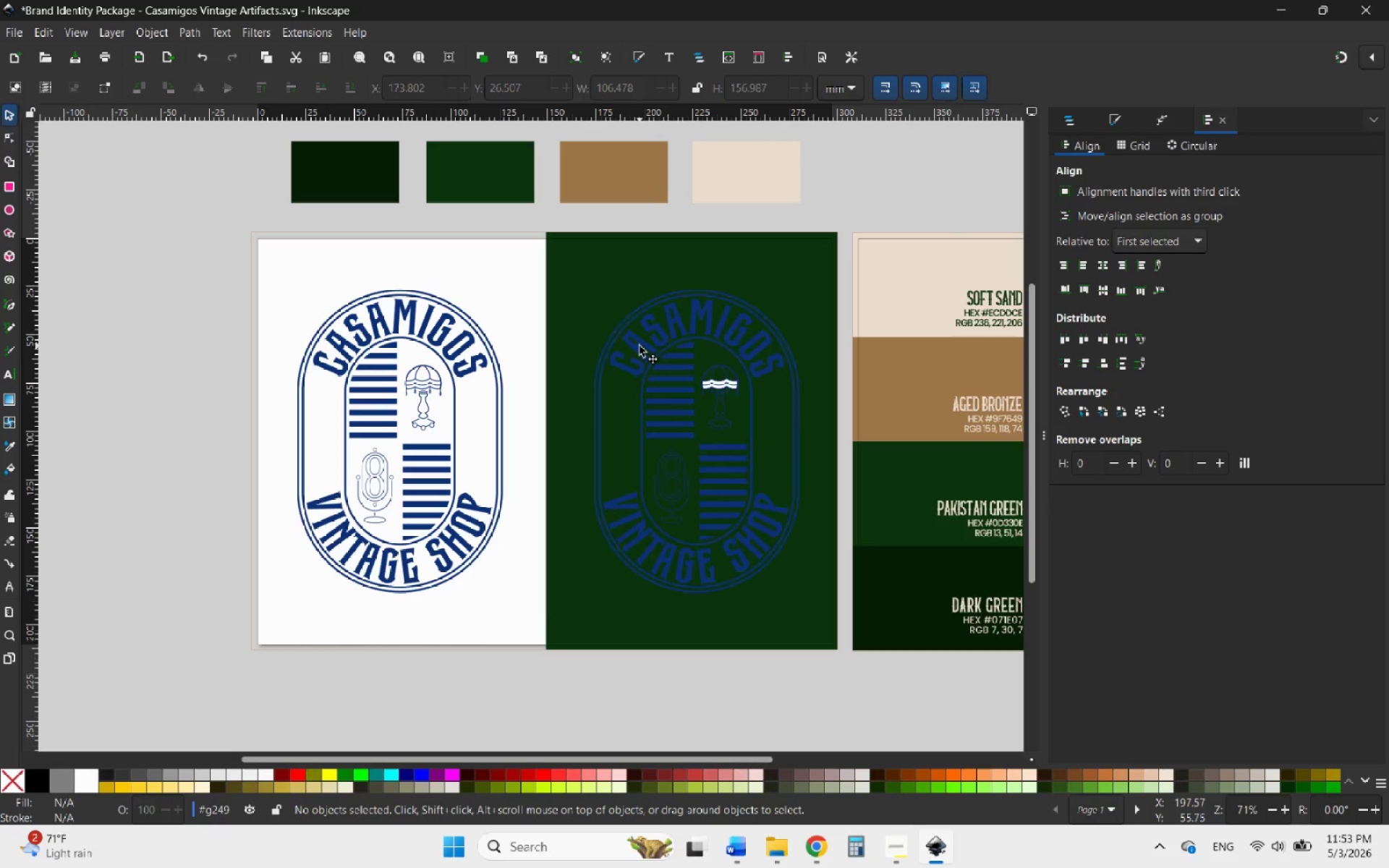 
triple_click([640, 346])
 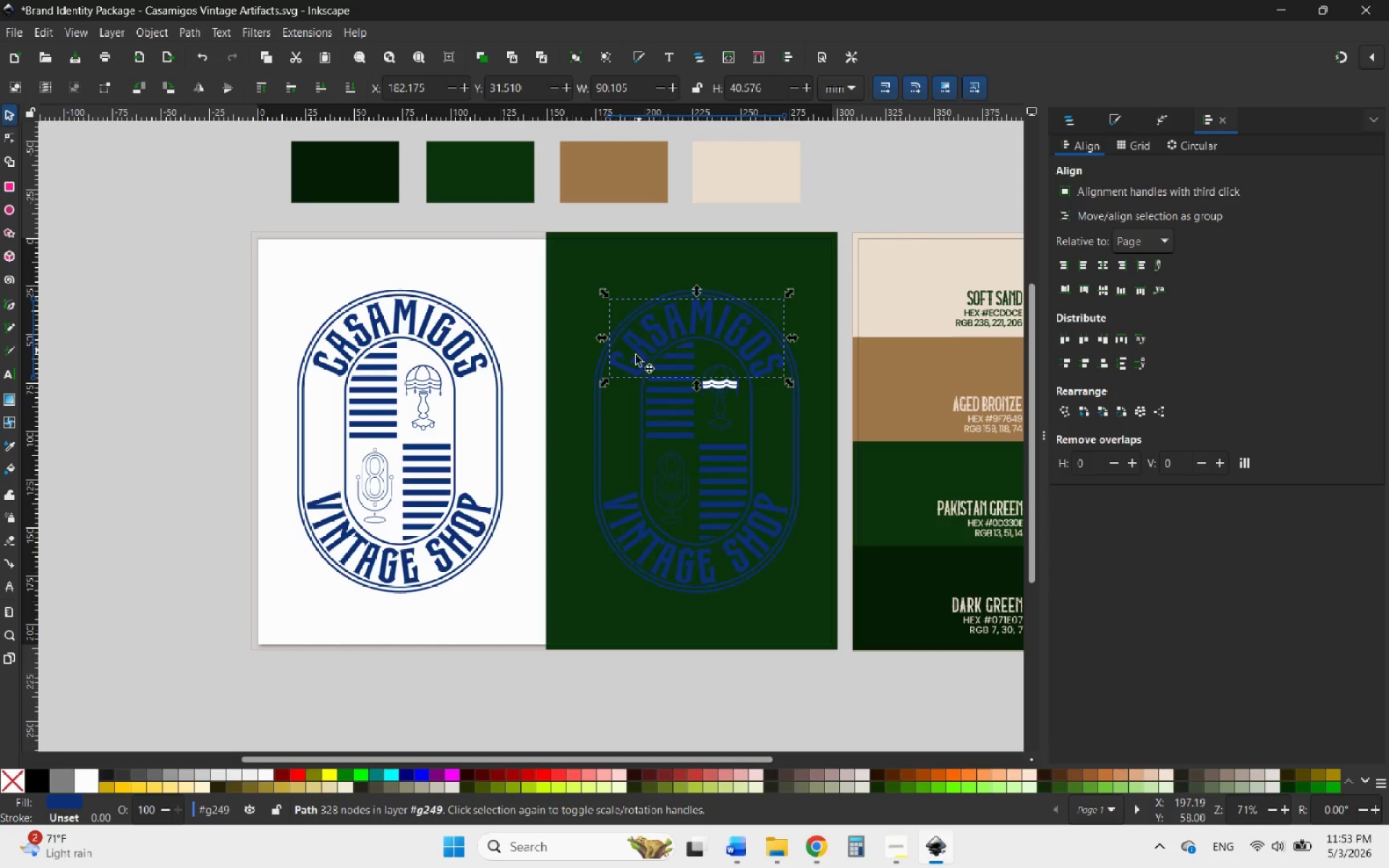 
key(Control+ControlLeft)
 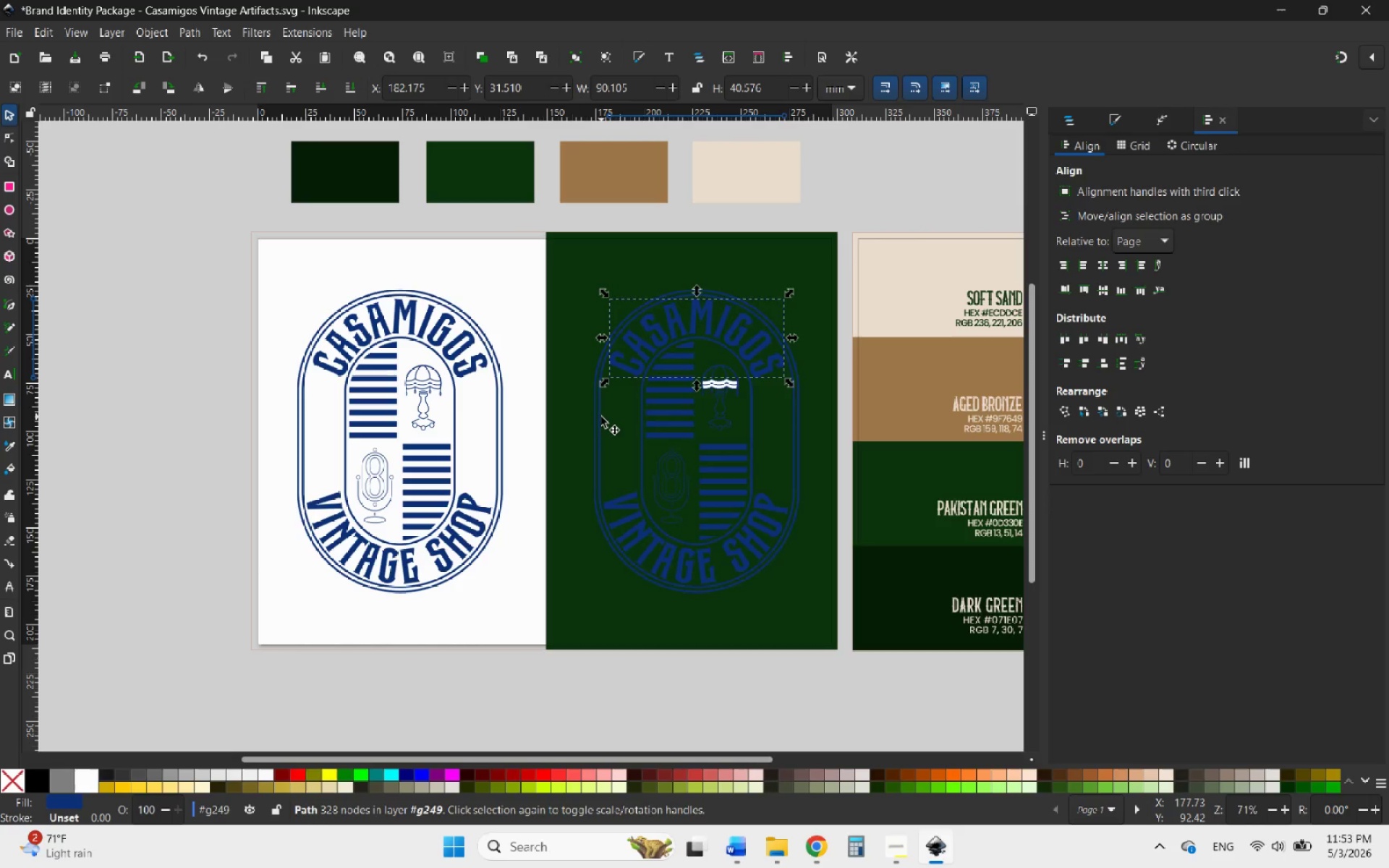 
wait(8.14)
 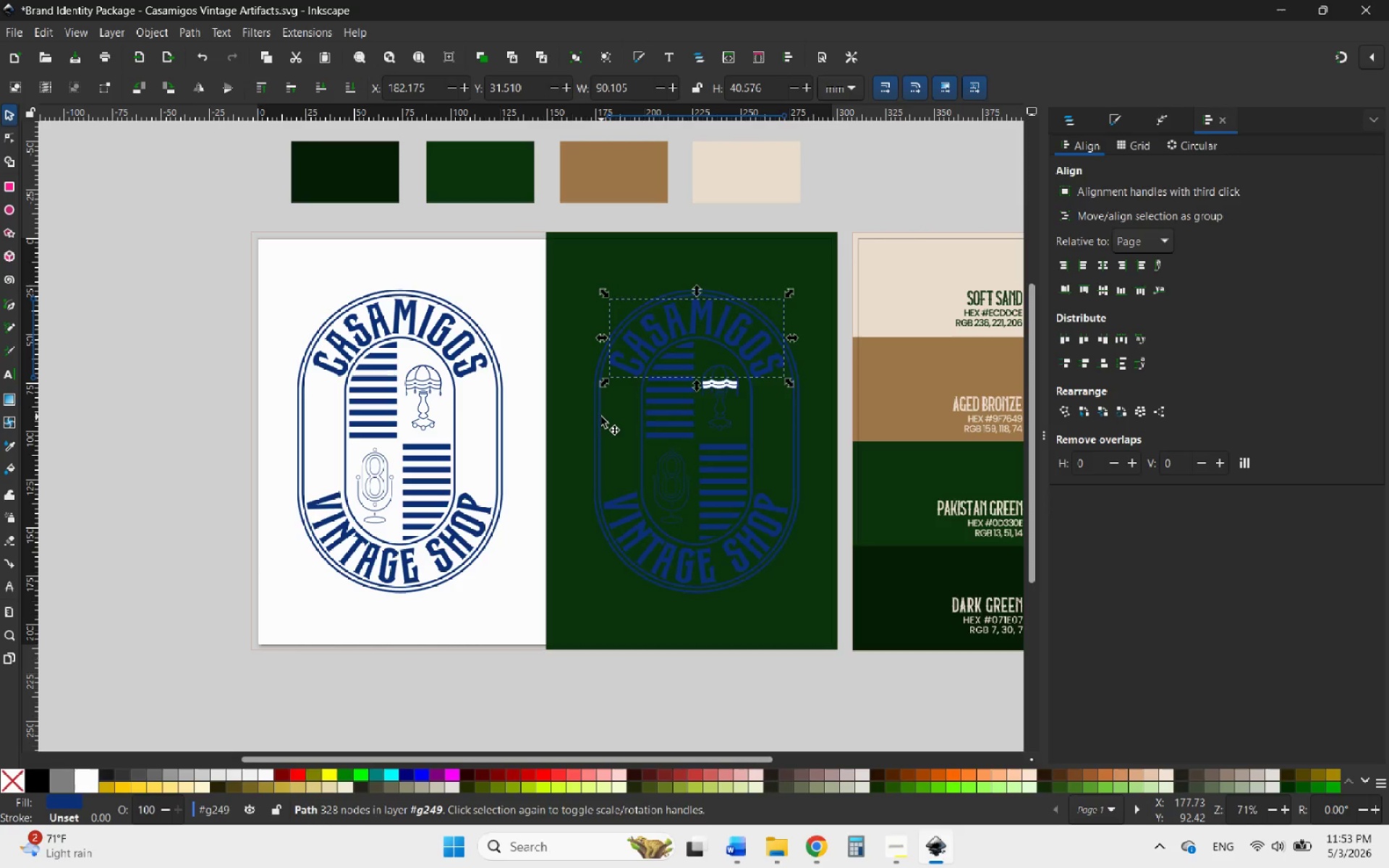 
left_click([9, 441])
 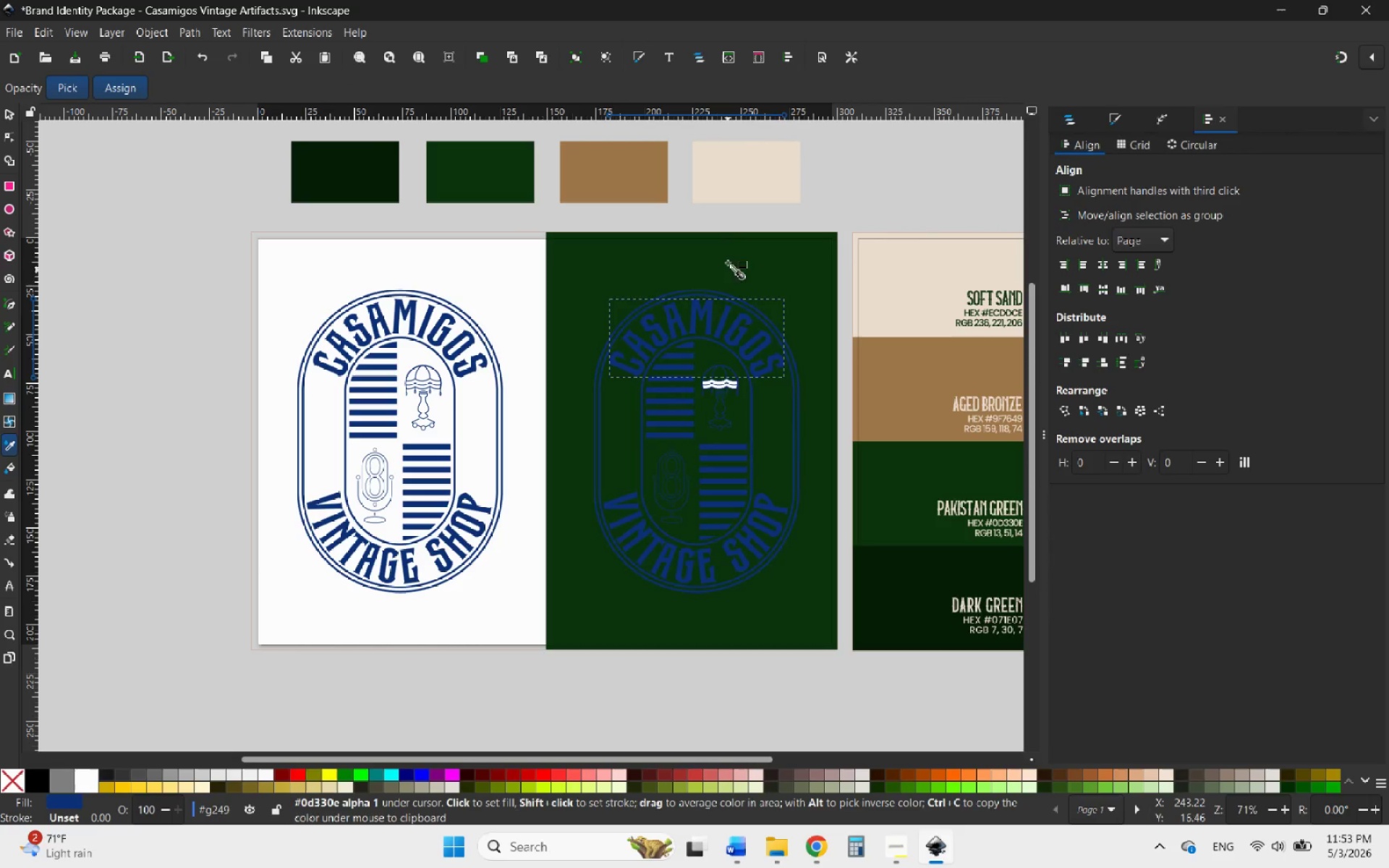 
left_click([736, 174])
 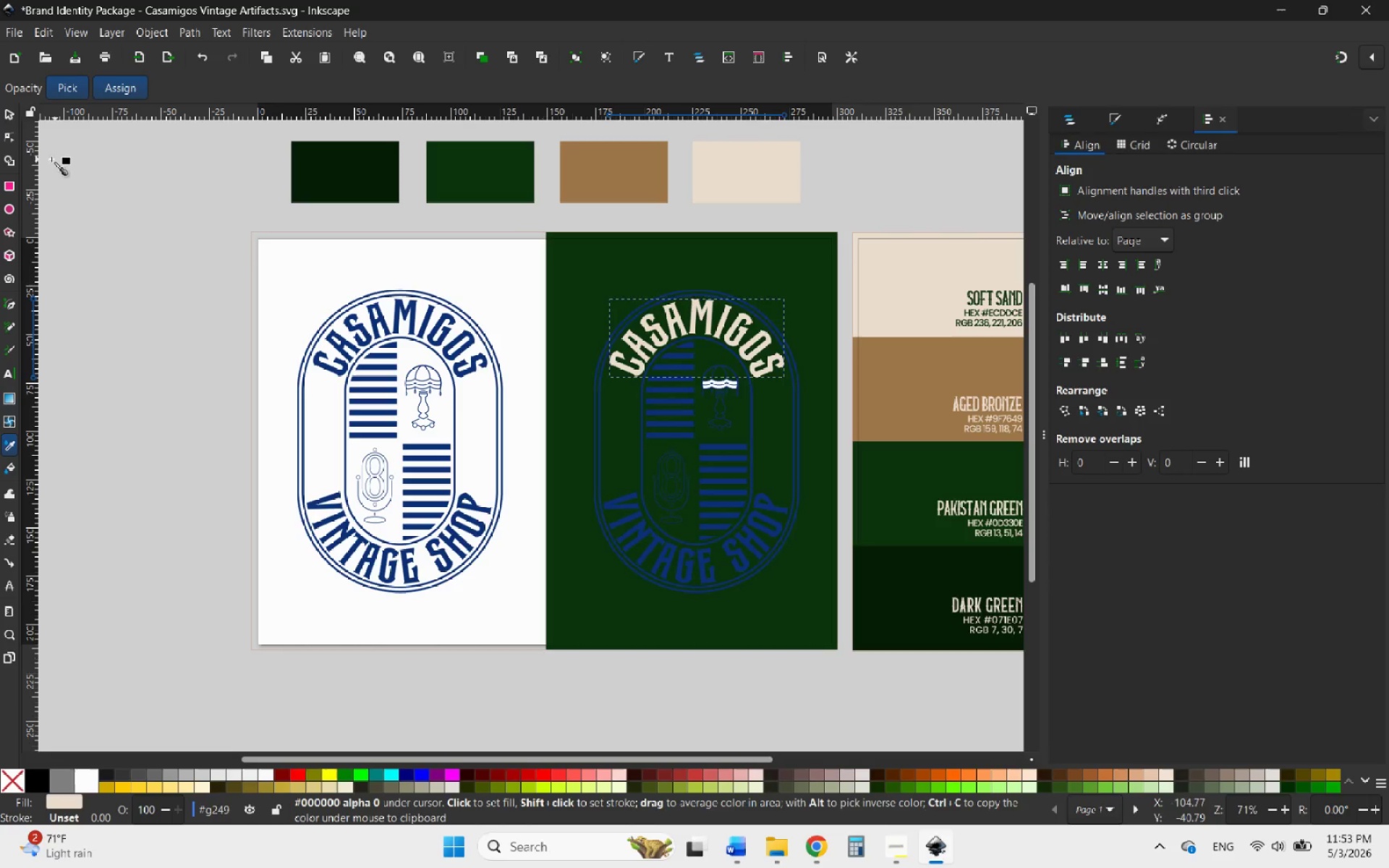 
left_click([5, 114])
 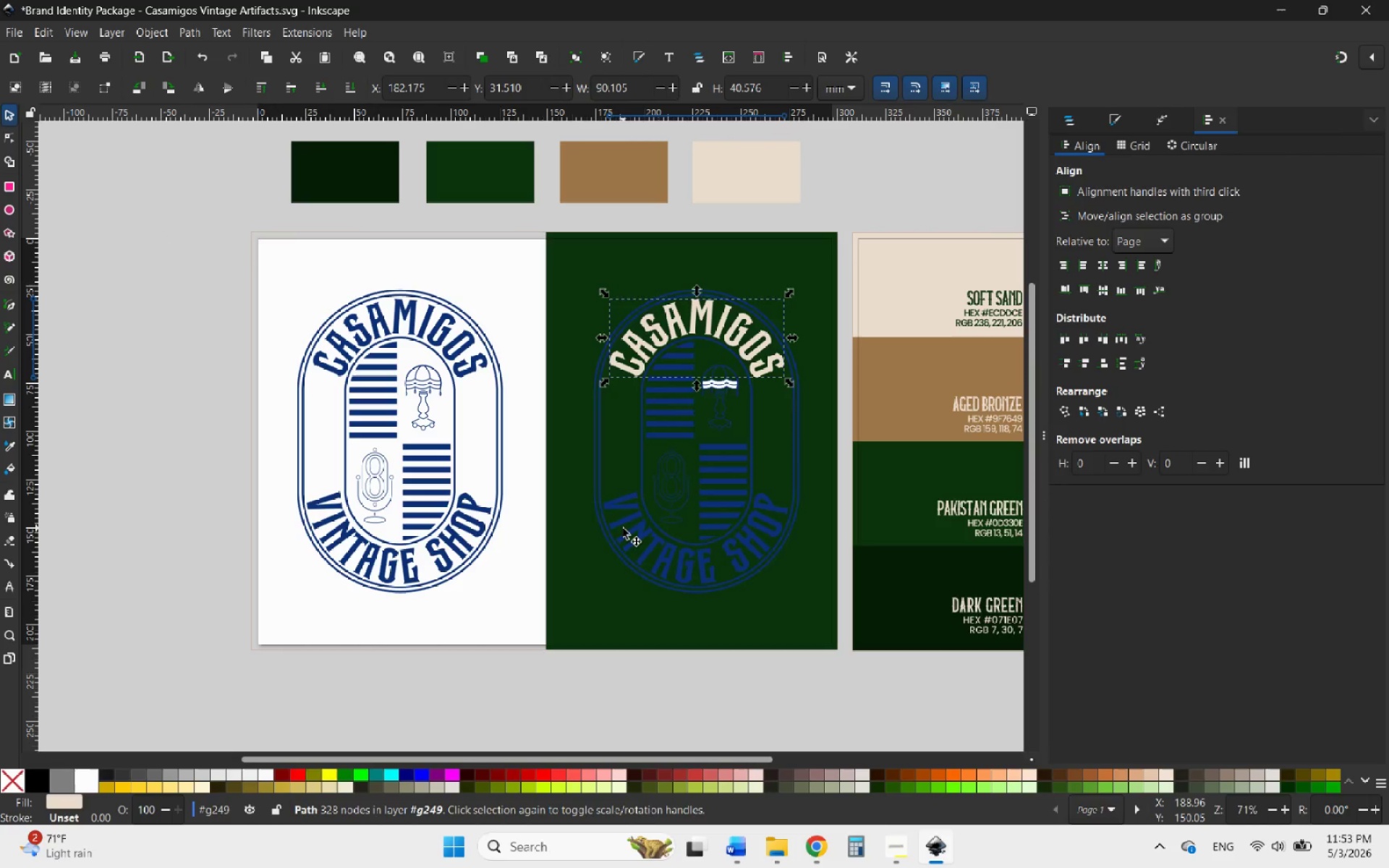 
left_click([623, 528])
 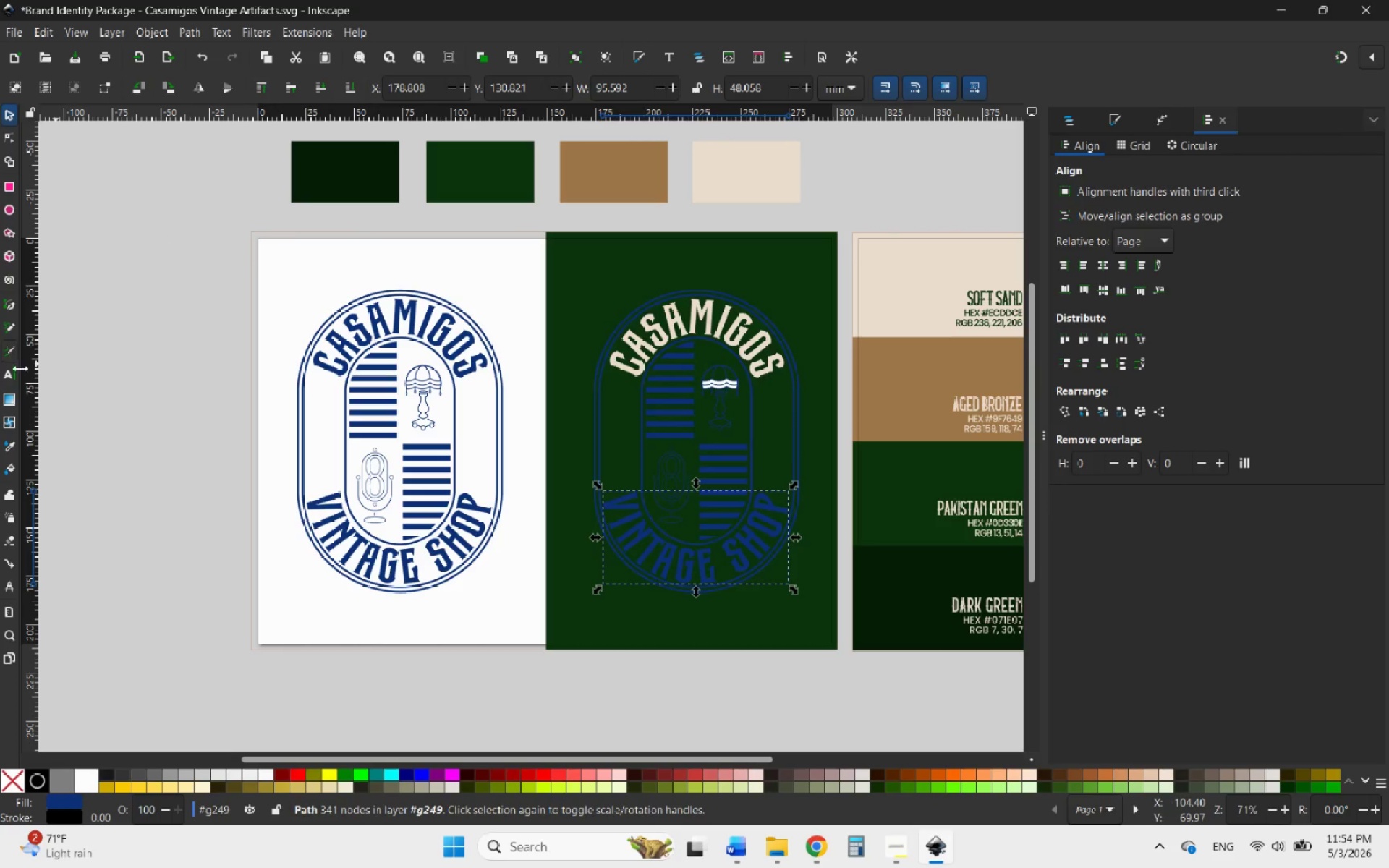 
left_click([14, 446])
 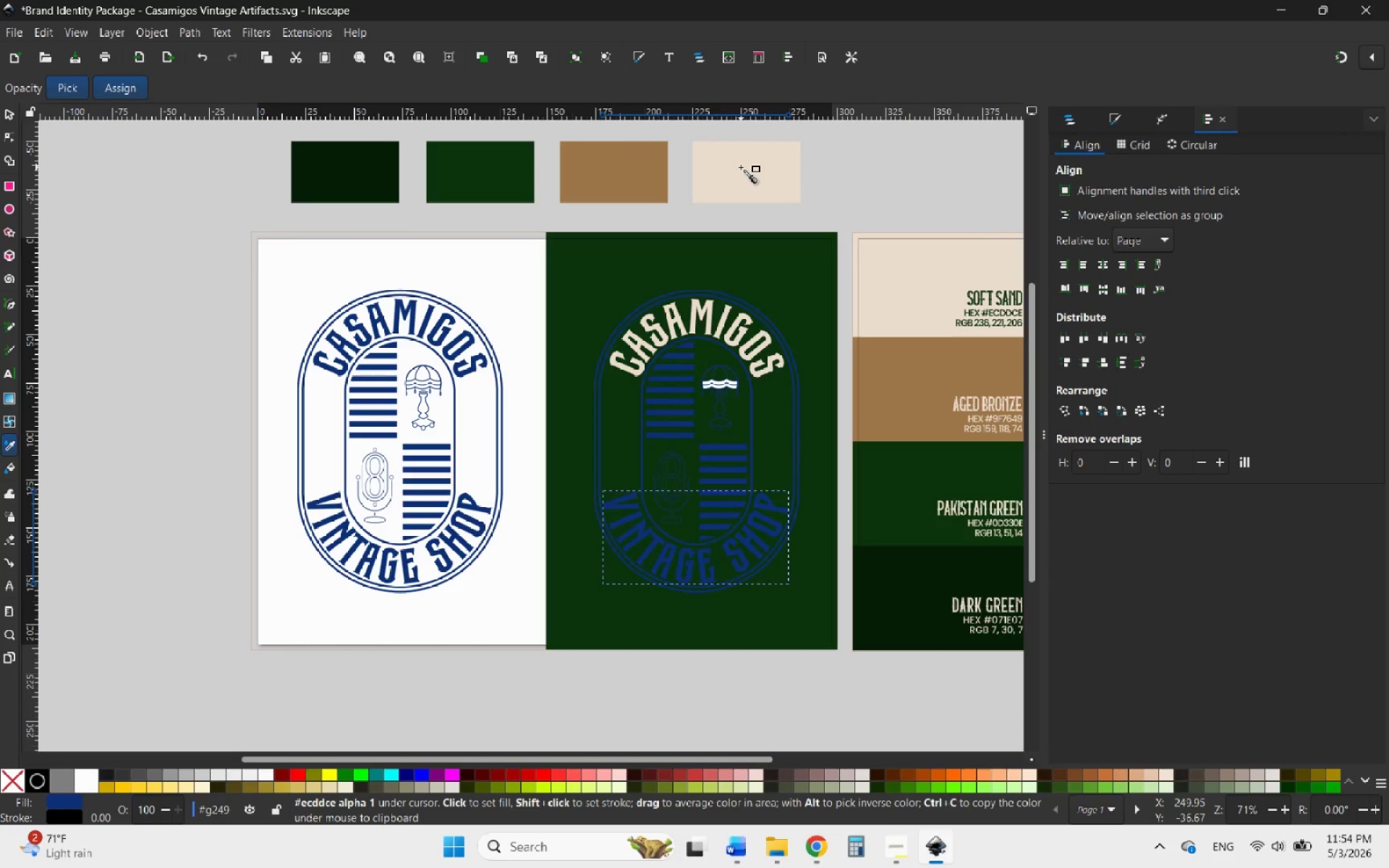 
left_click([741, 167])
 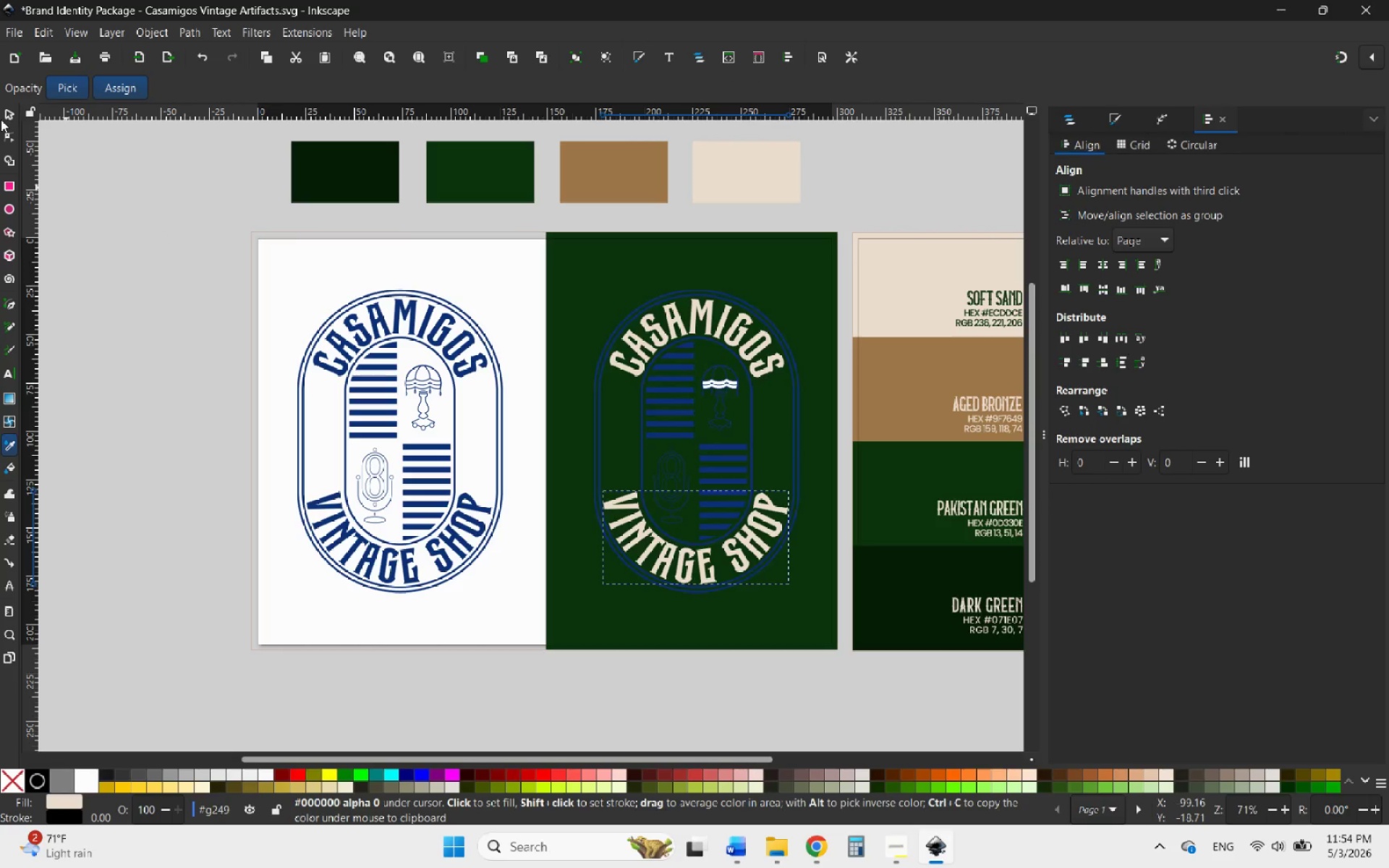 
left_click([9, 115])
 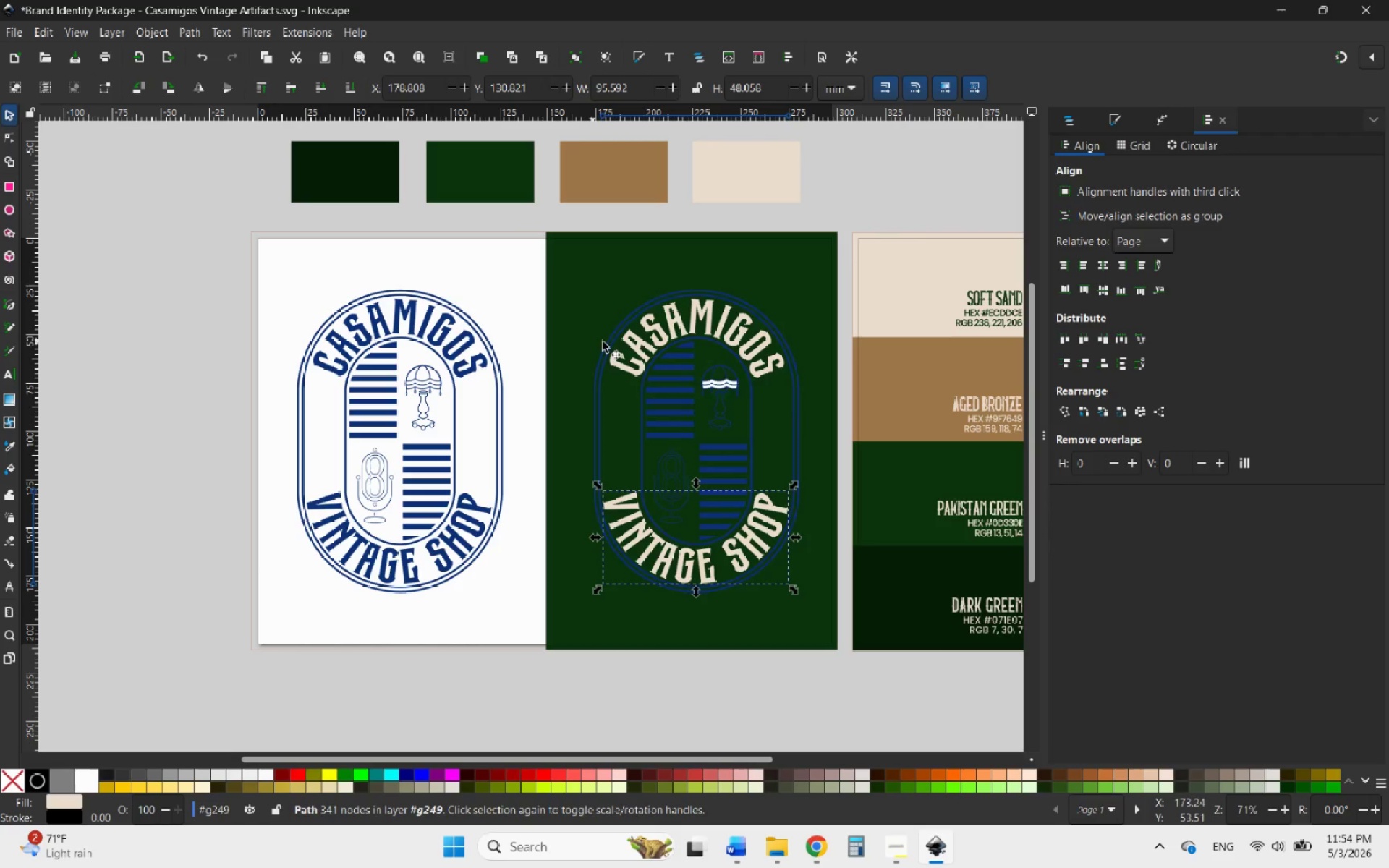 
hold_key(key=ControlLeft, duration=0.47)
scroll: coordinate [739, 377], scroll_direction: up, amount: 5.0
 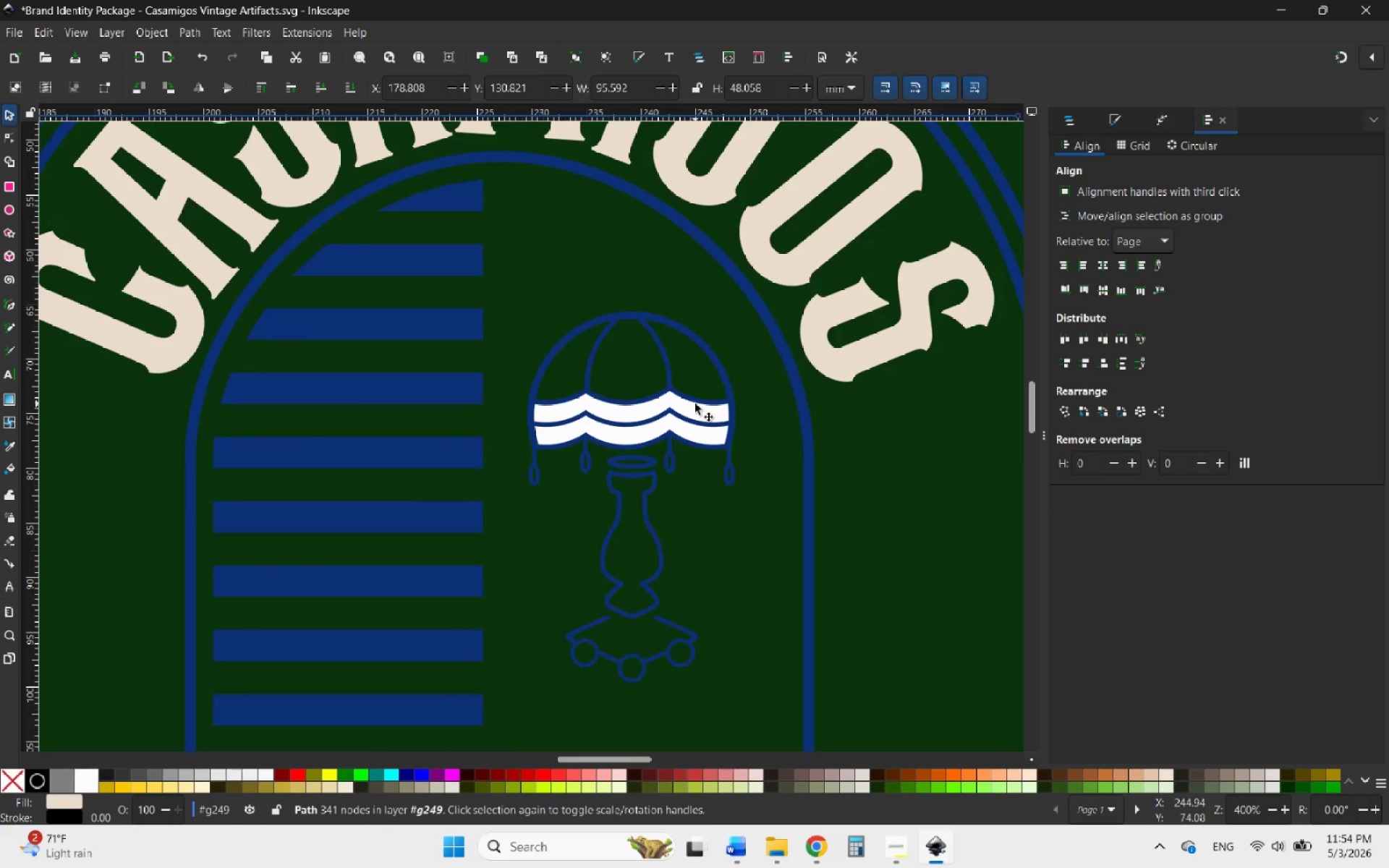 
left_click([695, 404])
 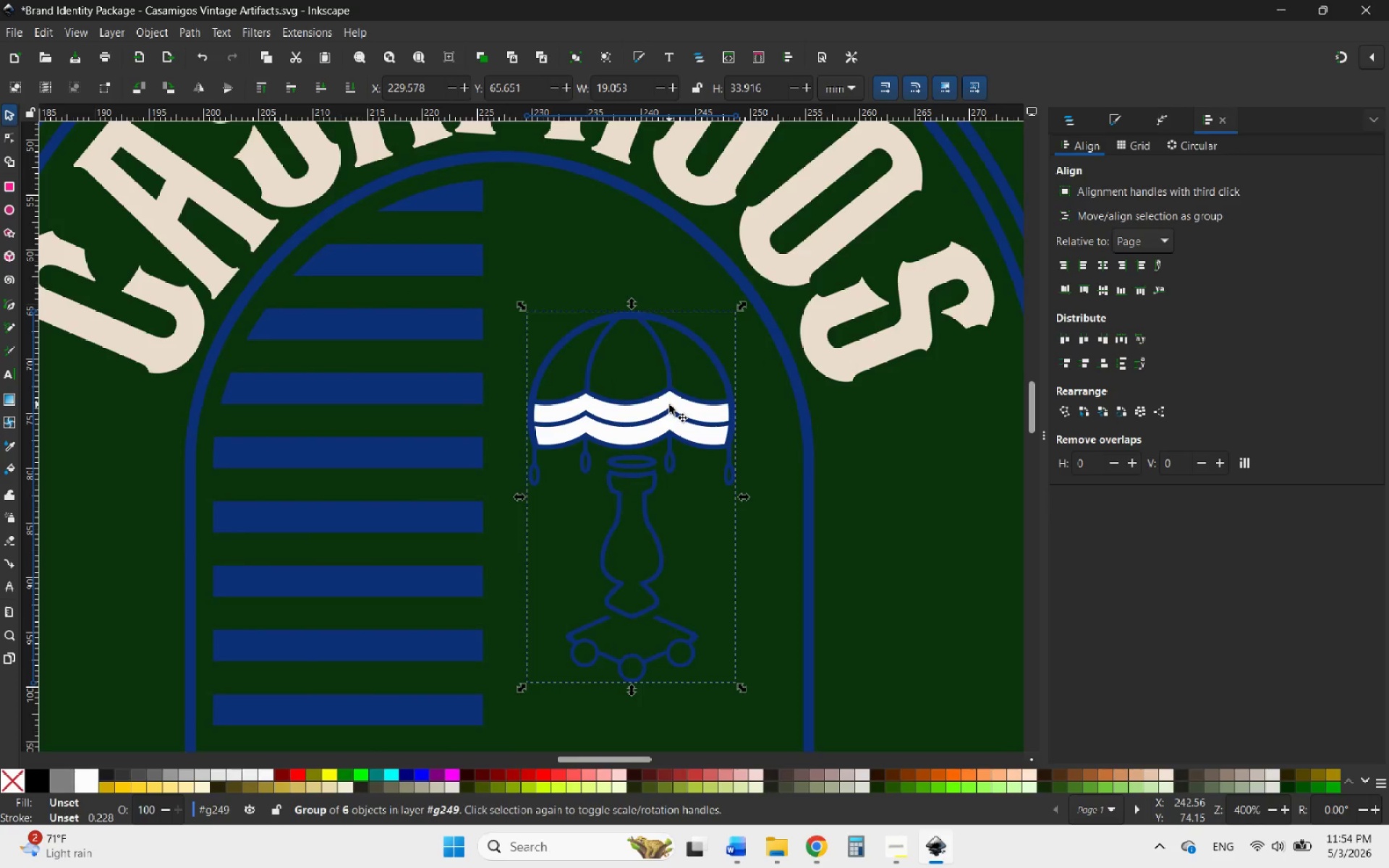 
double_click([676, 404])
 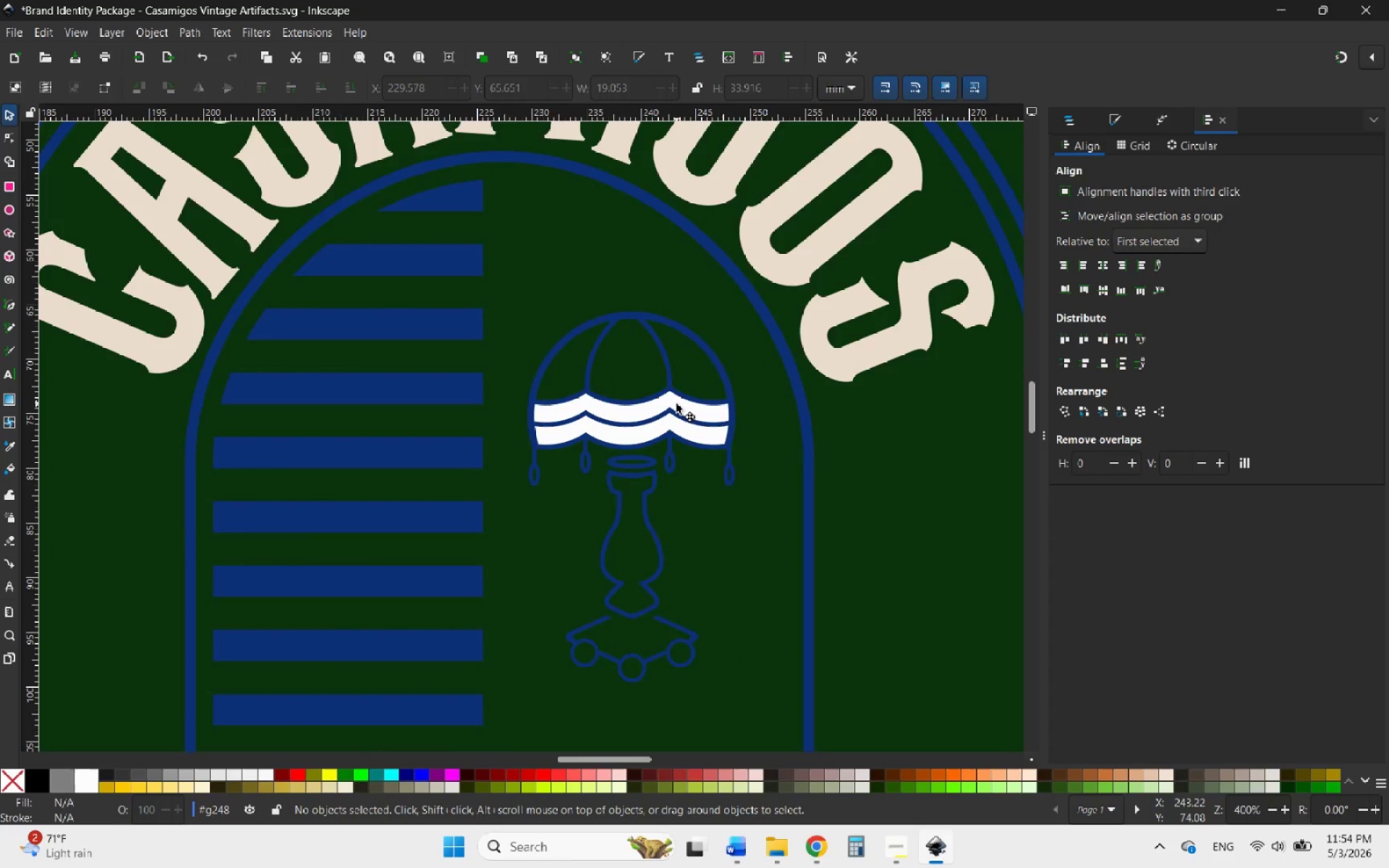 
triple_click([676, 404])
 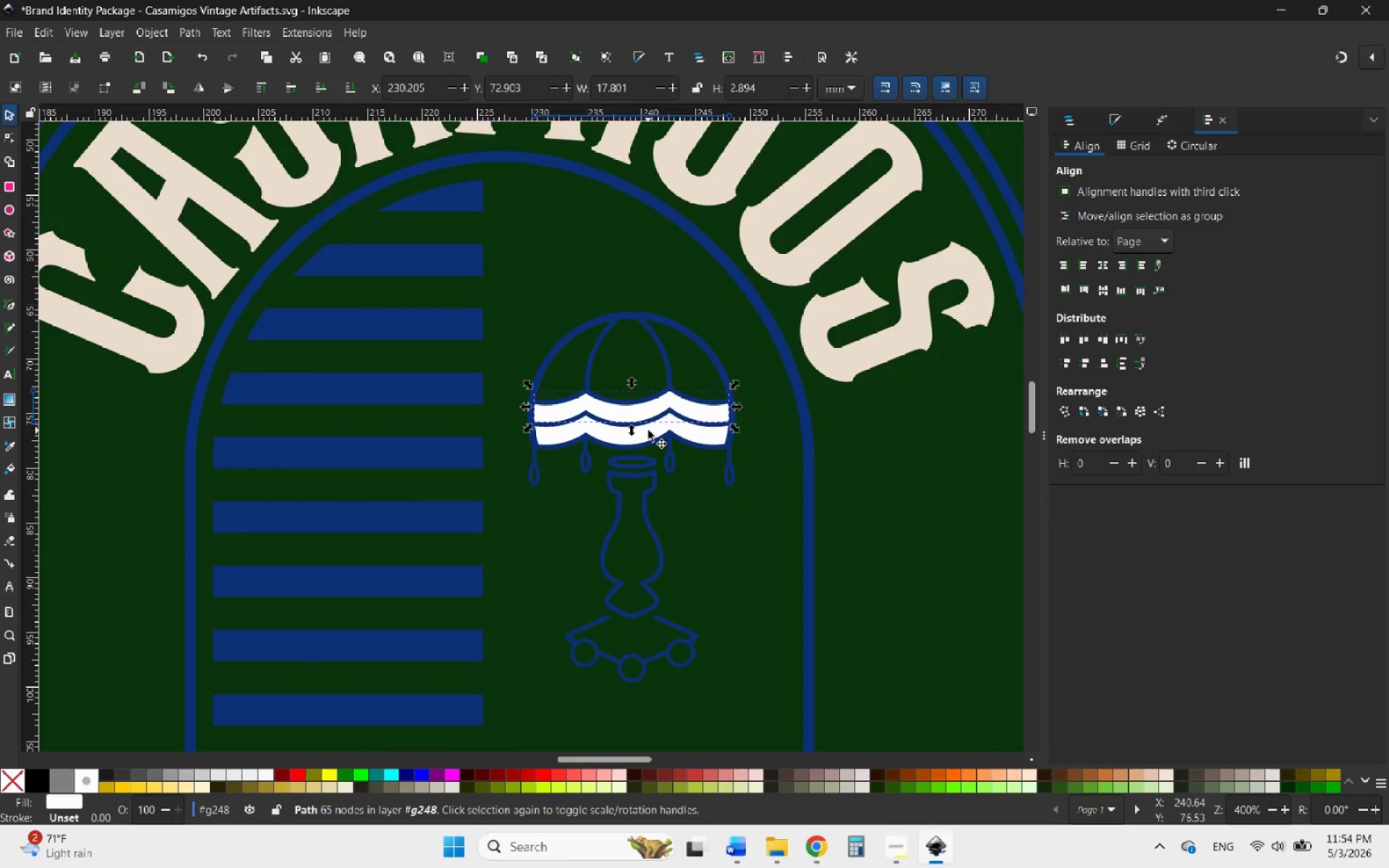 
hold_key(key=ShiftLeft, duration=0.41)
left_click([648, 430])
 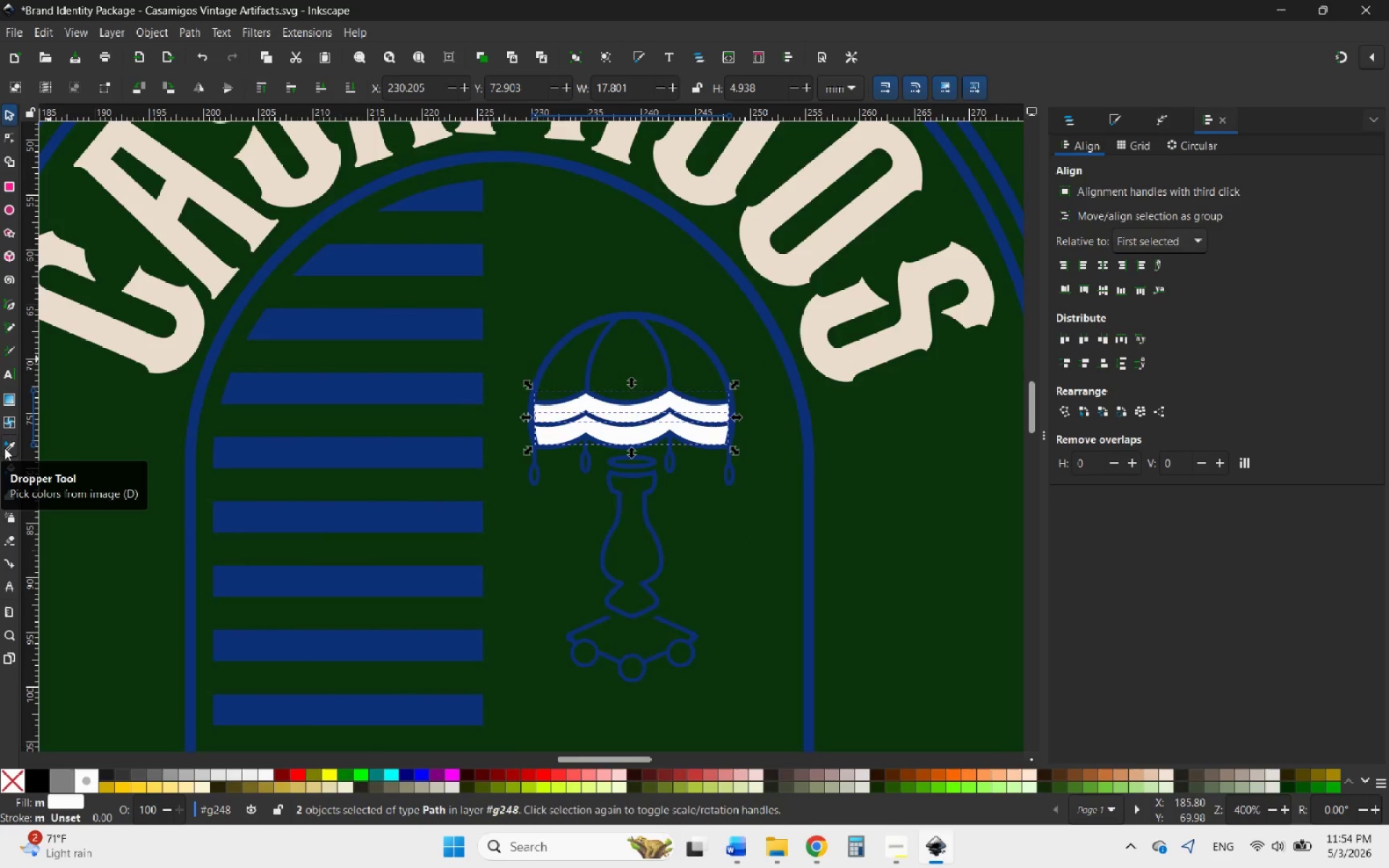 
left_click([4, 448])
 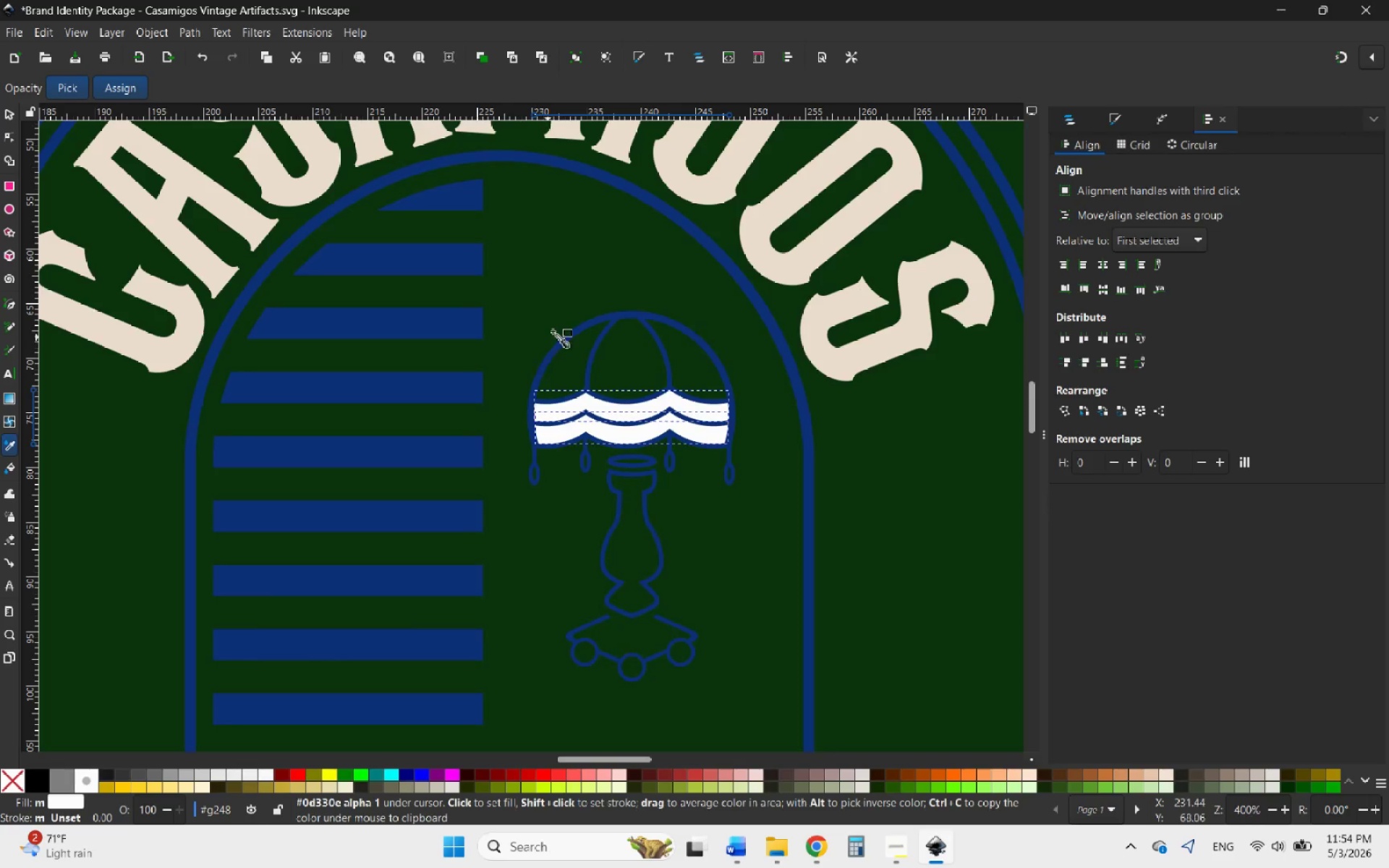 
left_click([551, 297])
 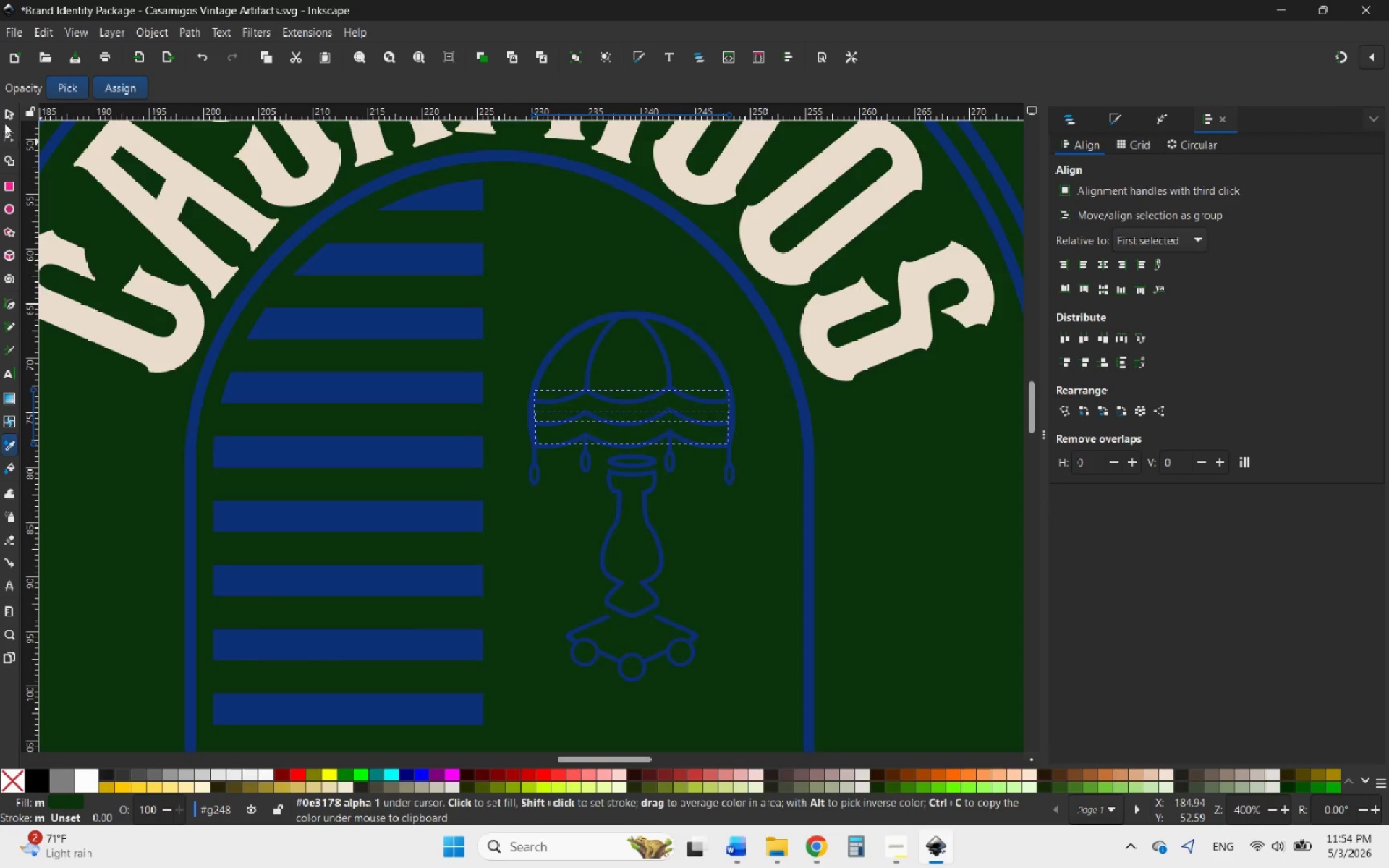 
left_click([5, 111])
 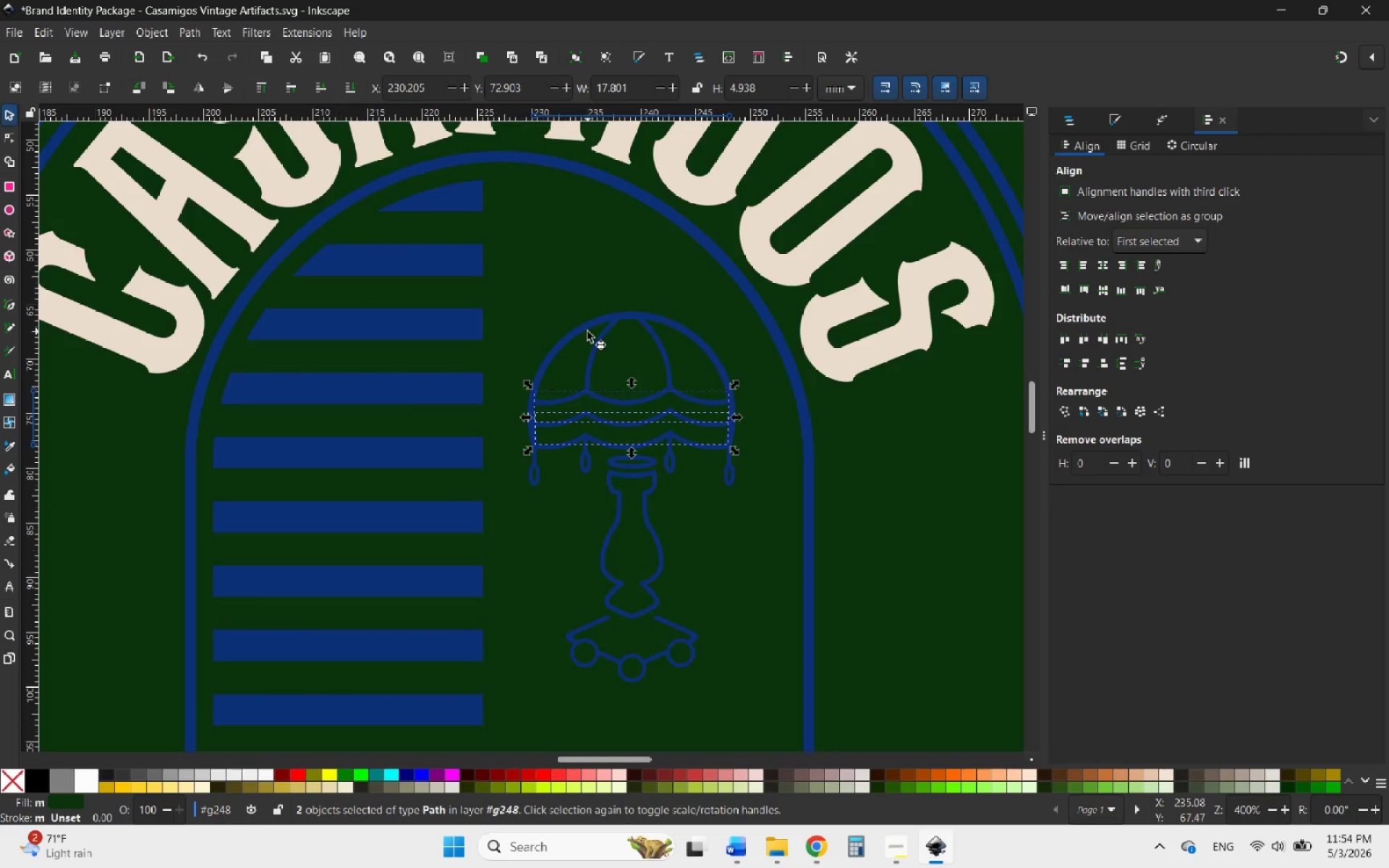 
left_click([581, 327])
 